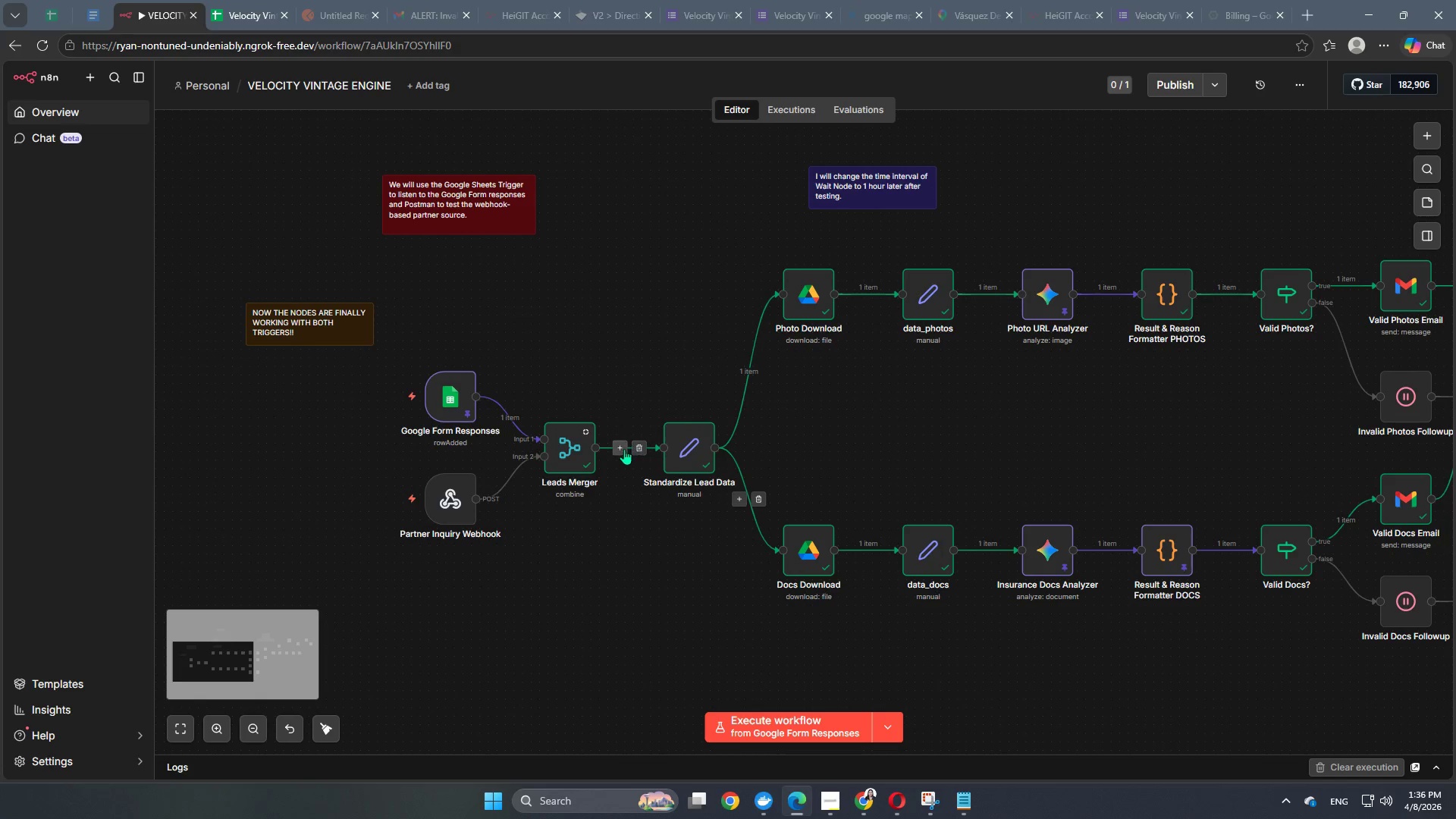 
left_click([619, 450])
 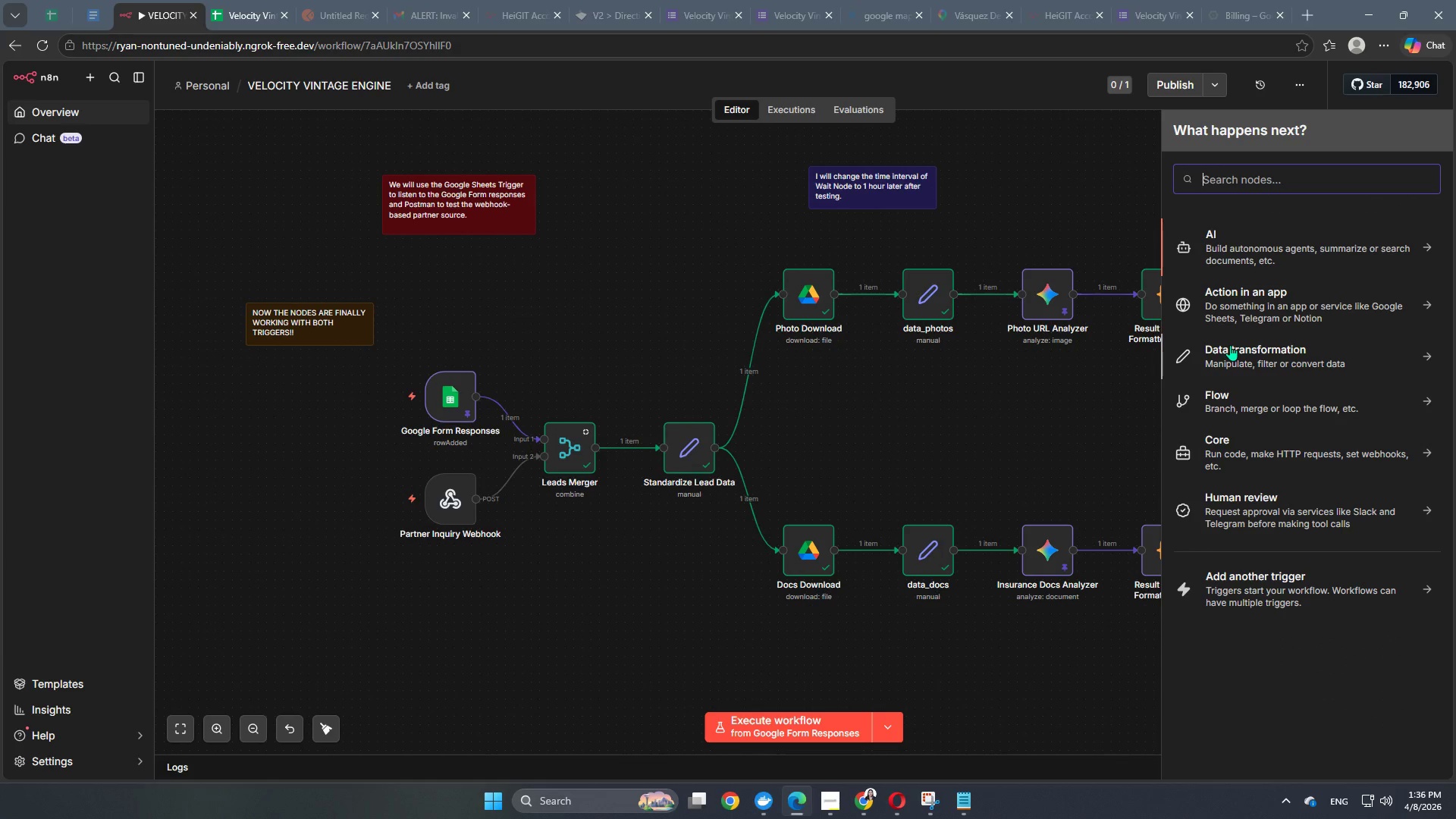 
wait(6.08)
 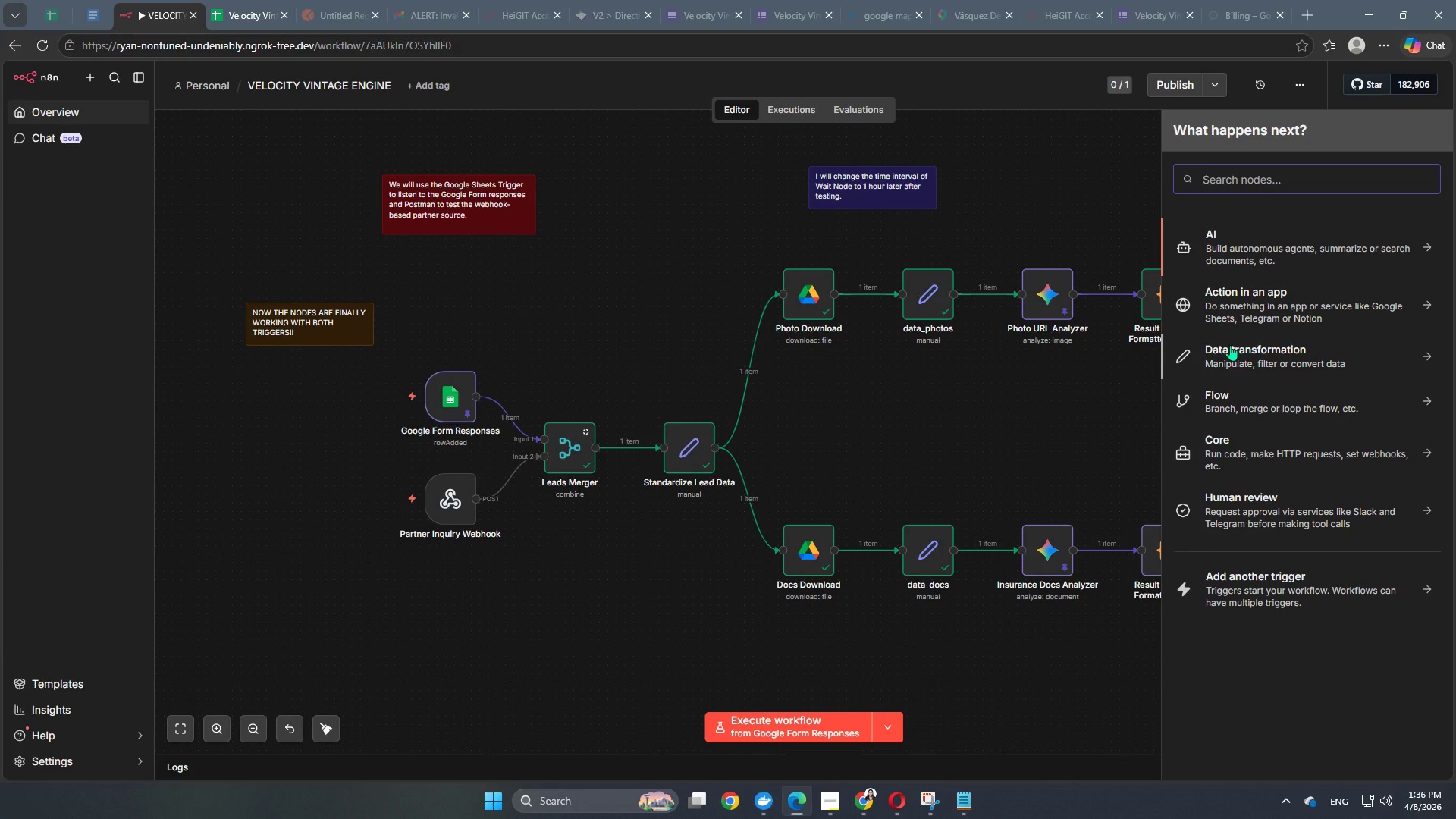 
left_click([249, 22])
 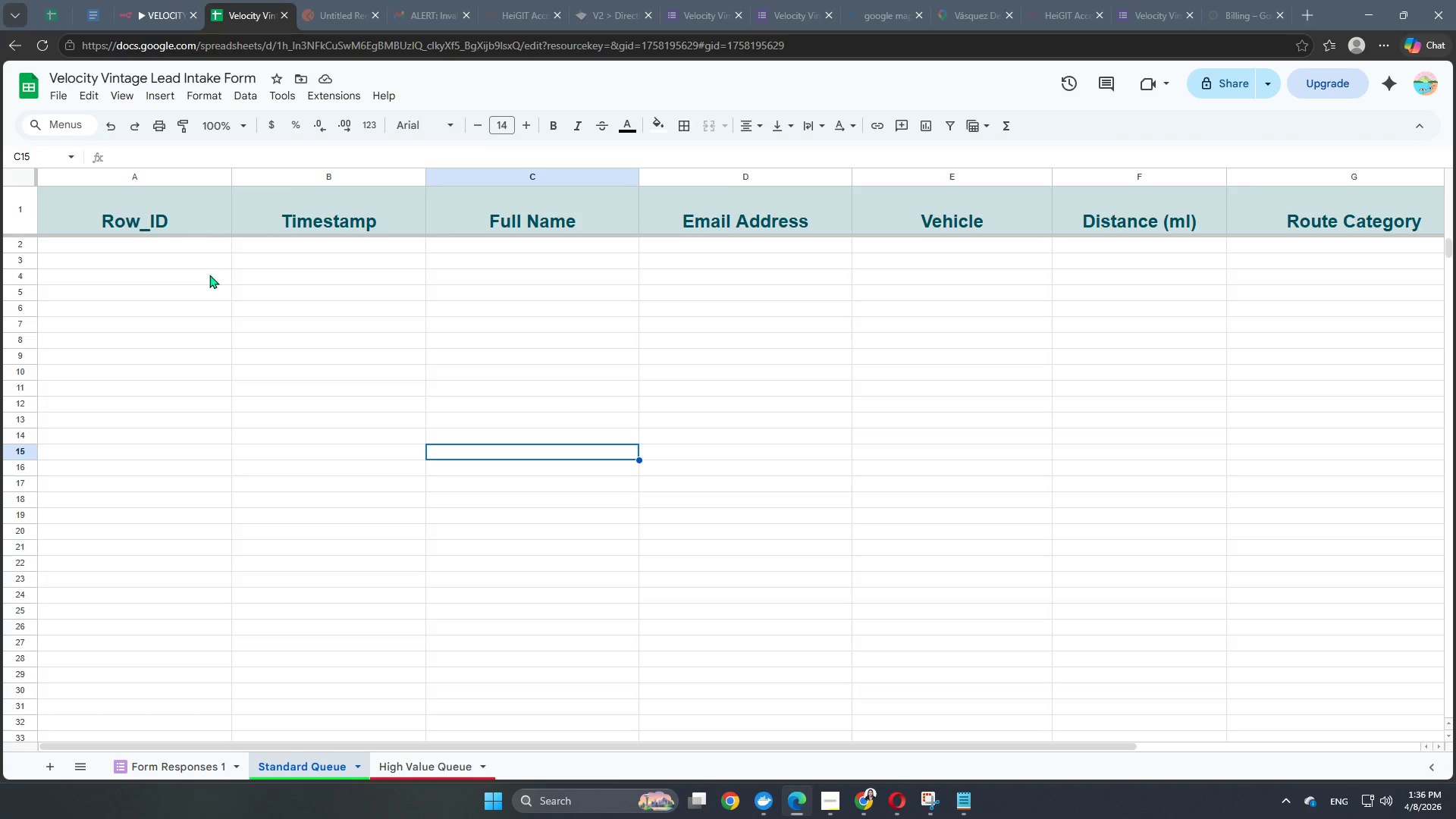 
scroll: coordinate [585, 385], scroll_direction: up, amount: 3.0
 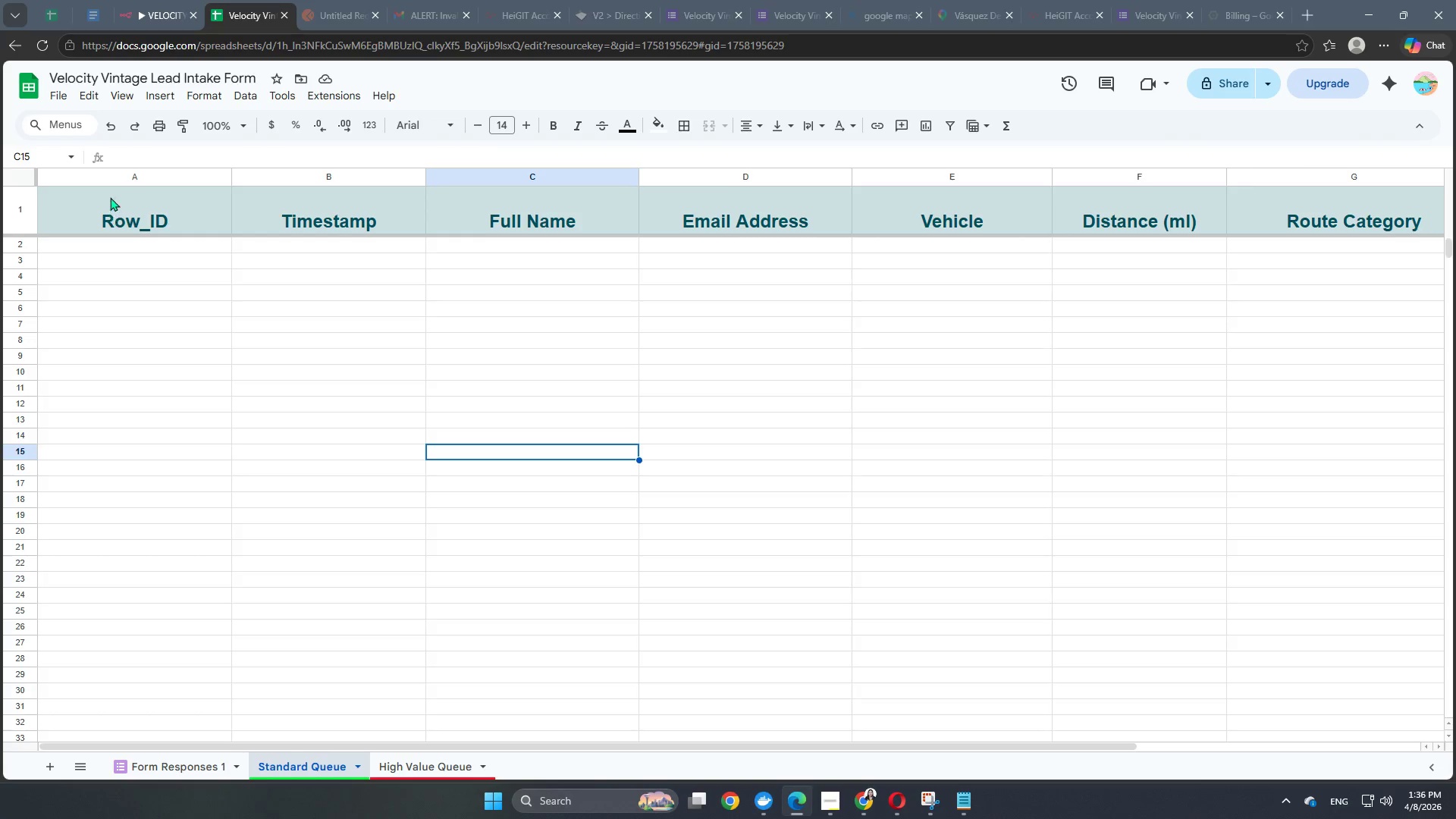 
right_click([137, 174])
 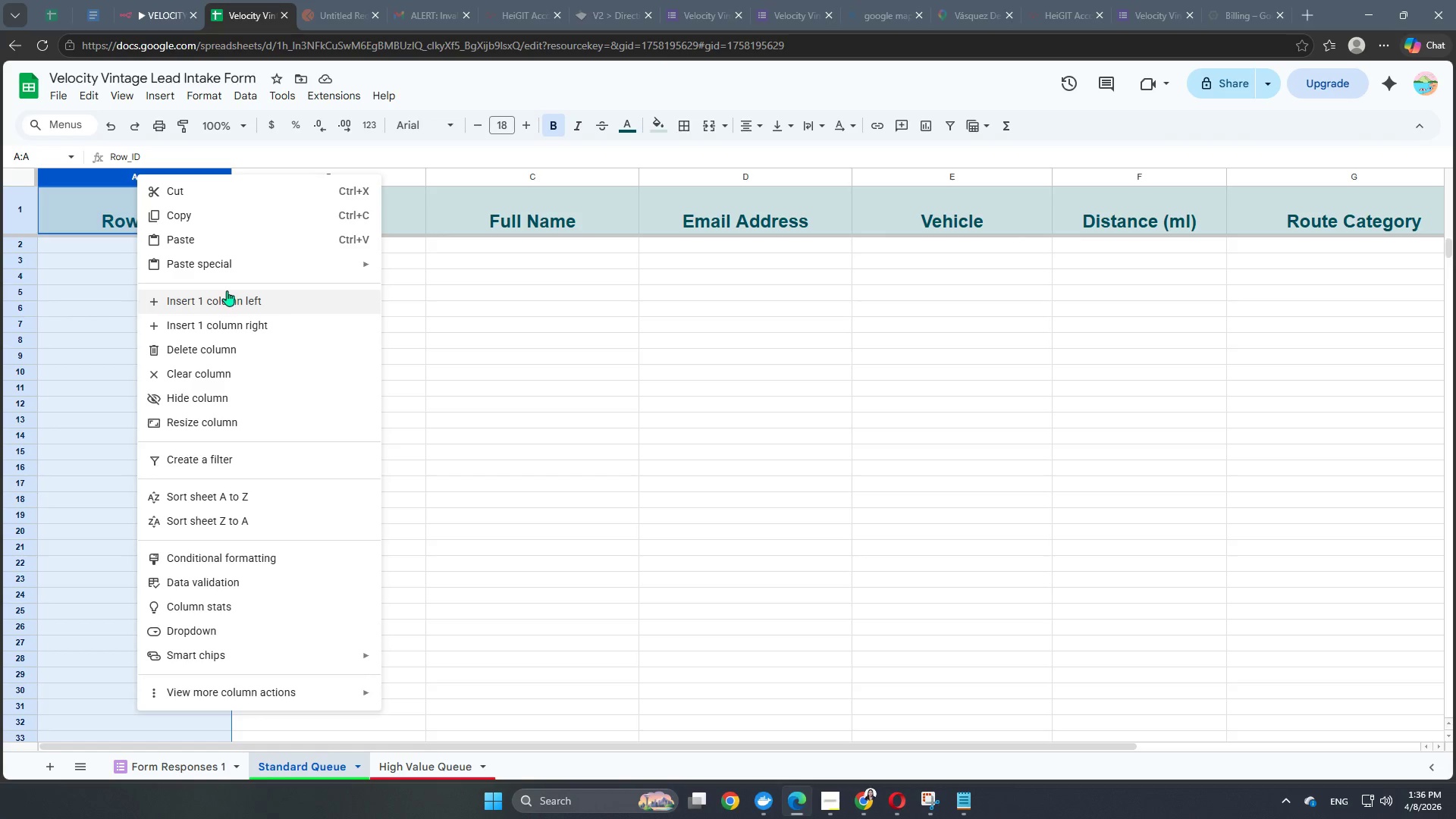 
left_click([221, 353])
 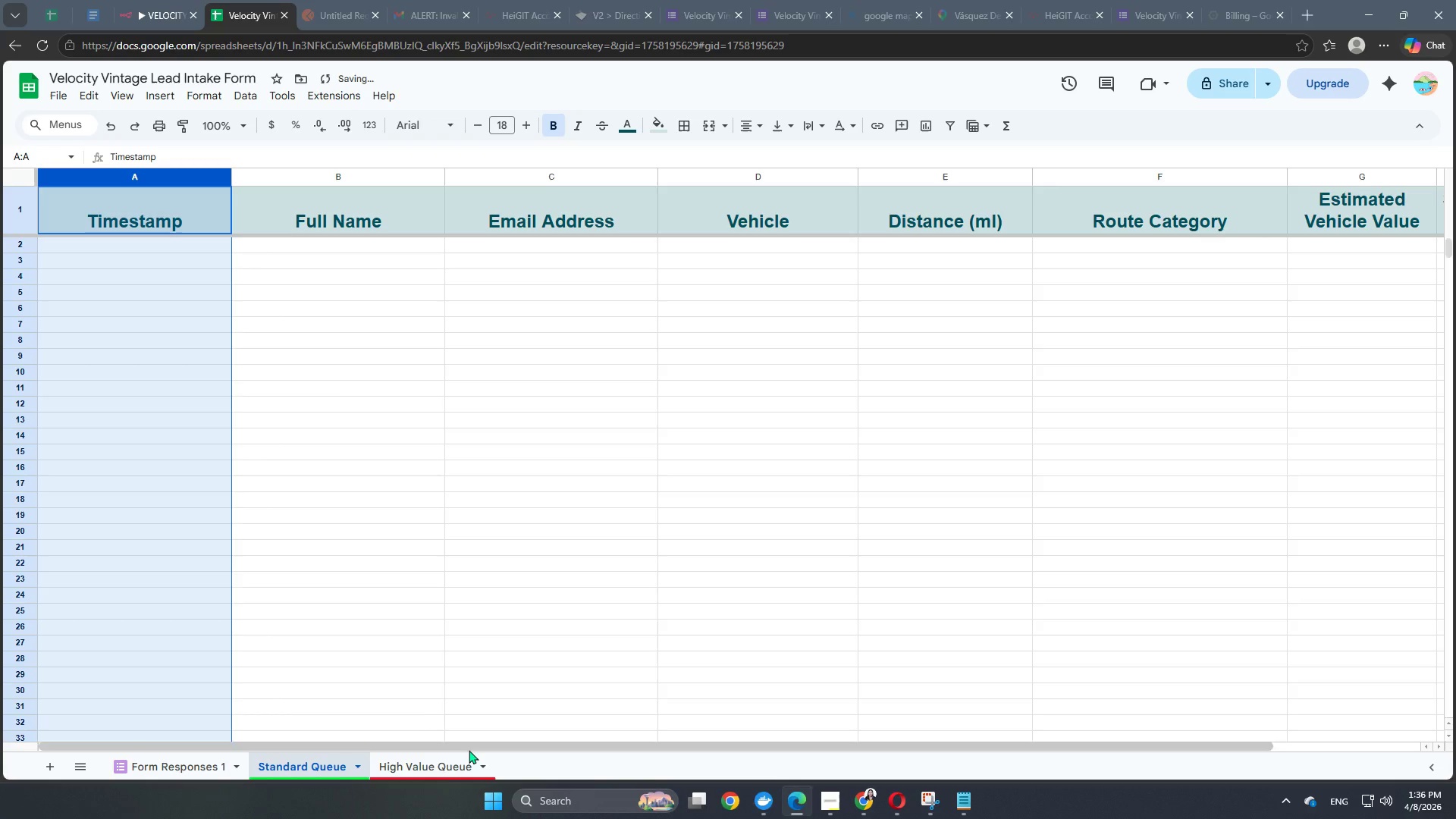 
left_click([435, 768])
 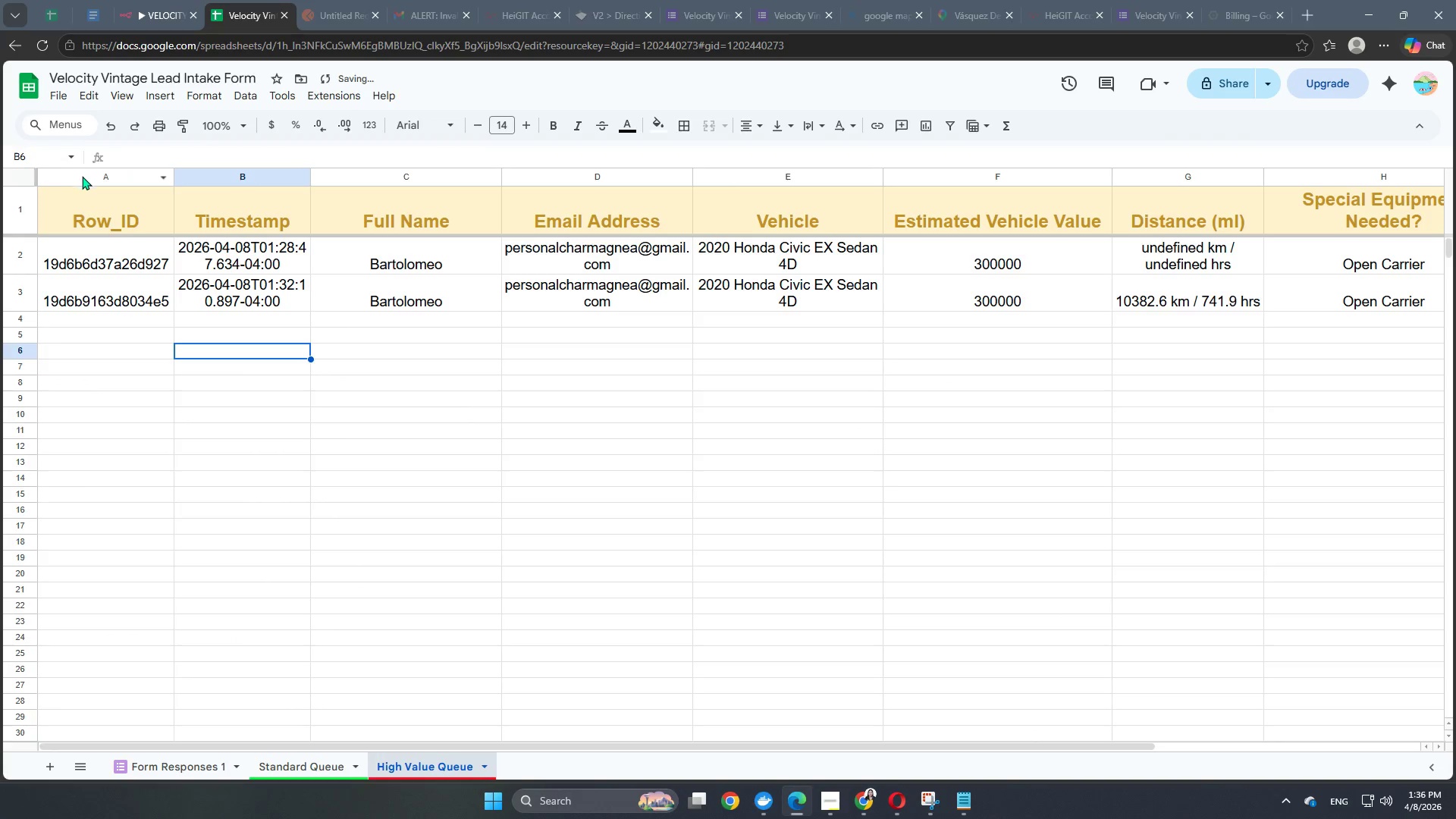 
right_click([82, 176])
 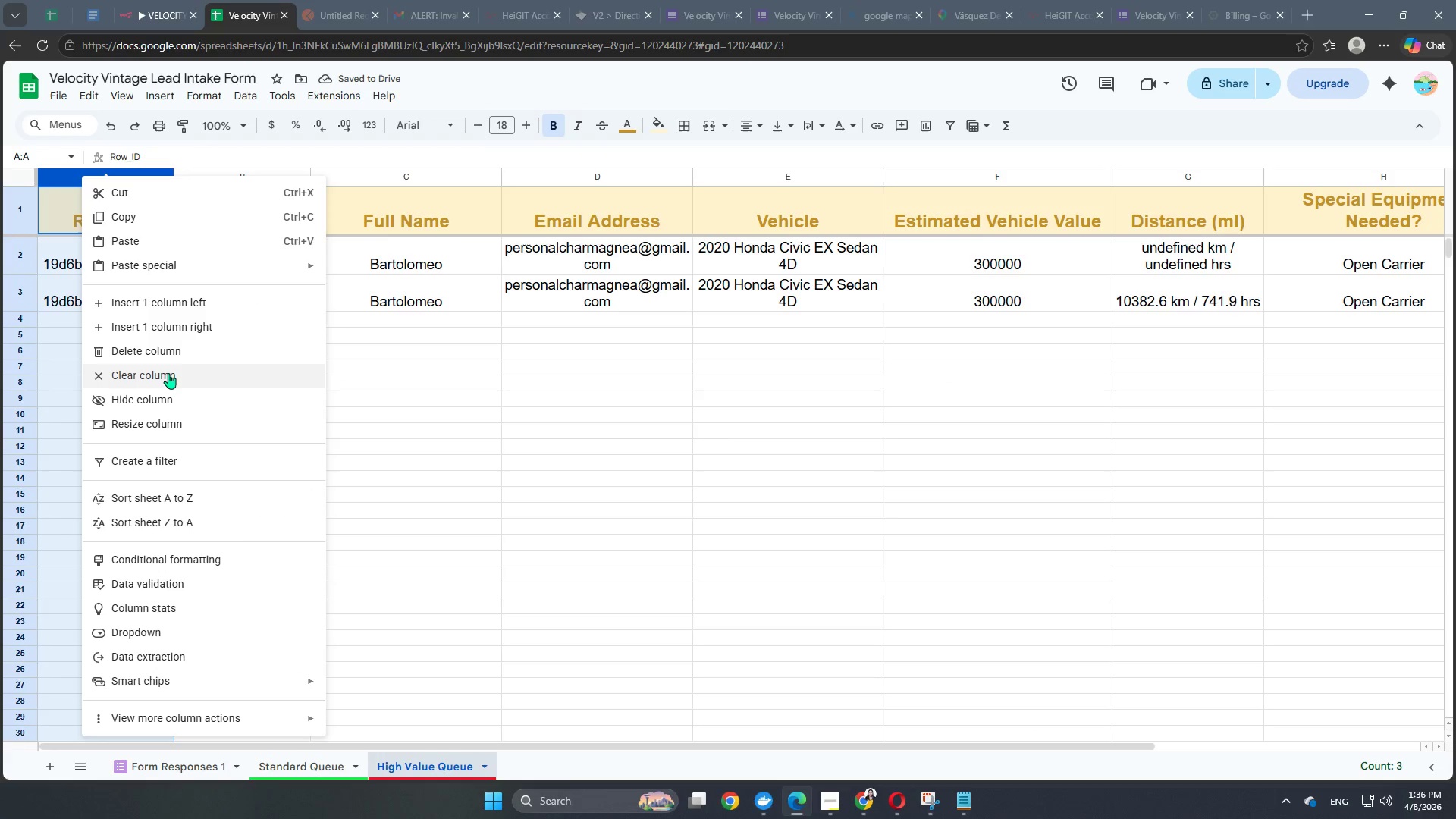 
left_click([182, 353])
 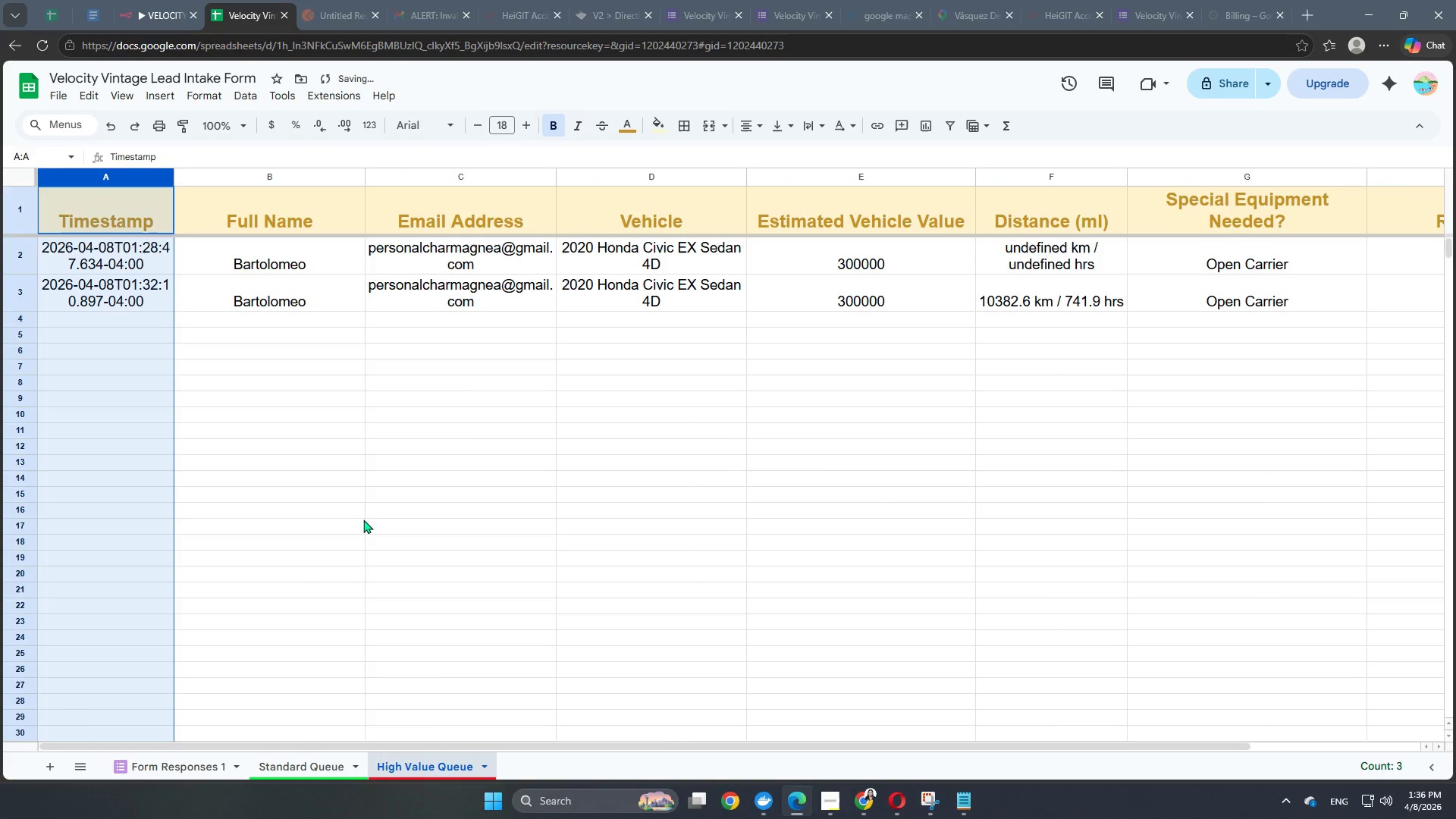 
left_click([366, 519])
 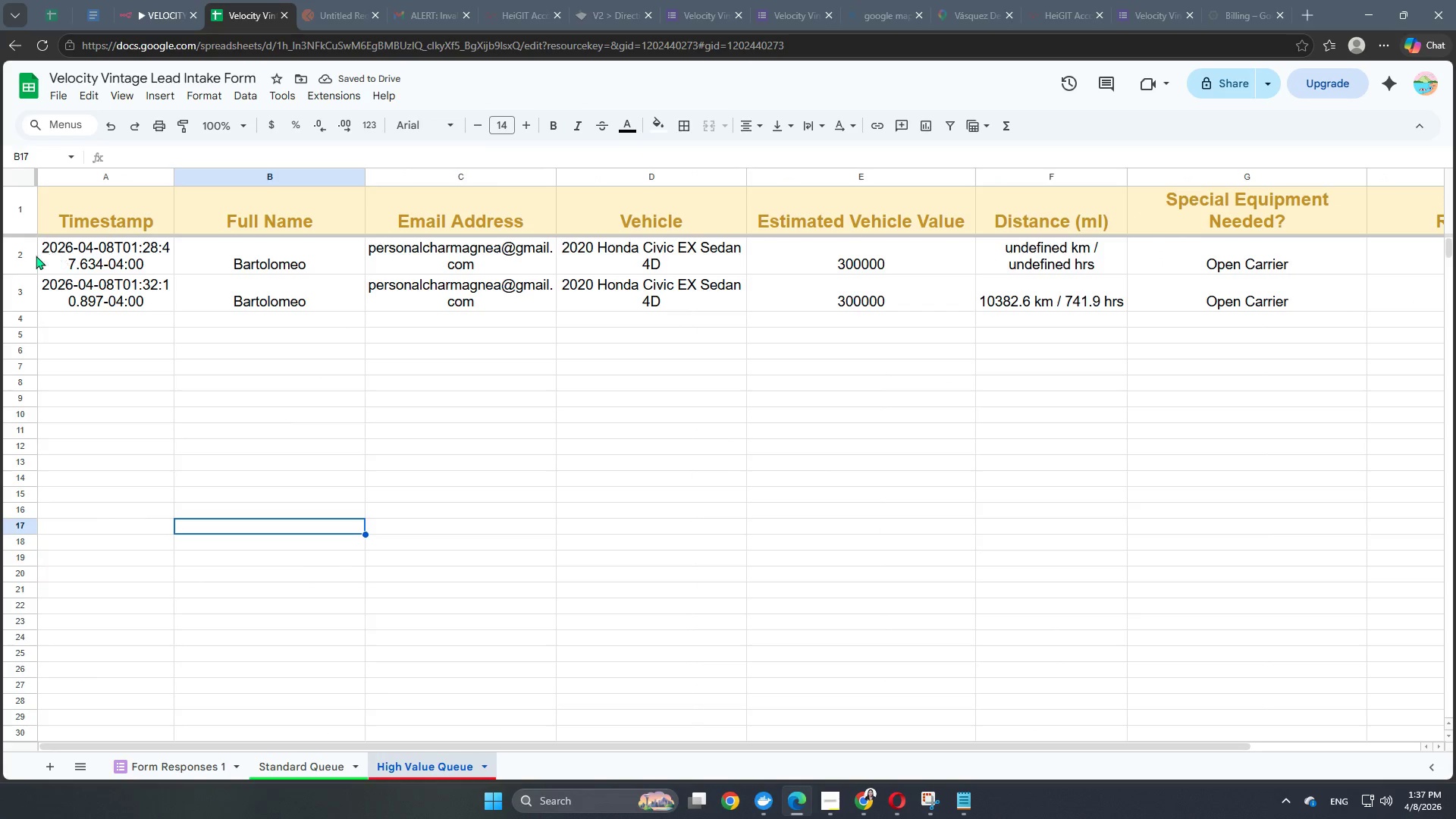 
left_click([16, 255])
 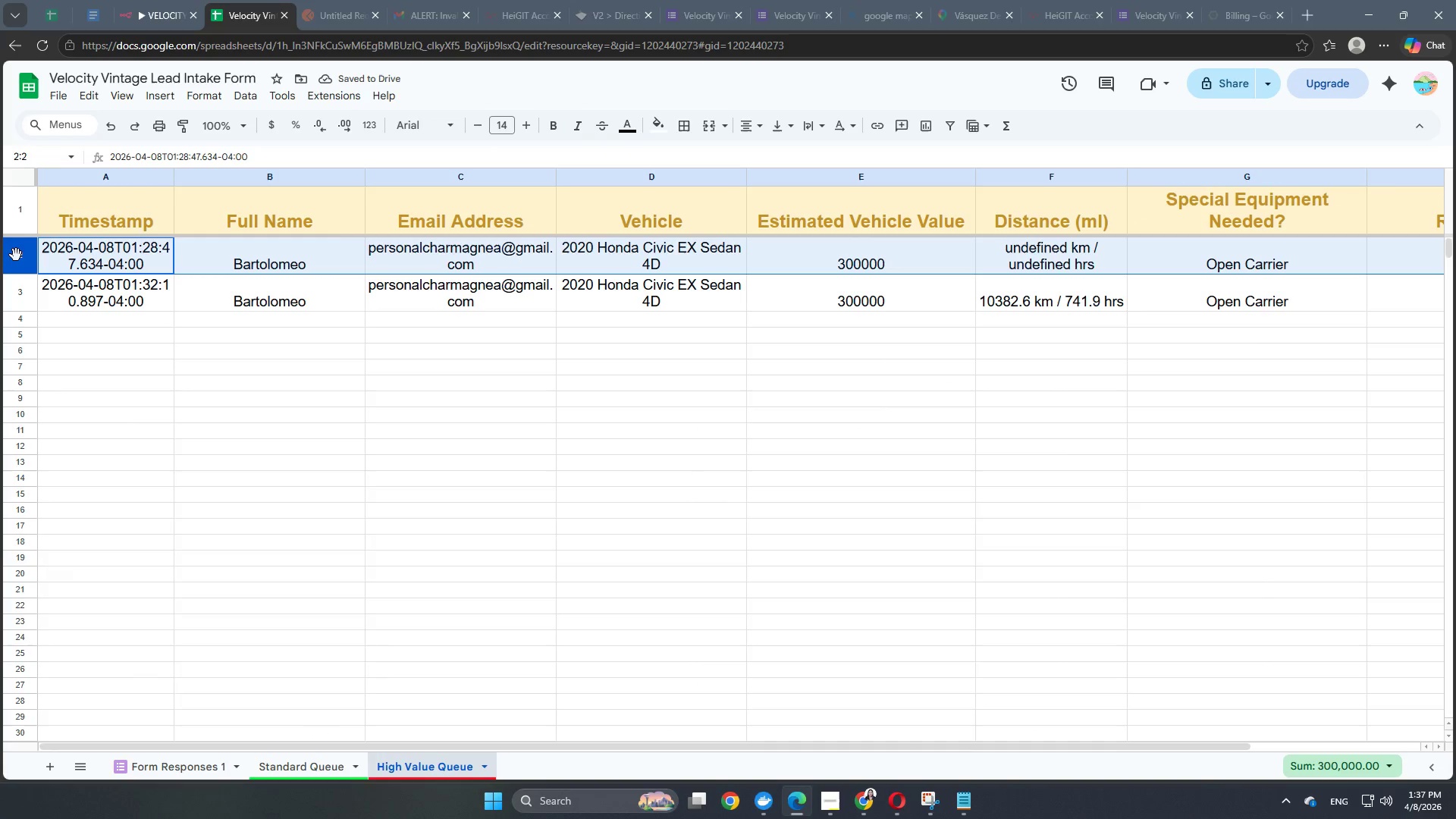 
hold_key(key=ShiftLeft, duration=0.84)
left_click([21, 293])
 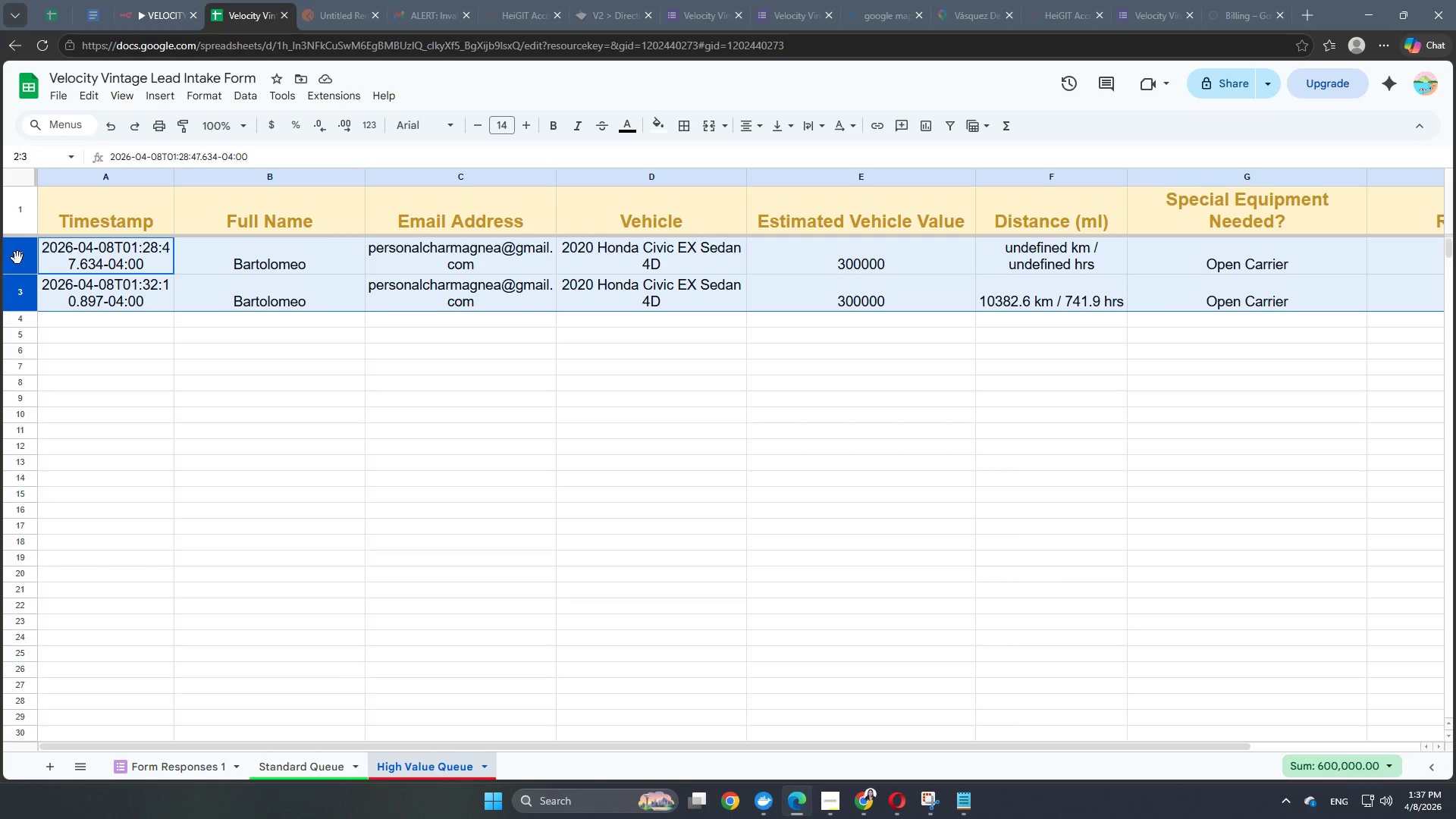 
right_click([17, 258])
 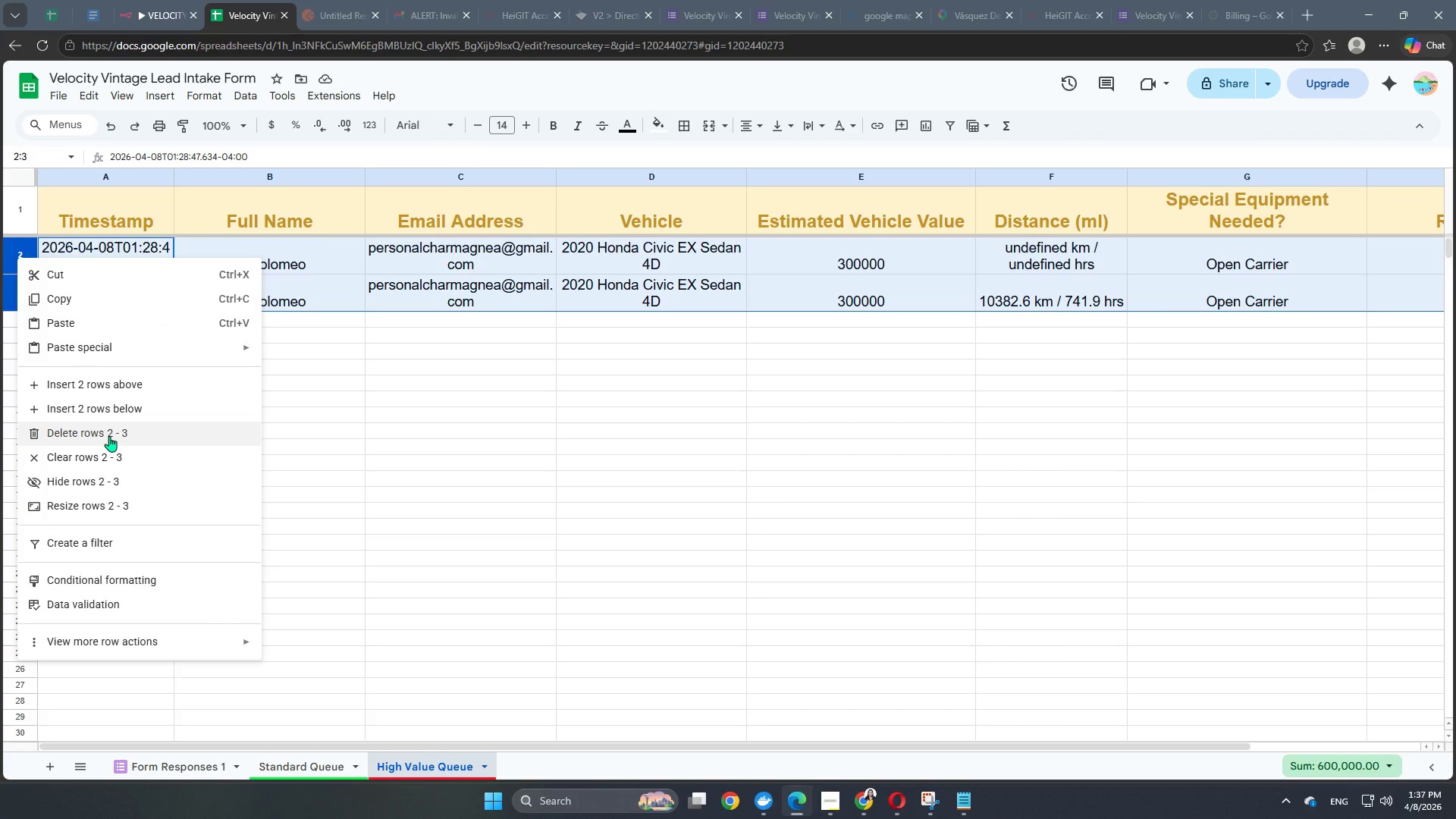 
left_click([109, 436])
 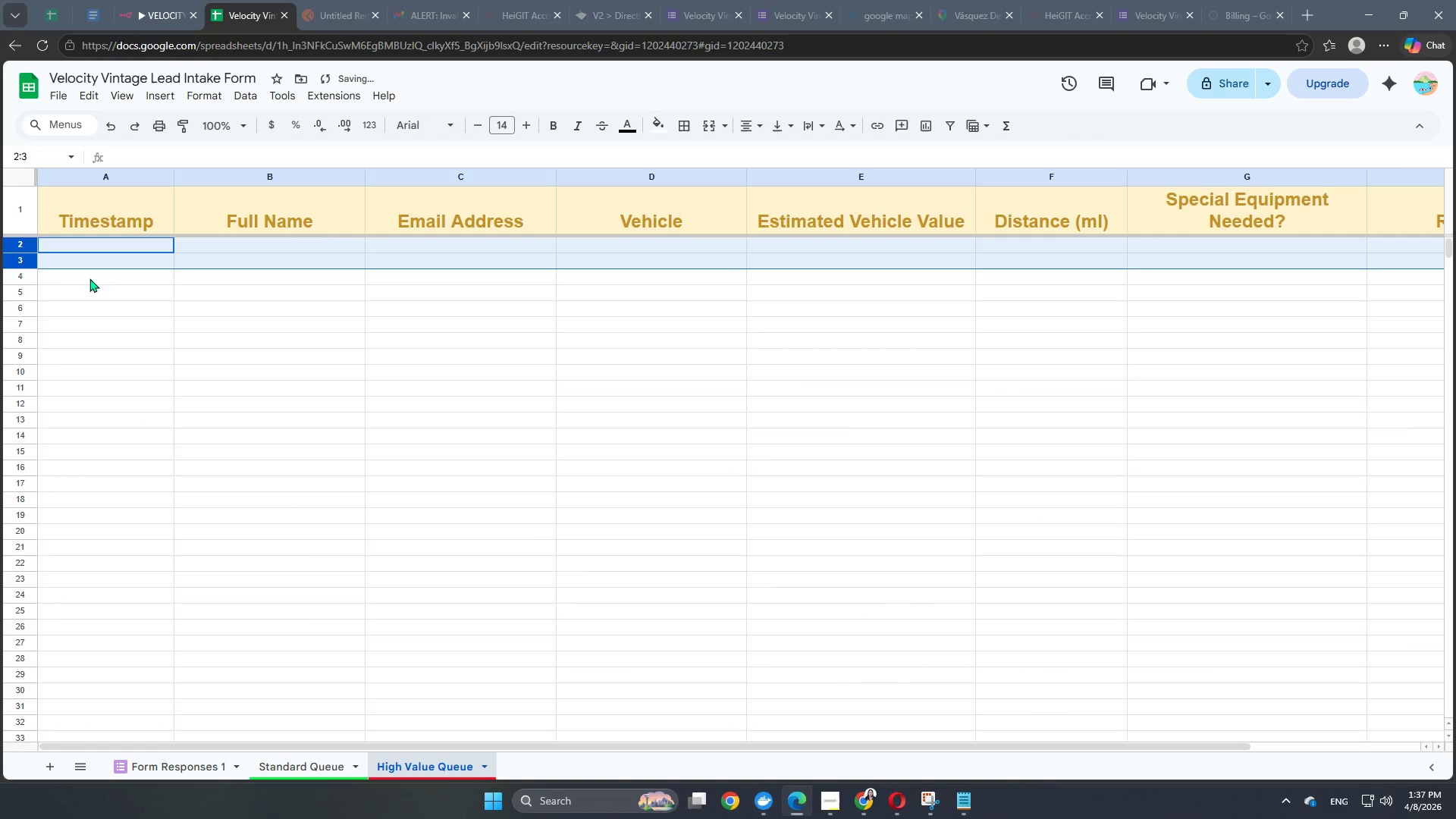 
left_click([160, 392])
 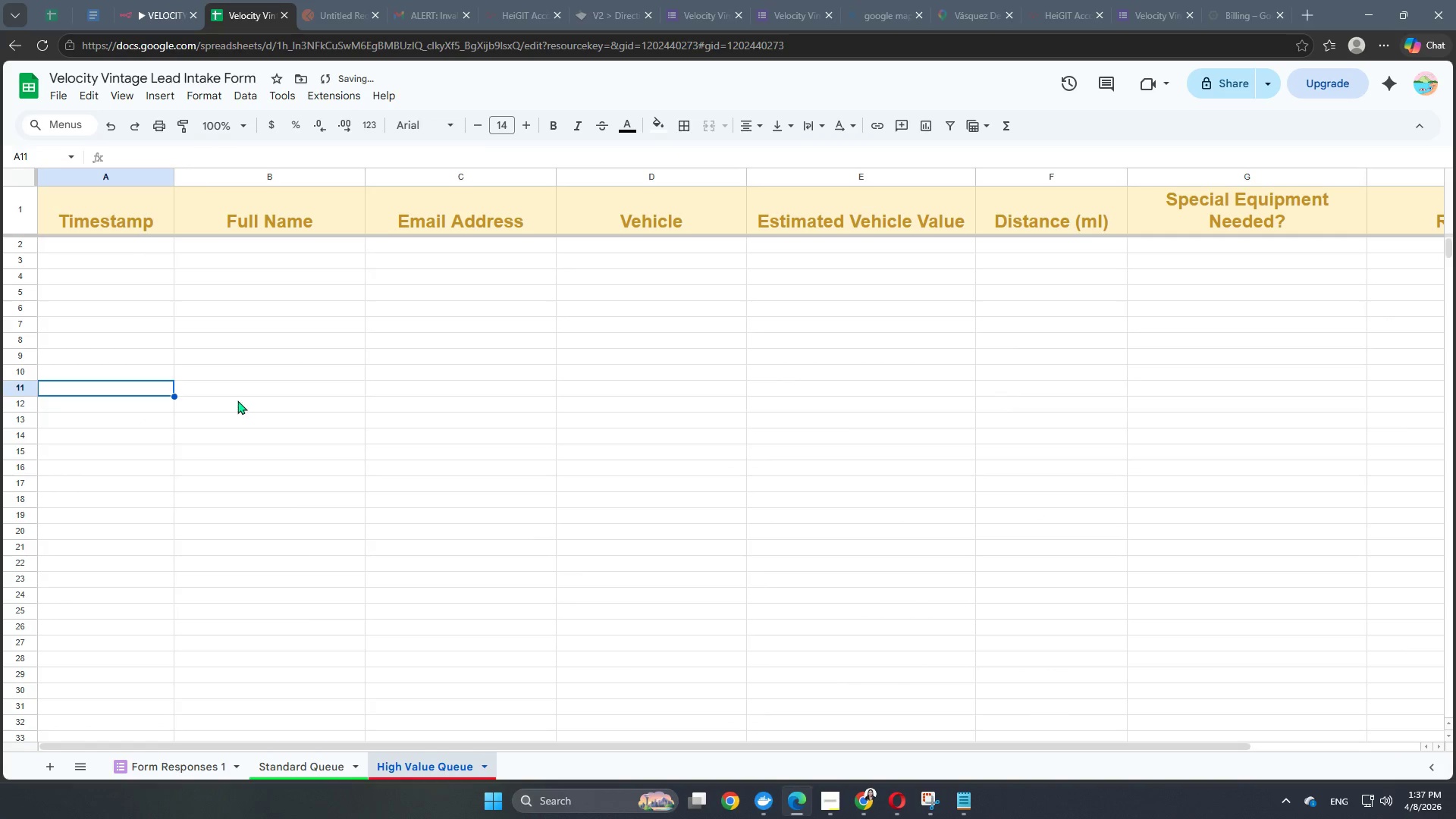 
scroll: coordinate [243, 414], scroll_direction: up, amount: 9.0
 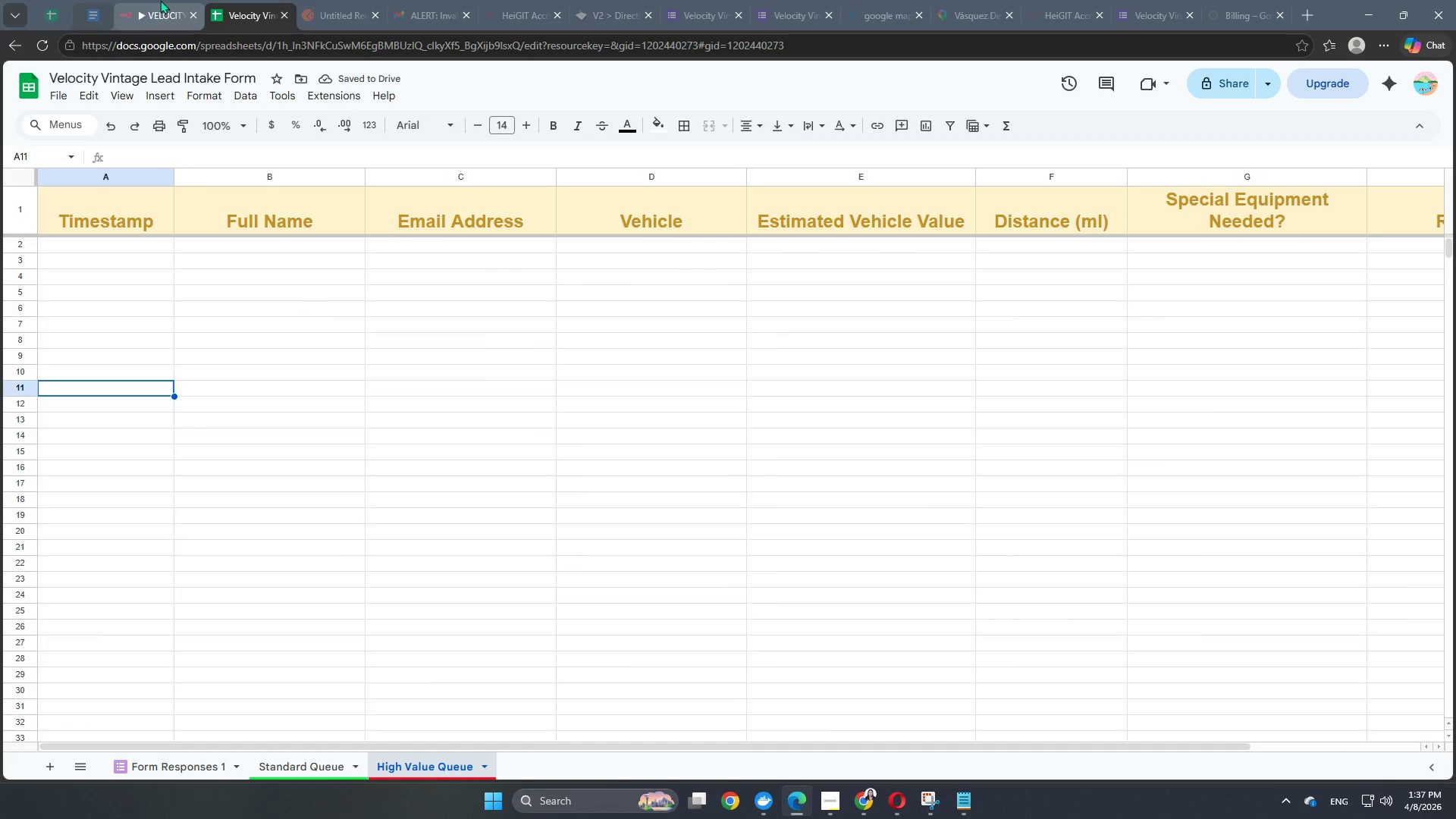 
left_click([162, 0])
 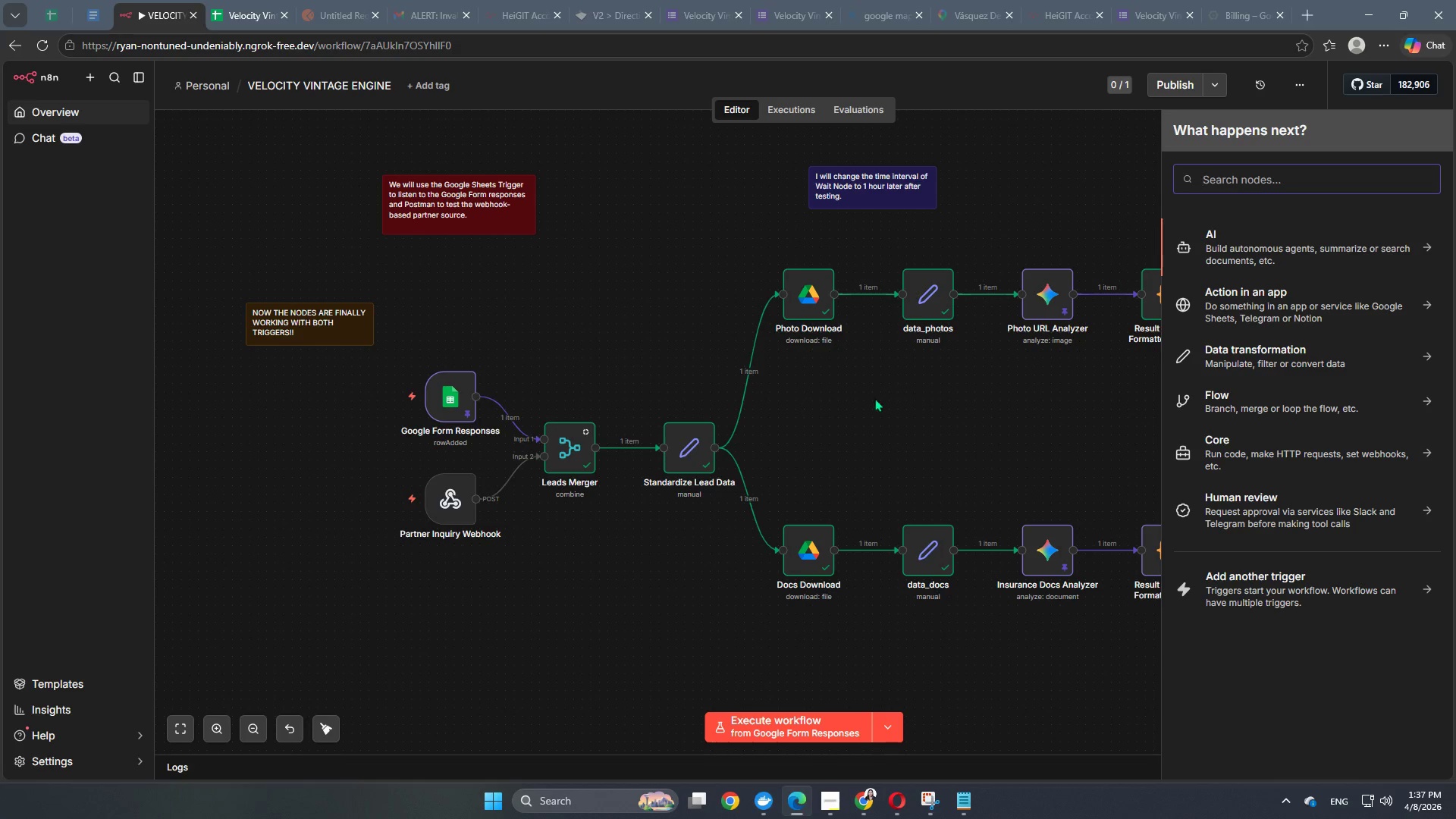 
left_click([925, 419])
 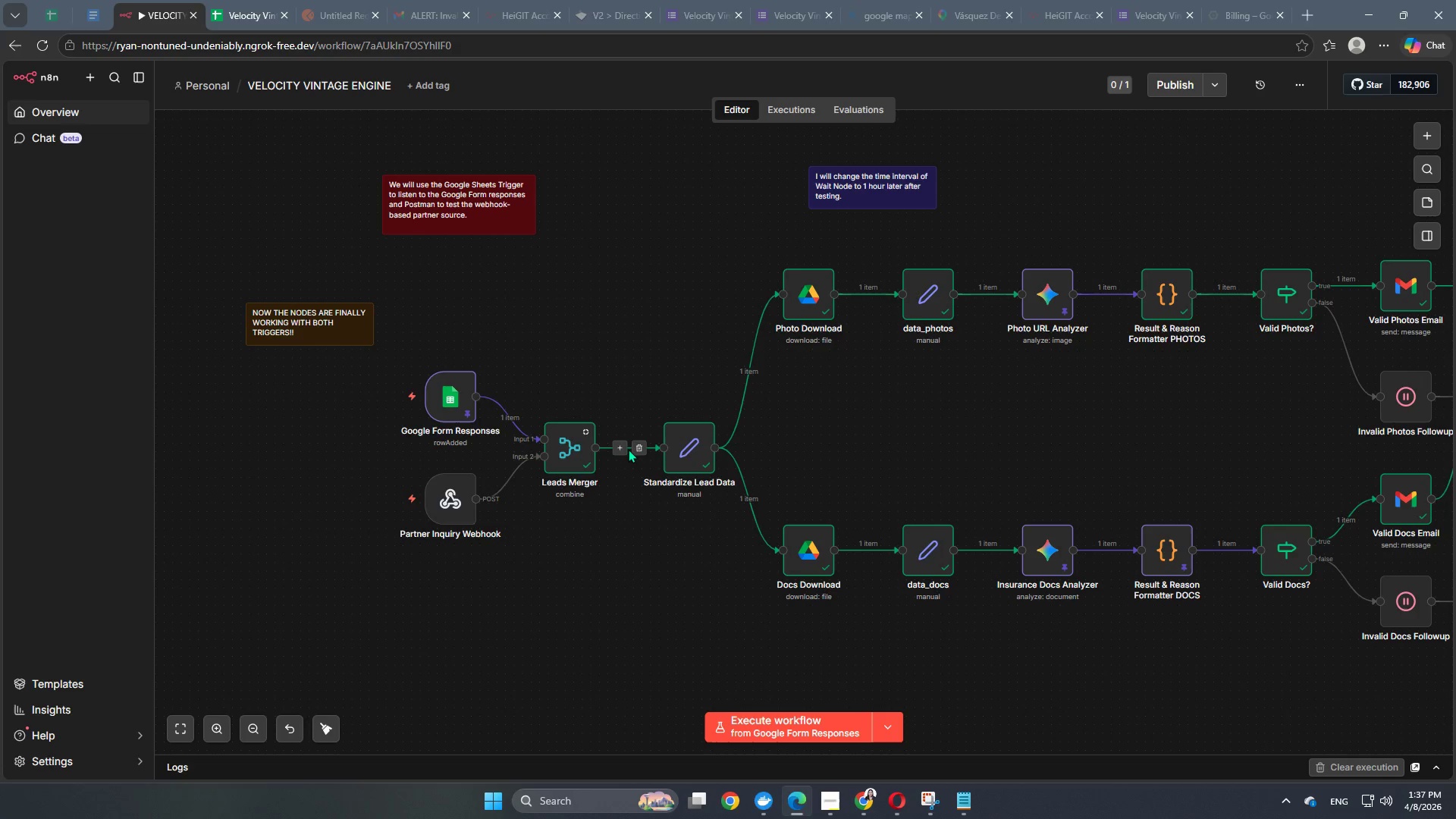 
left_click([620, 451])
 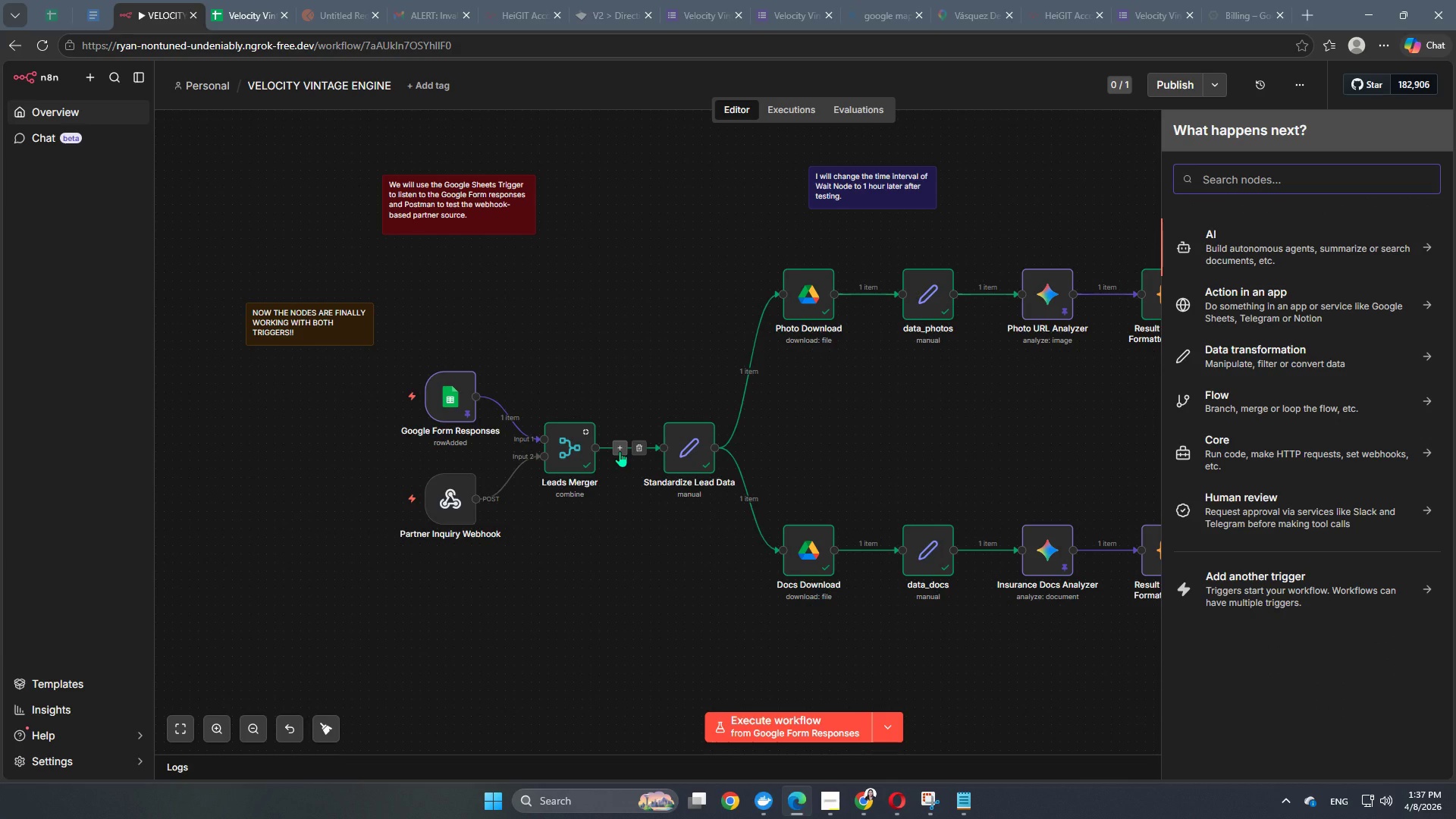 
type(shee)
 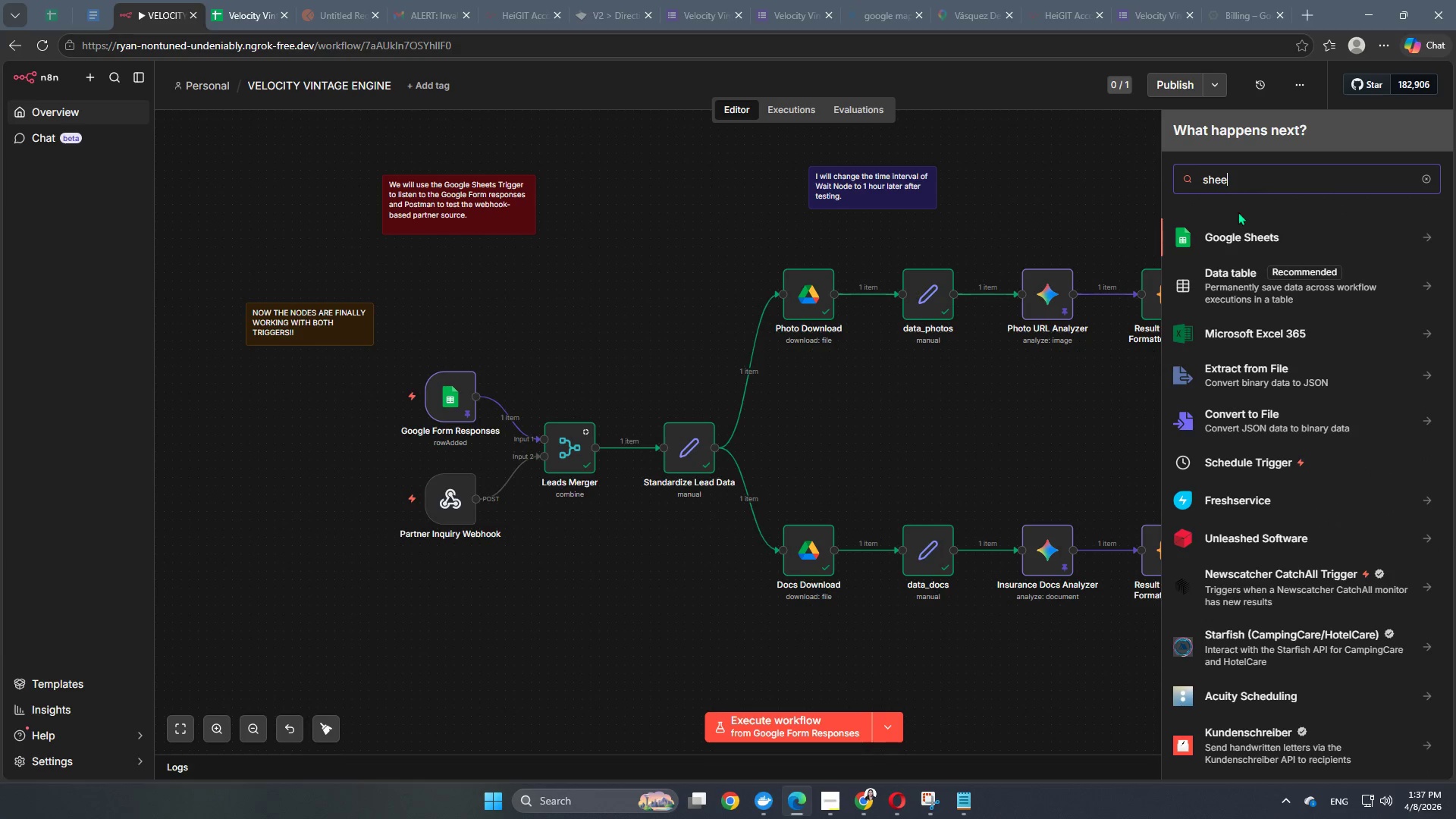 
left_click([1242, 228])
 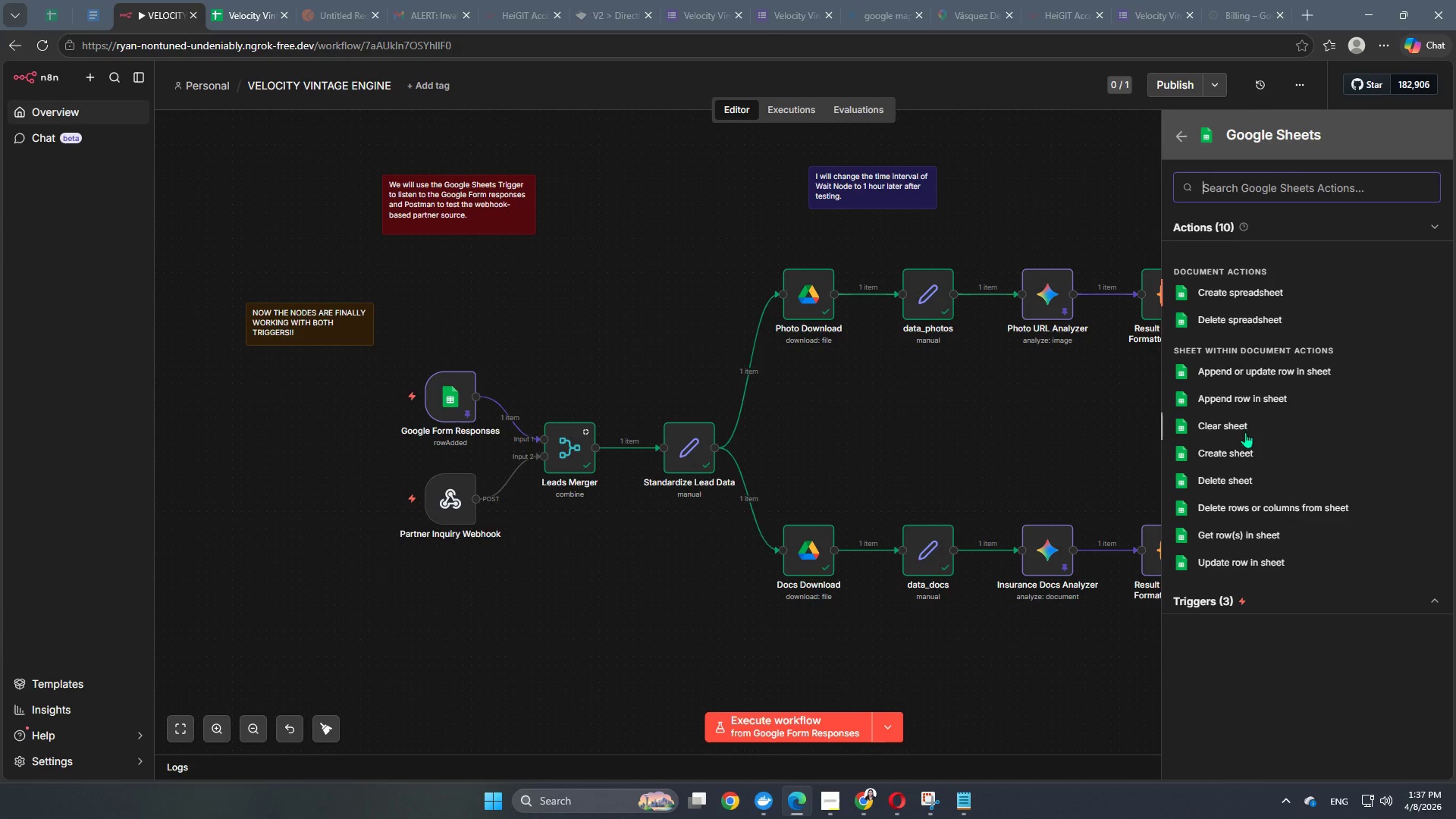 
left_click([1239, 394])
 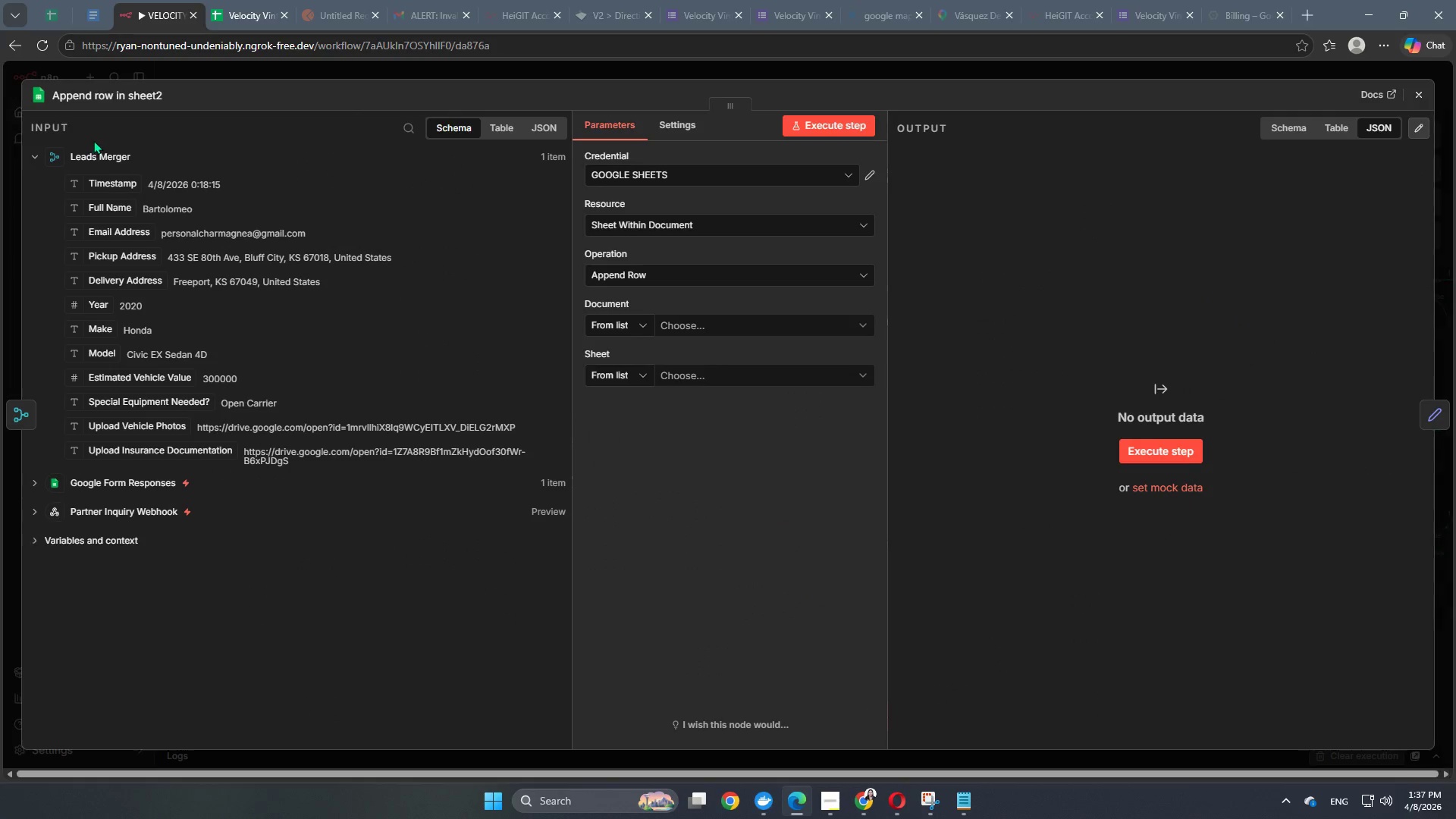 
left_click([100, 99])
 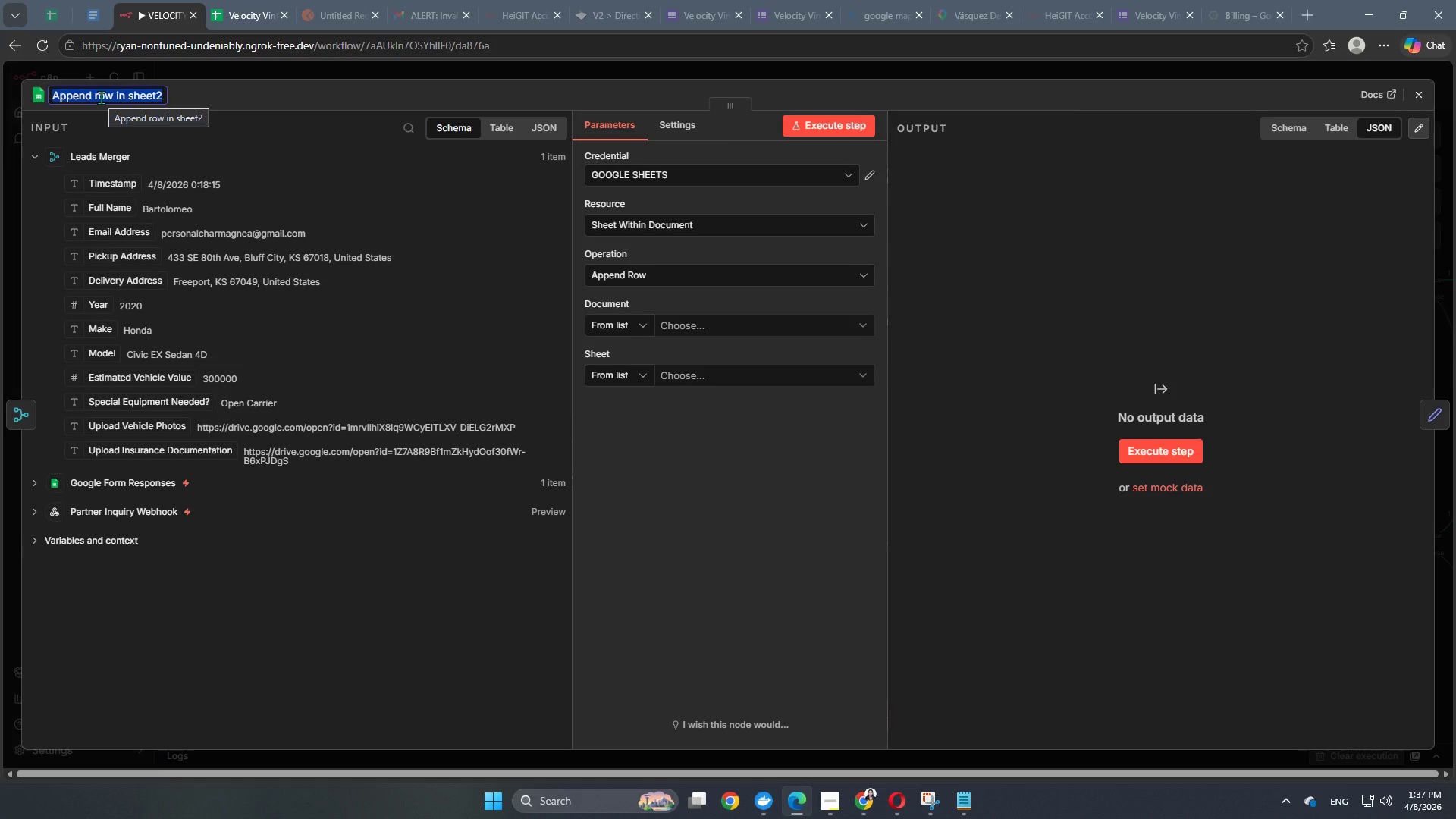 
type(Name Update)
 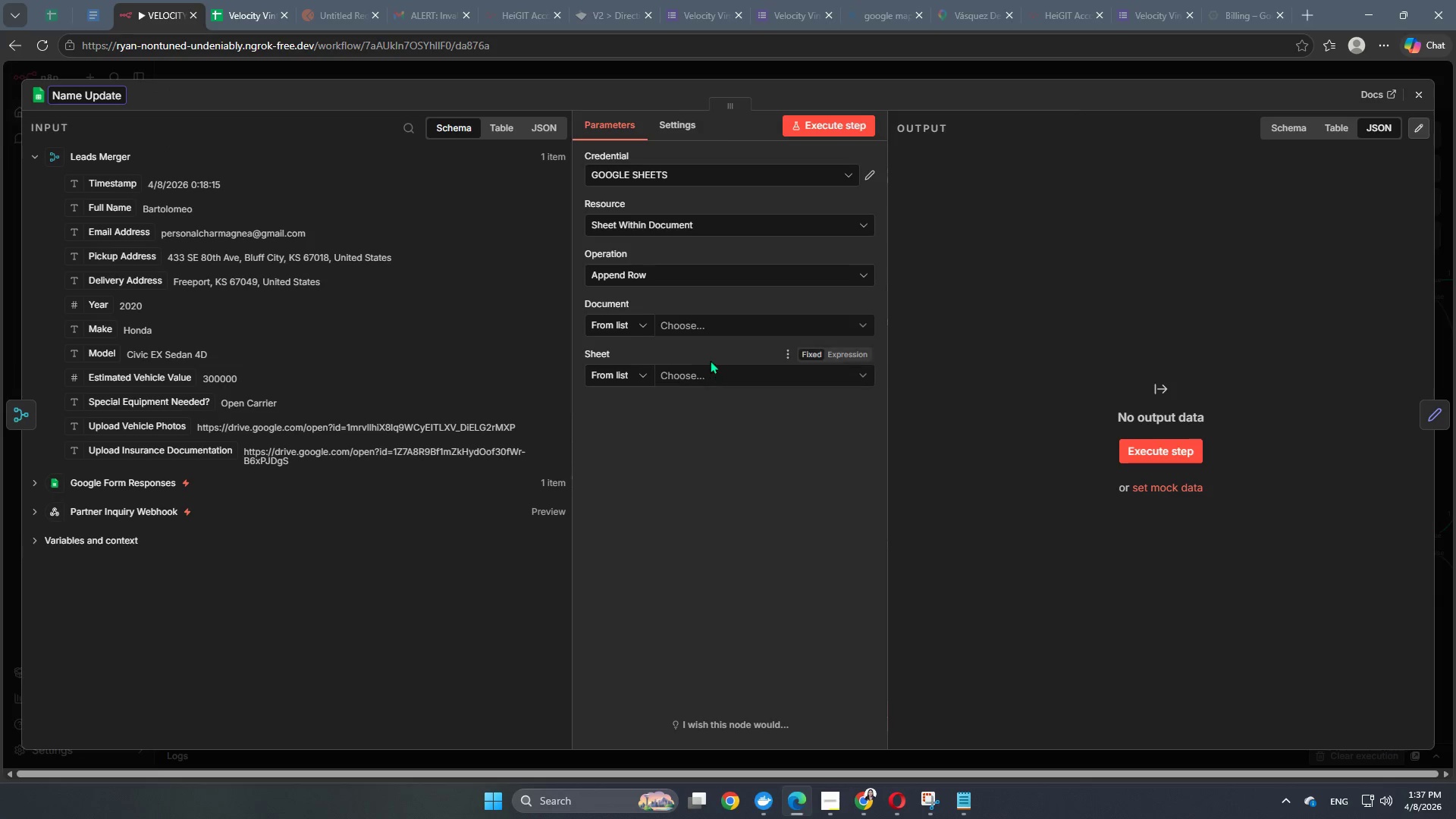 
left_click([712, 328])
 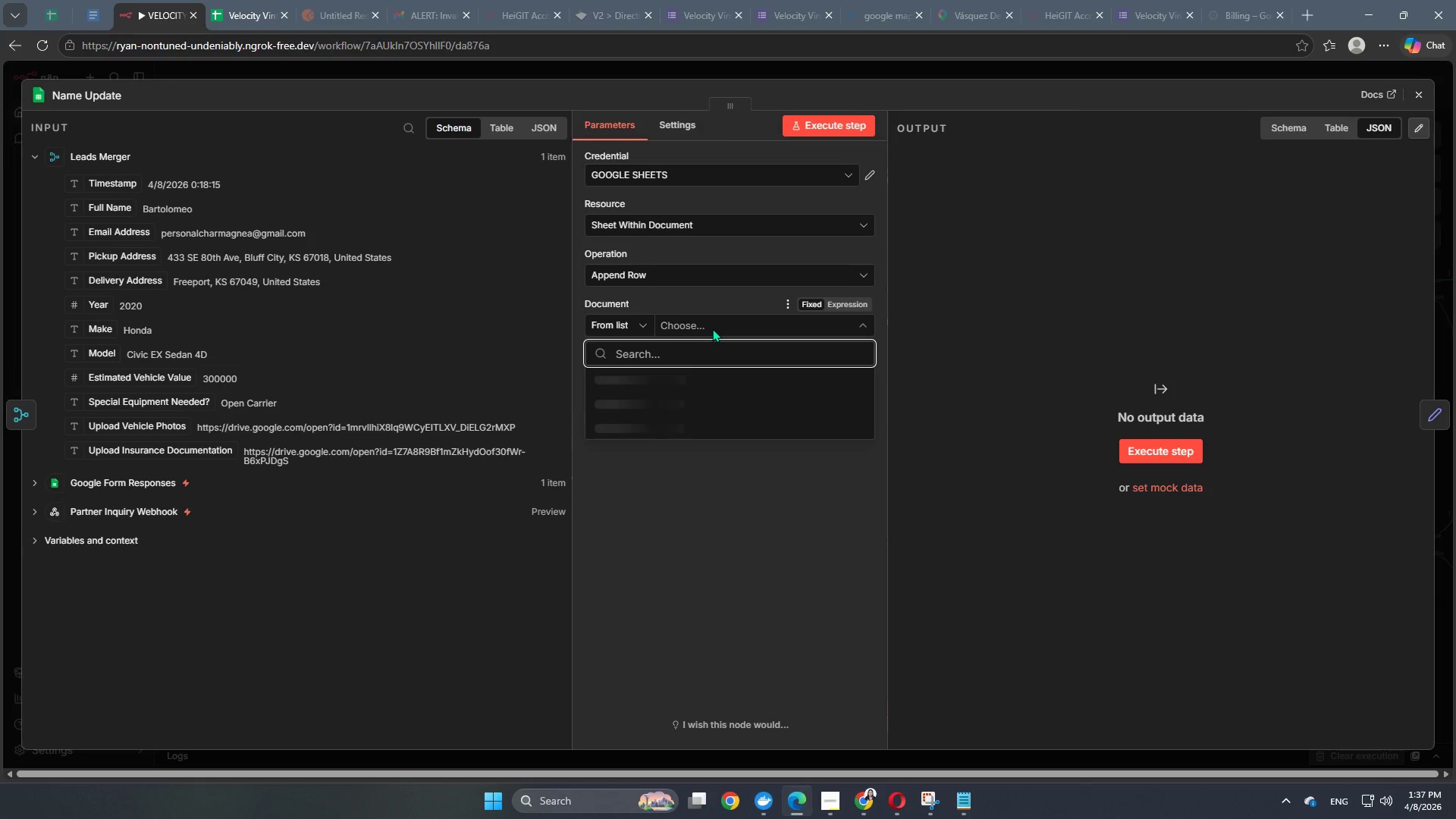 
mouse_move([702, 336])
 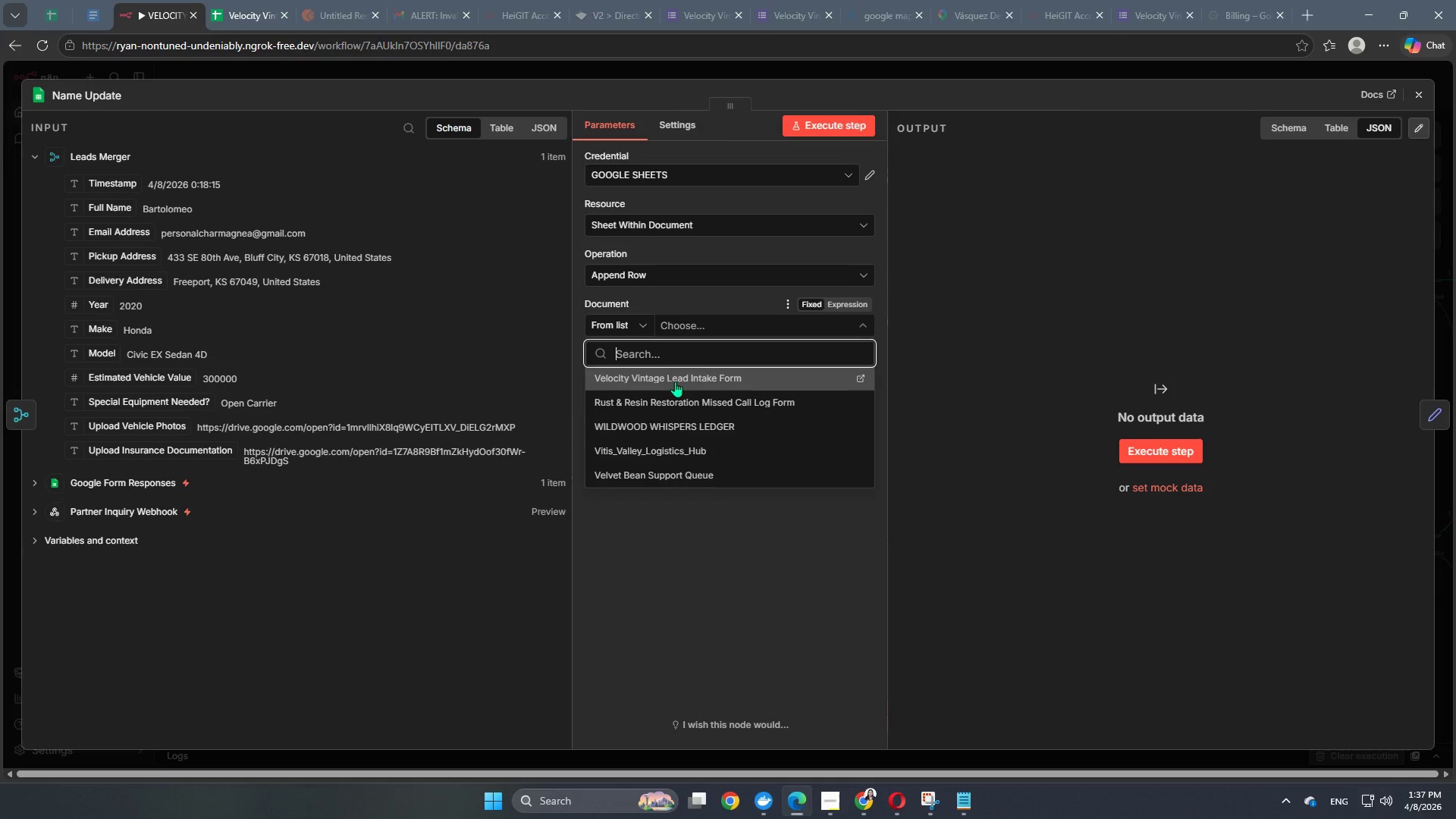 
left_click([676, 376])
 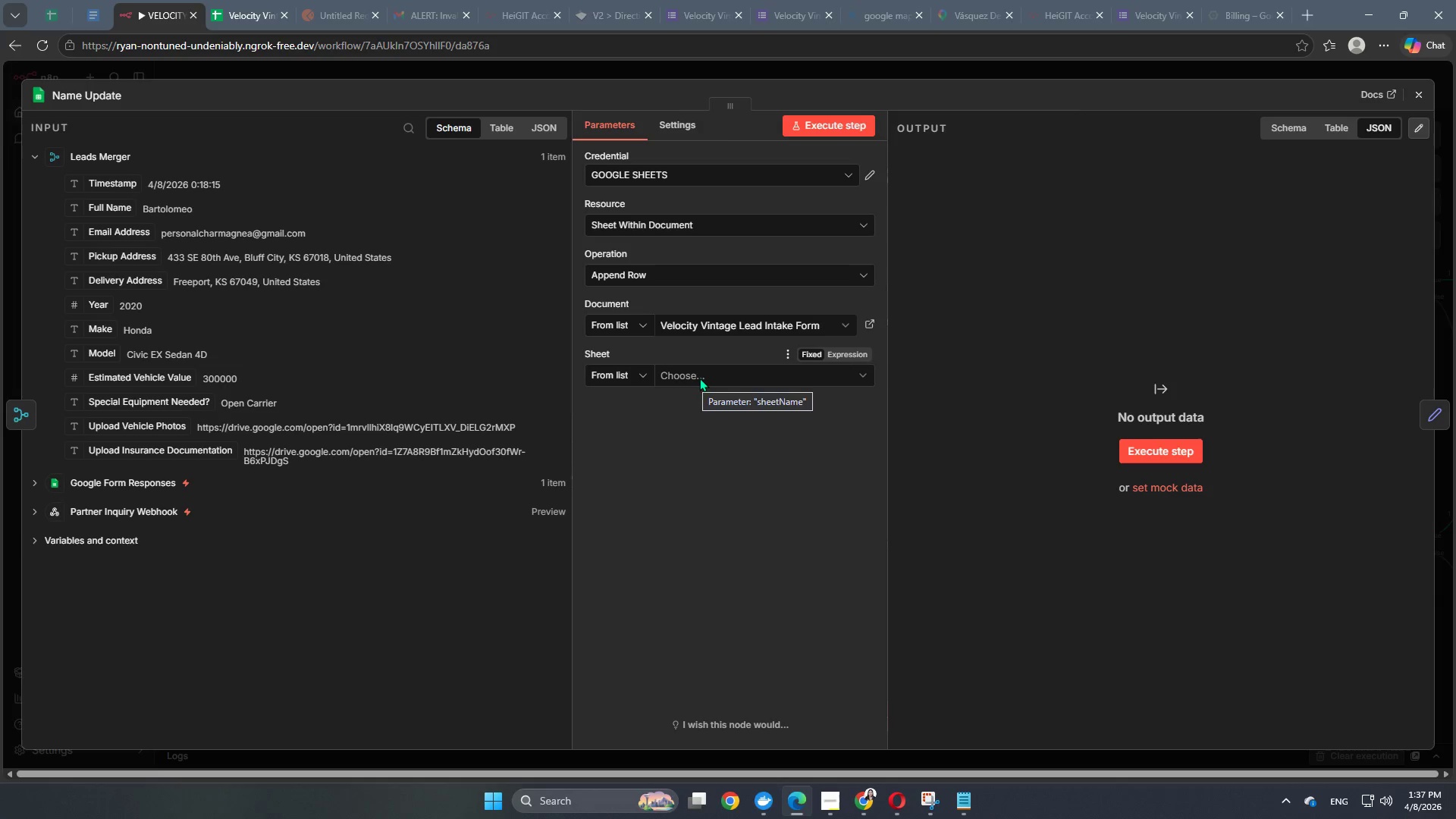 
left_click([699, 378])
 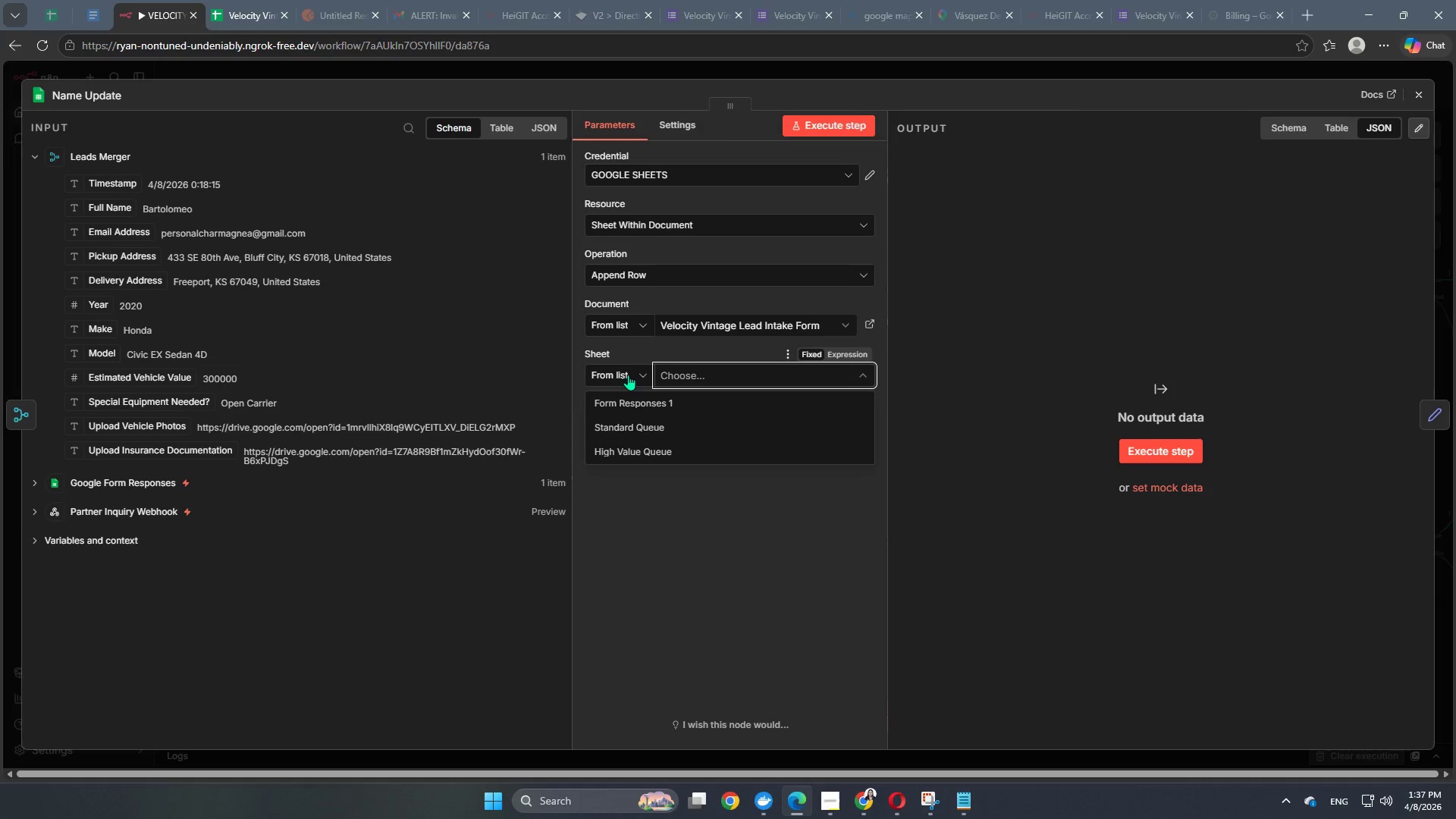 
left_click([628, 374])
 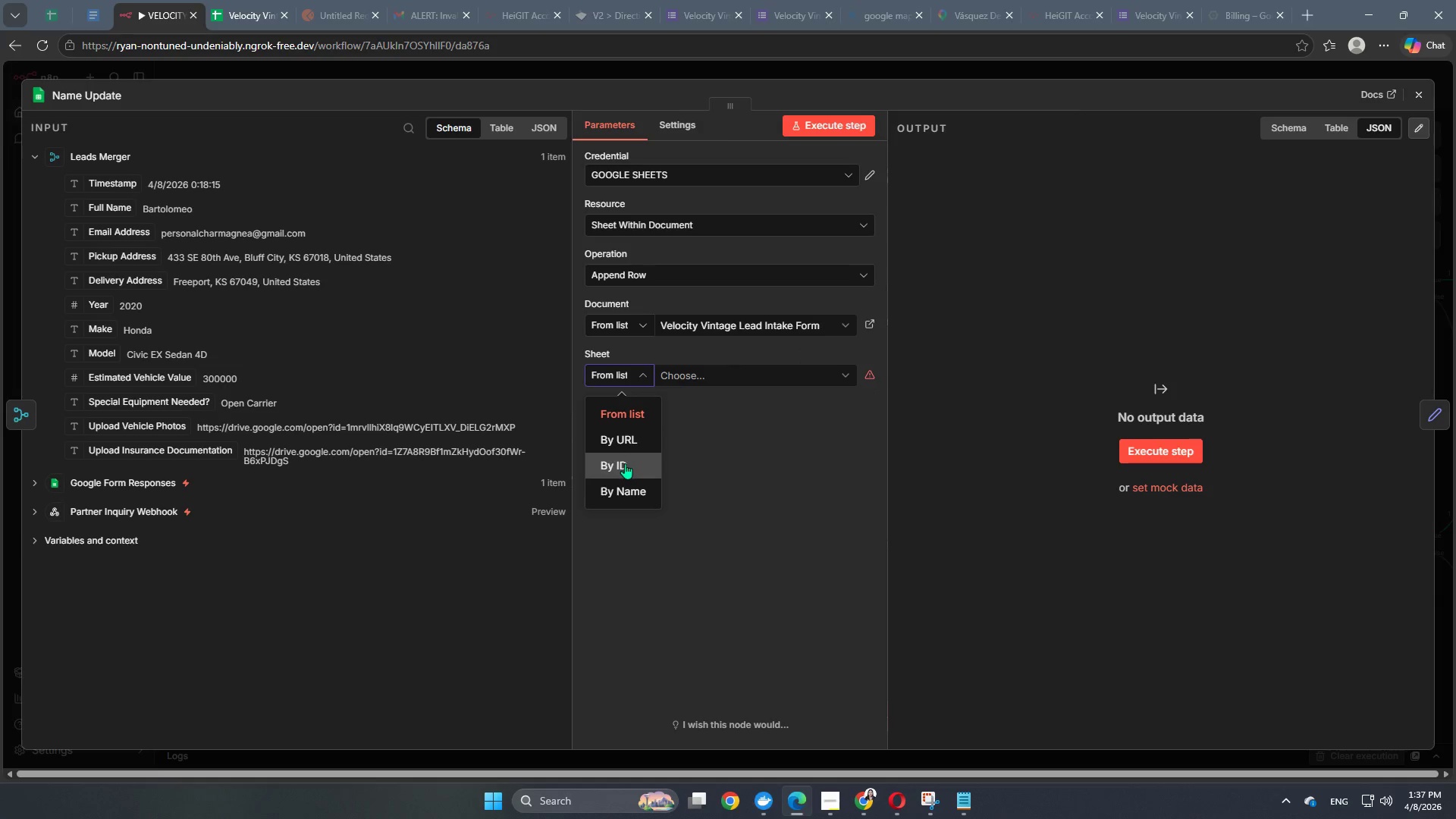 
left_click([628, 494])
 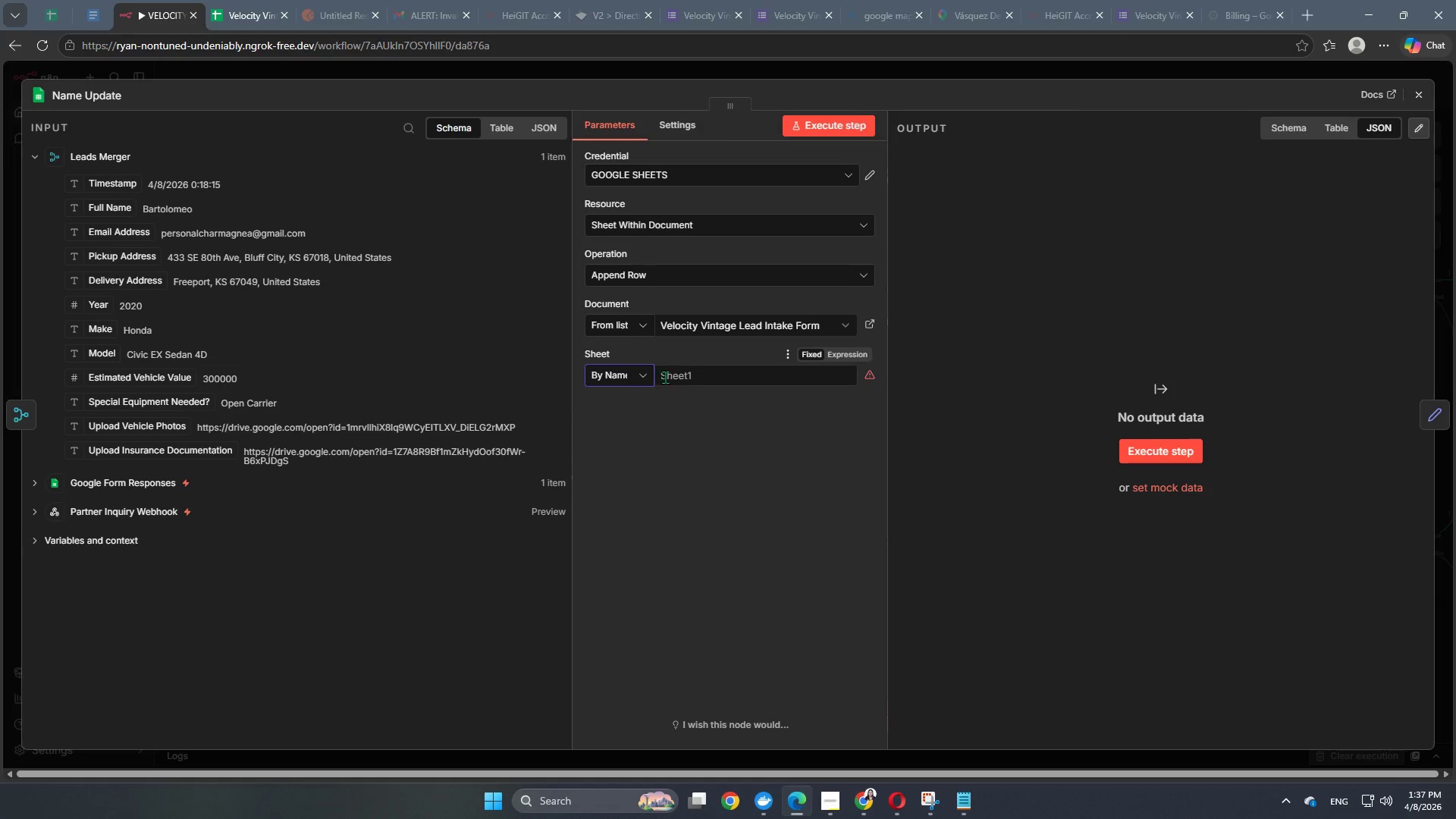 
left_click([713, 375])
 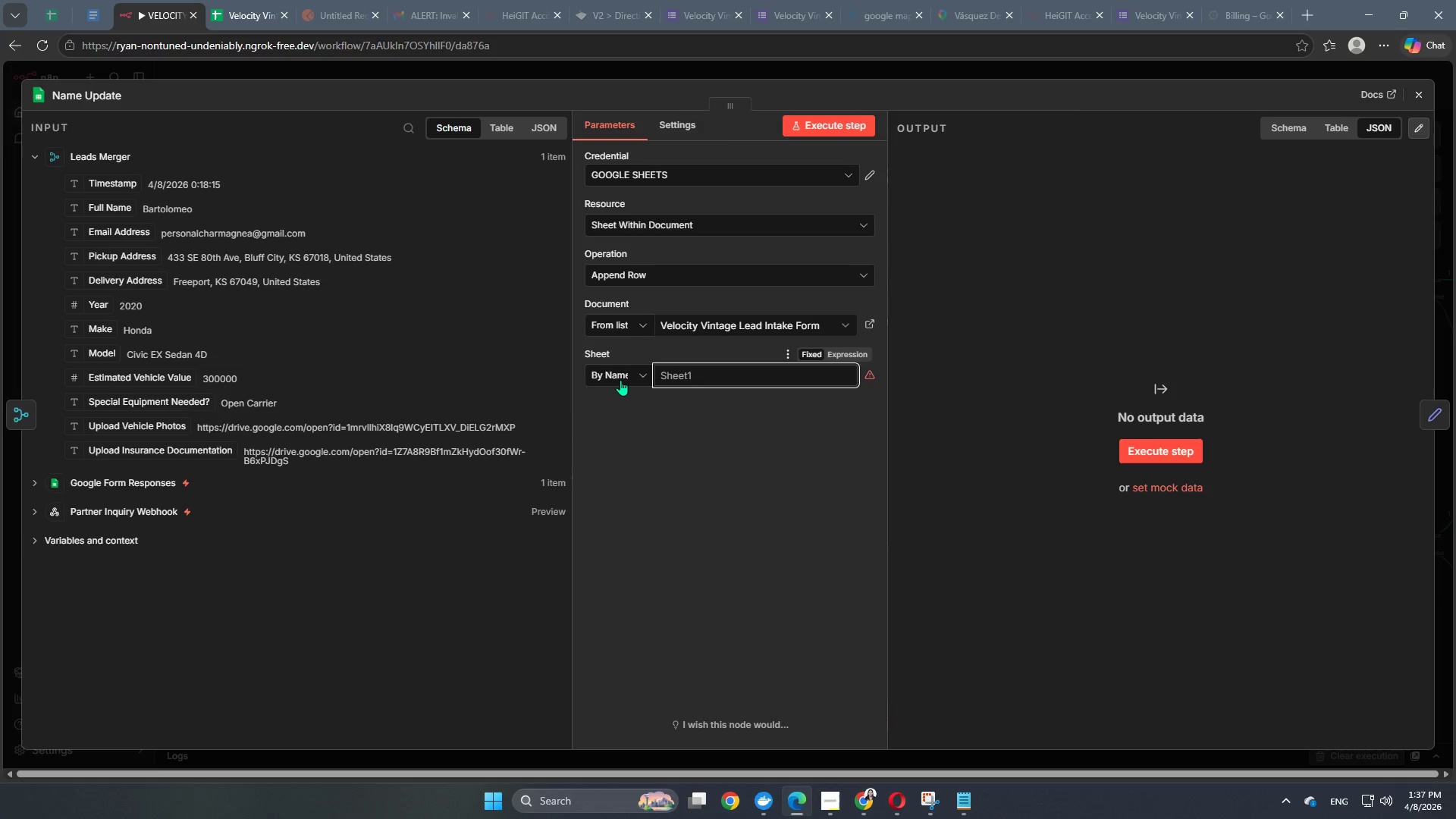 
left_click([620, 380])
 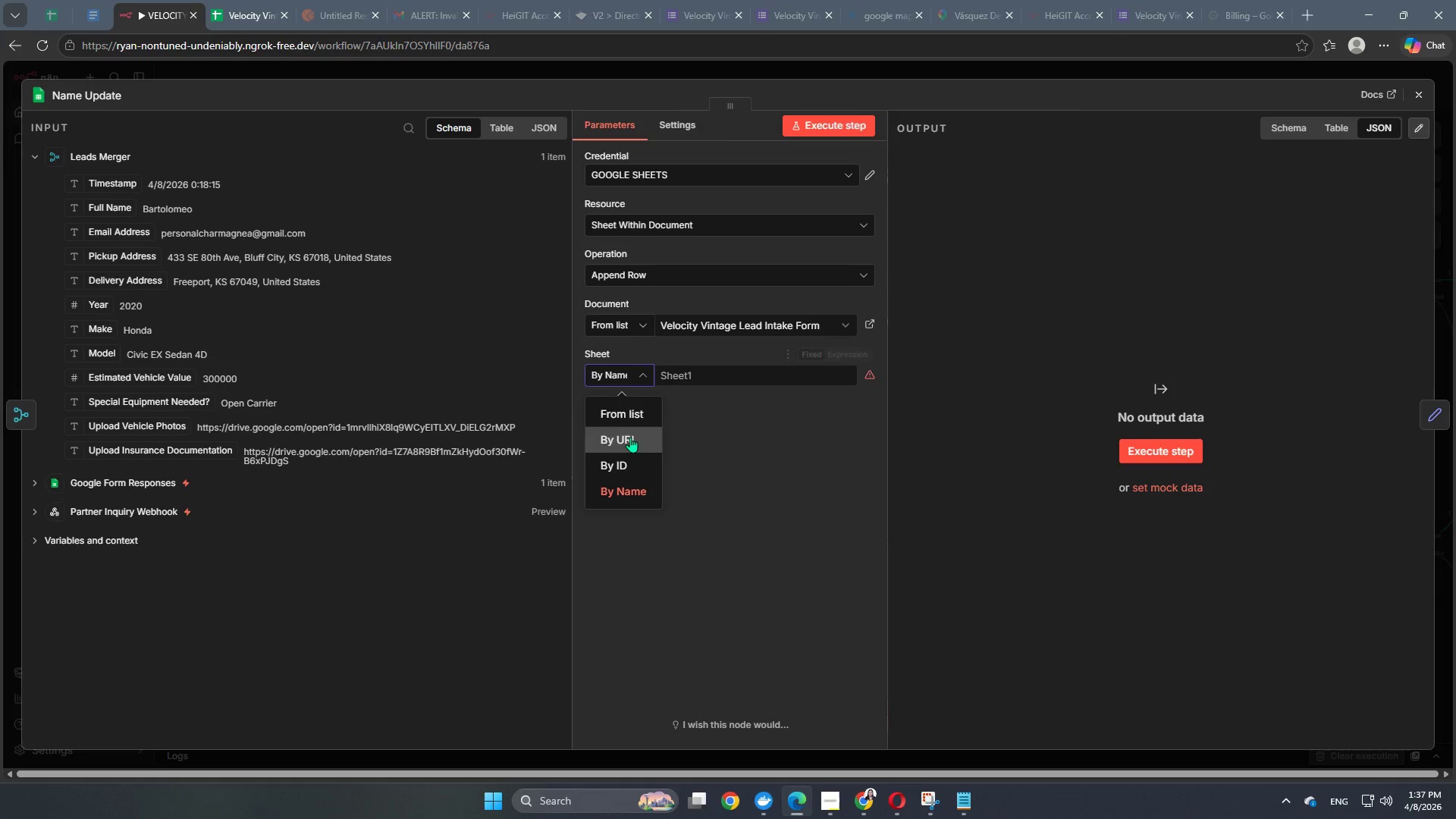 
left_click([630, 413])
 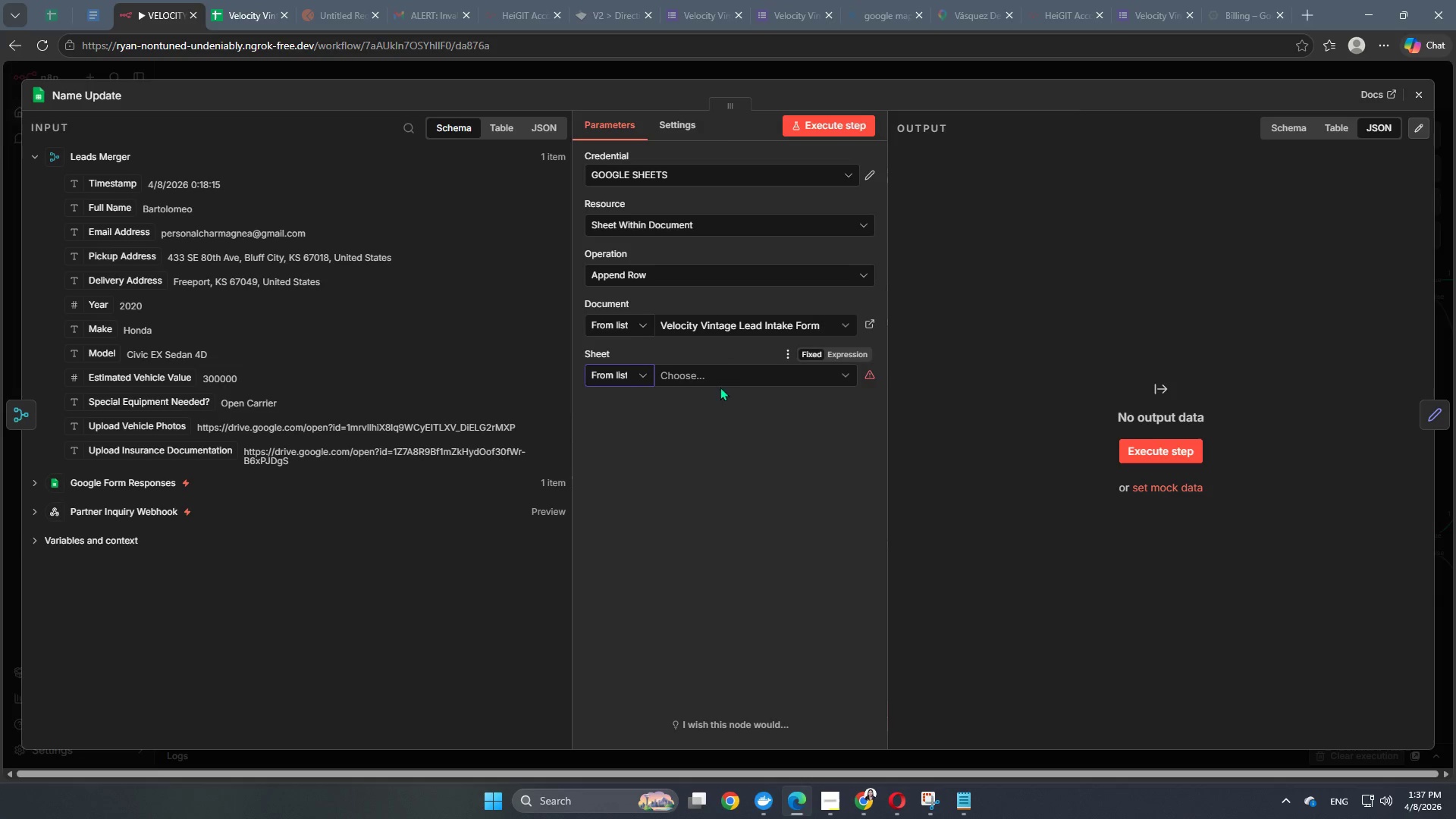 
double_click([728, 369])
 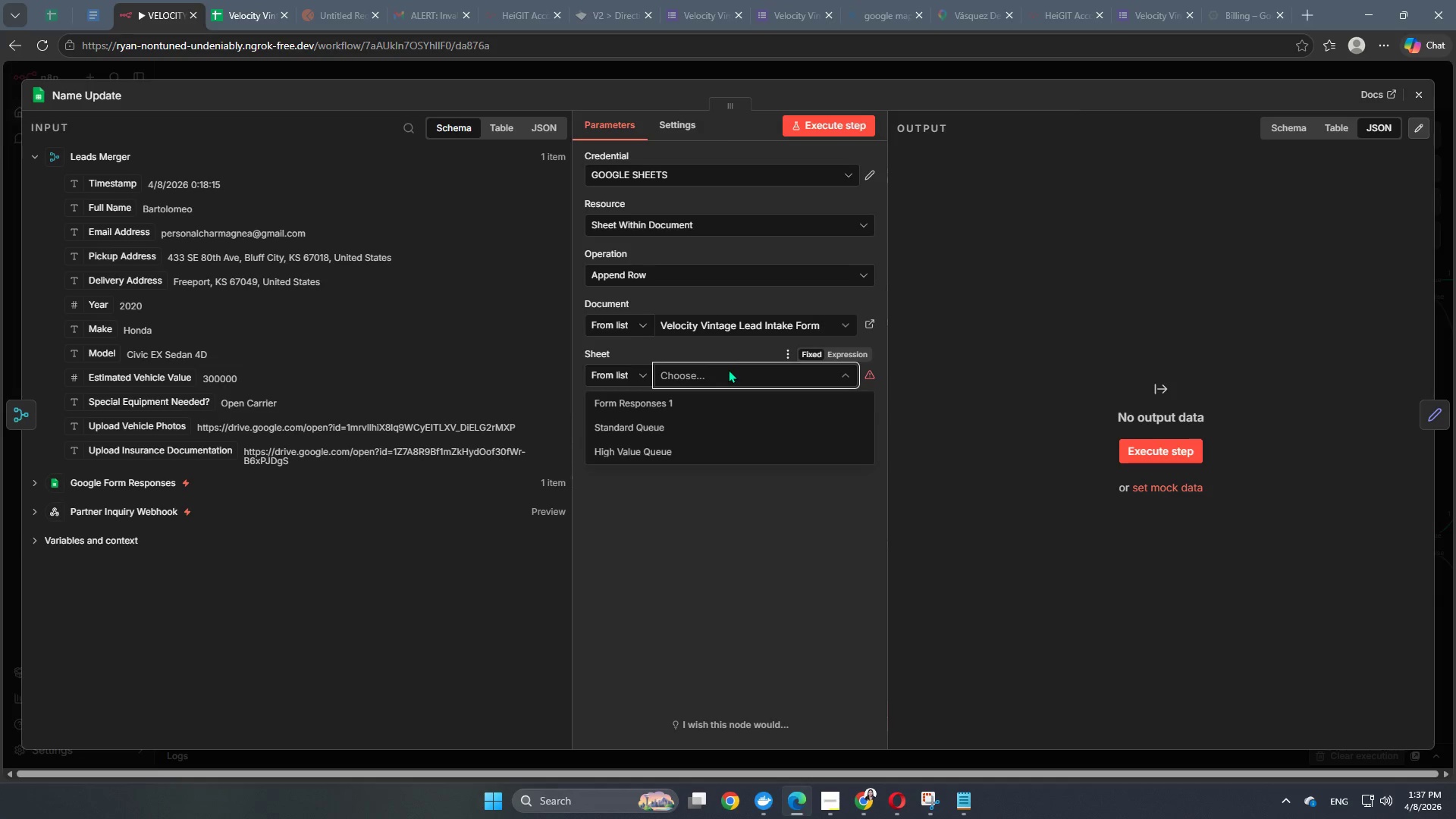 
left_click([728, 369])
 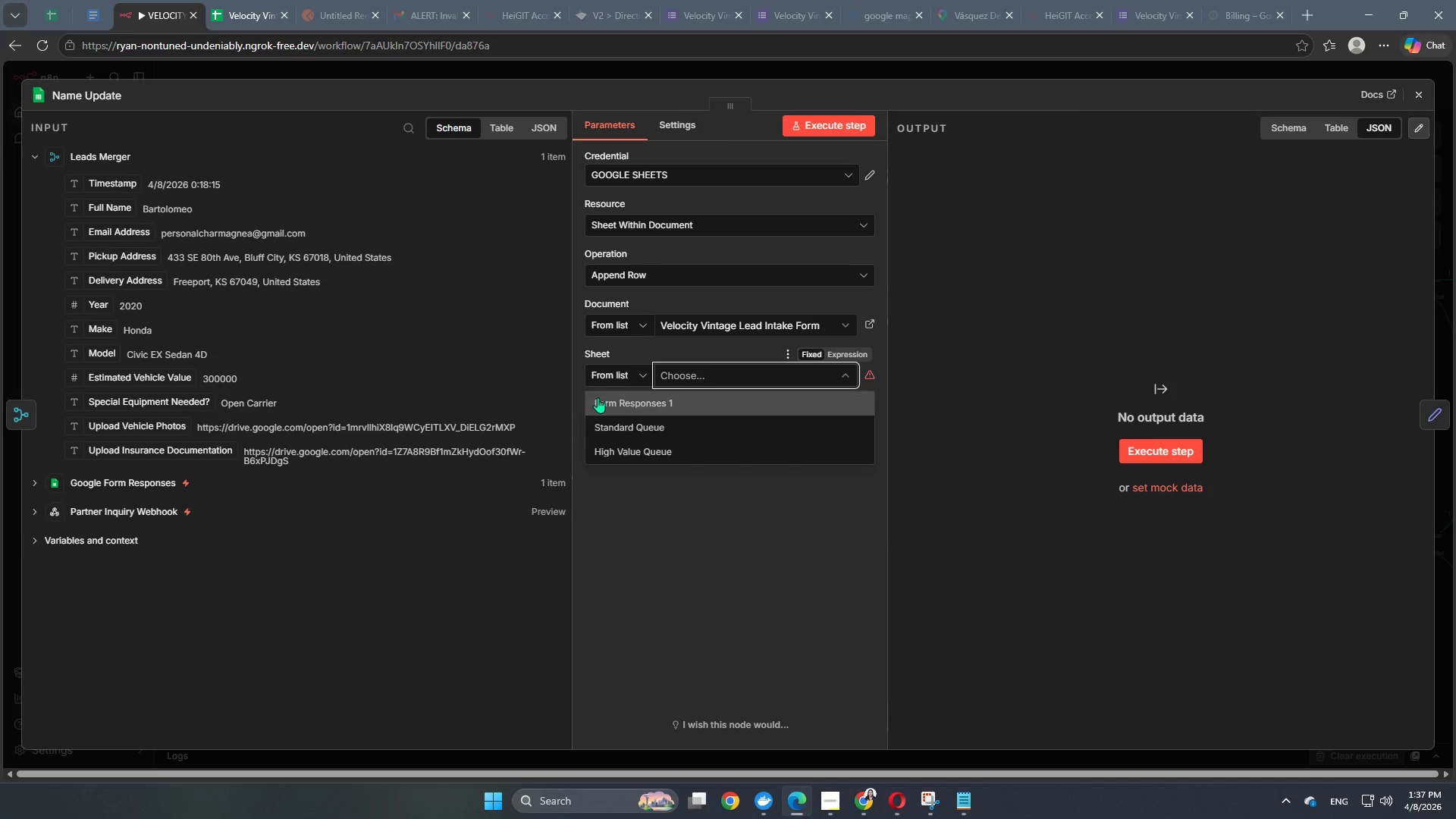 
left_click([599, 375])
 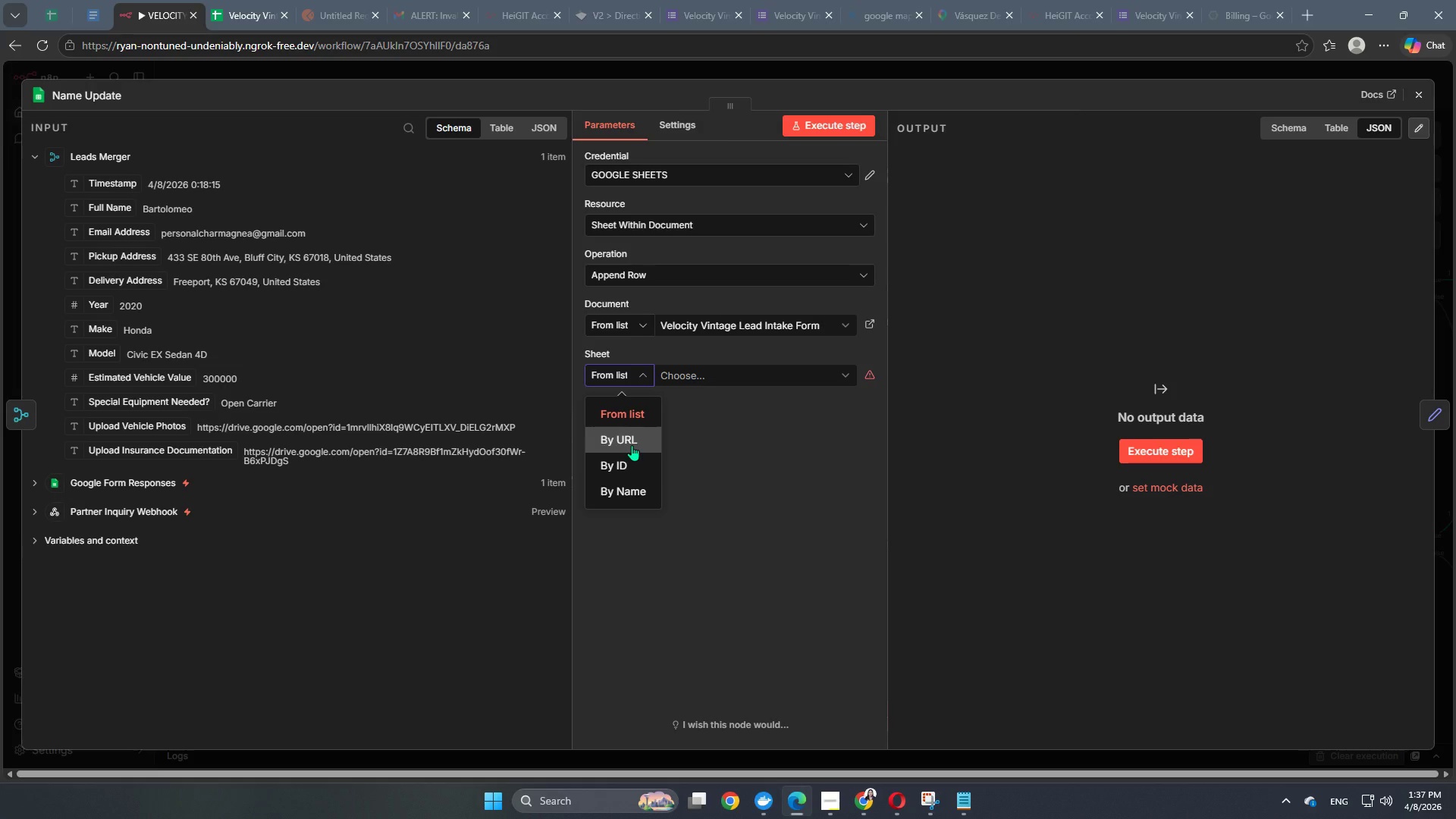 
wait(5.25)
 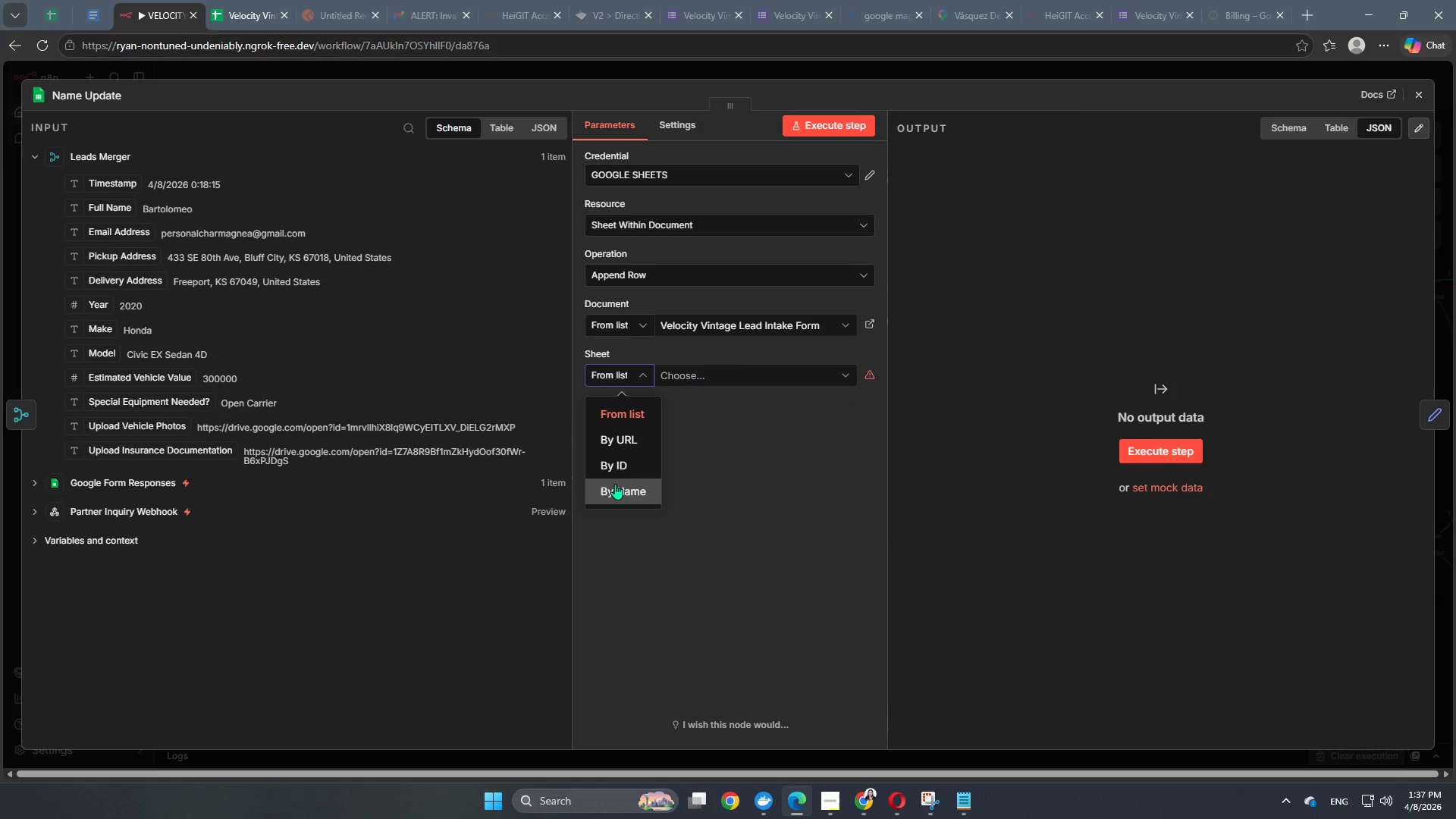 
left_click([619, 488])
 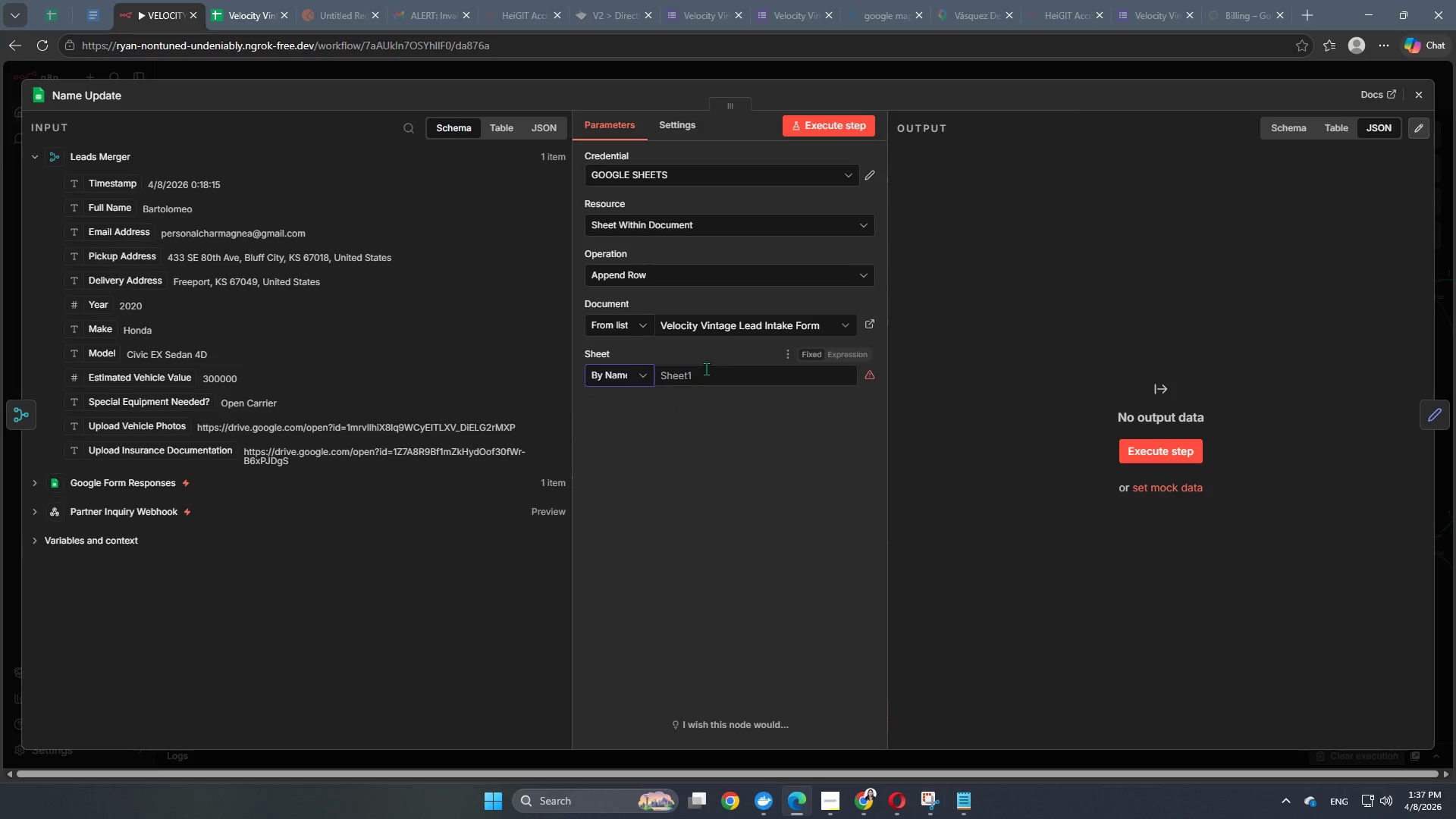 
left_click([708, 367])
 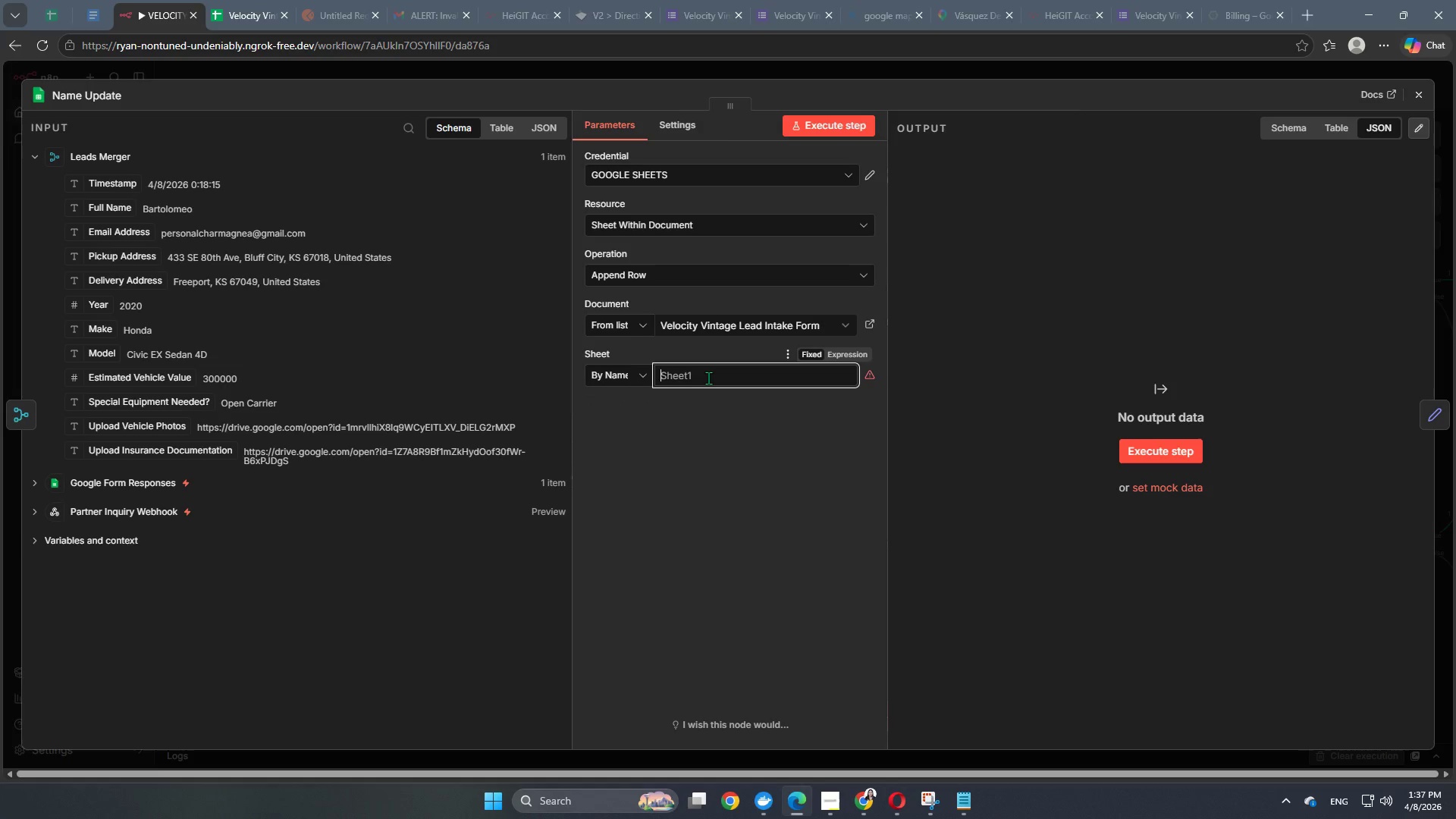 
type(Standar)
key(Backspace)
type(ard Queue)
 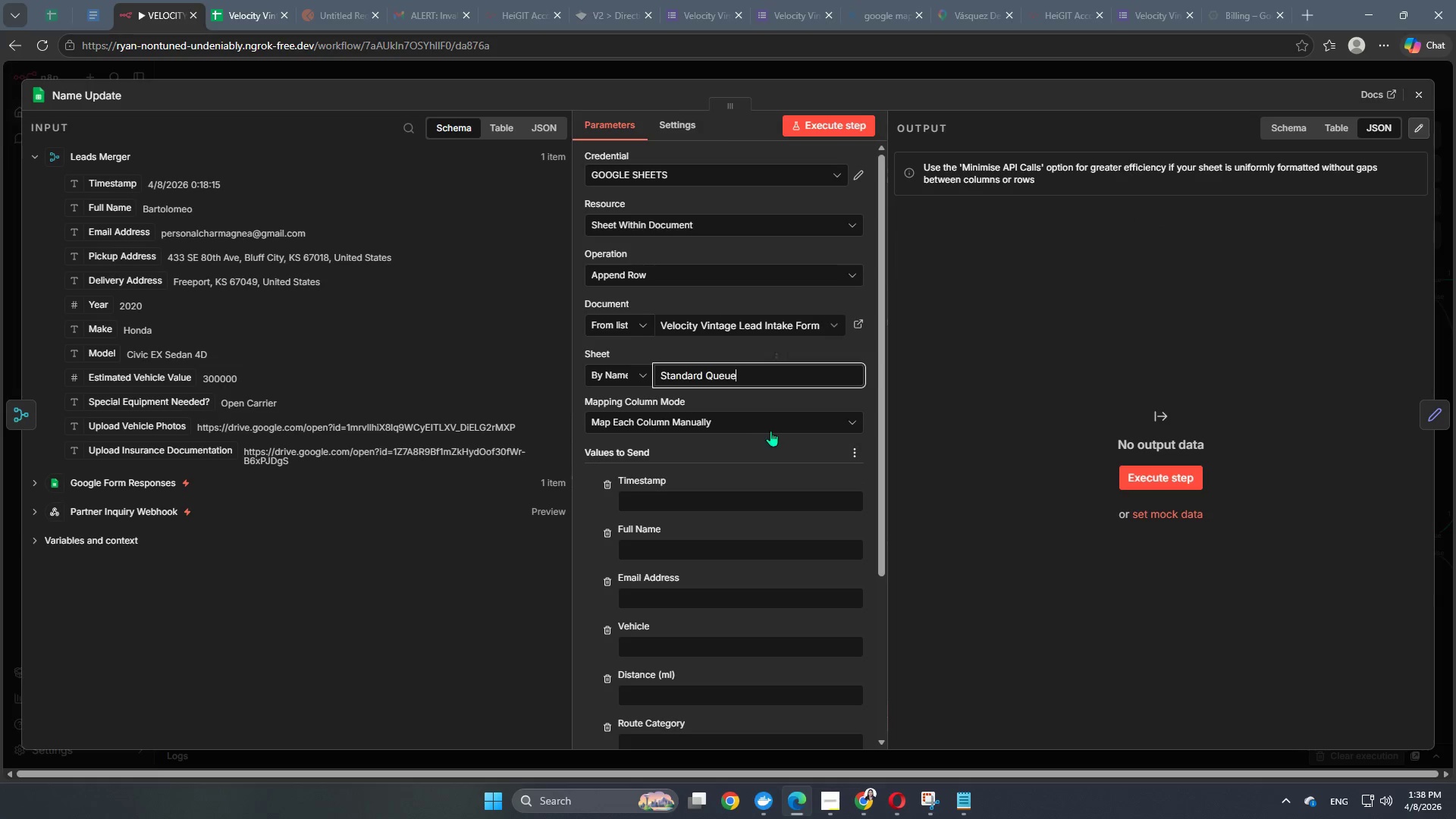 
wait(9.01)
 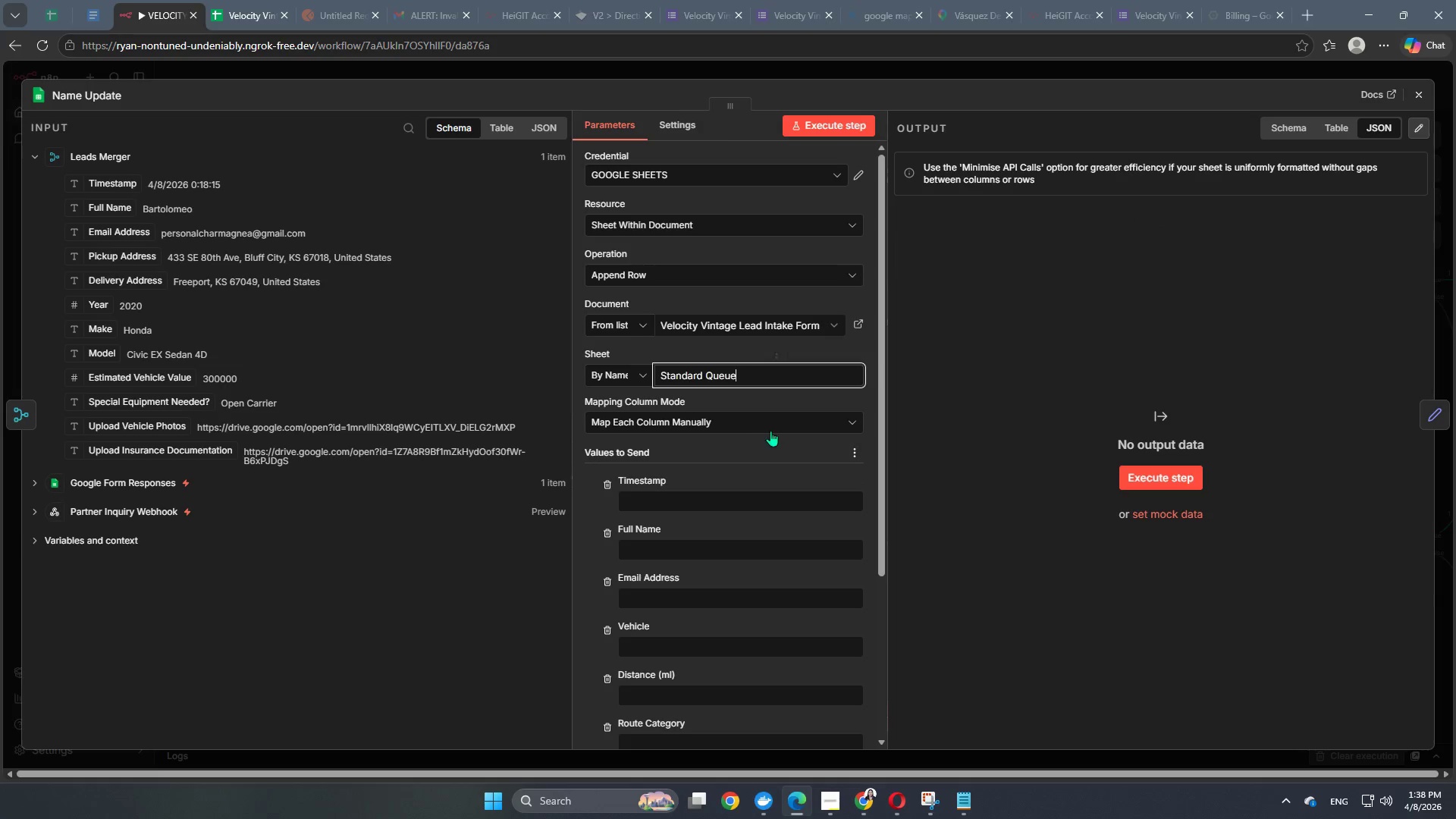 
type(, HIgh Value)
 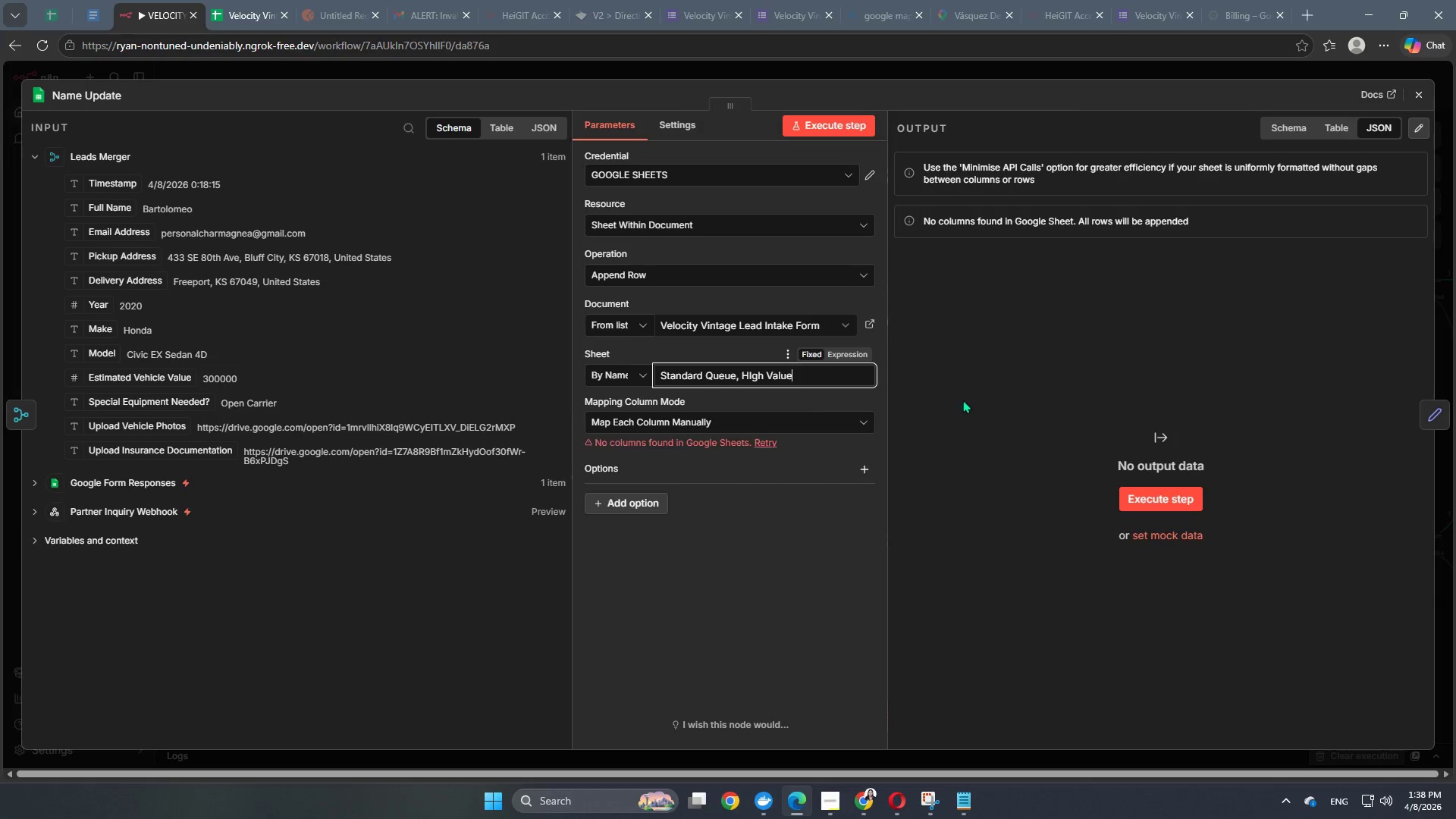 
left_click_drag(start_coordinate=[818, 384], to_coordinate=[572, 372])
 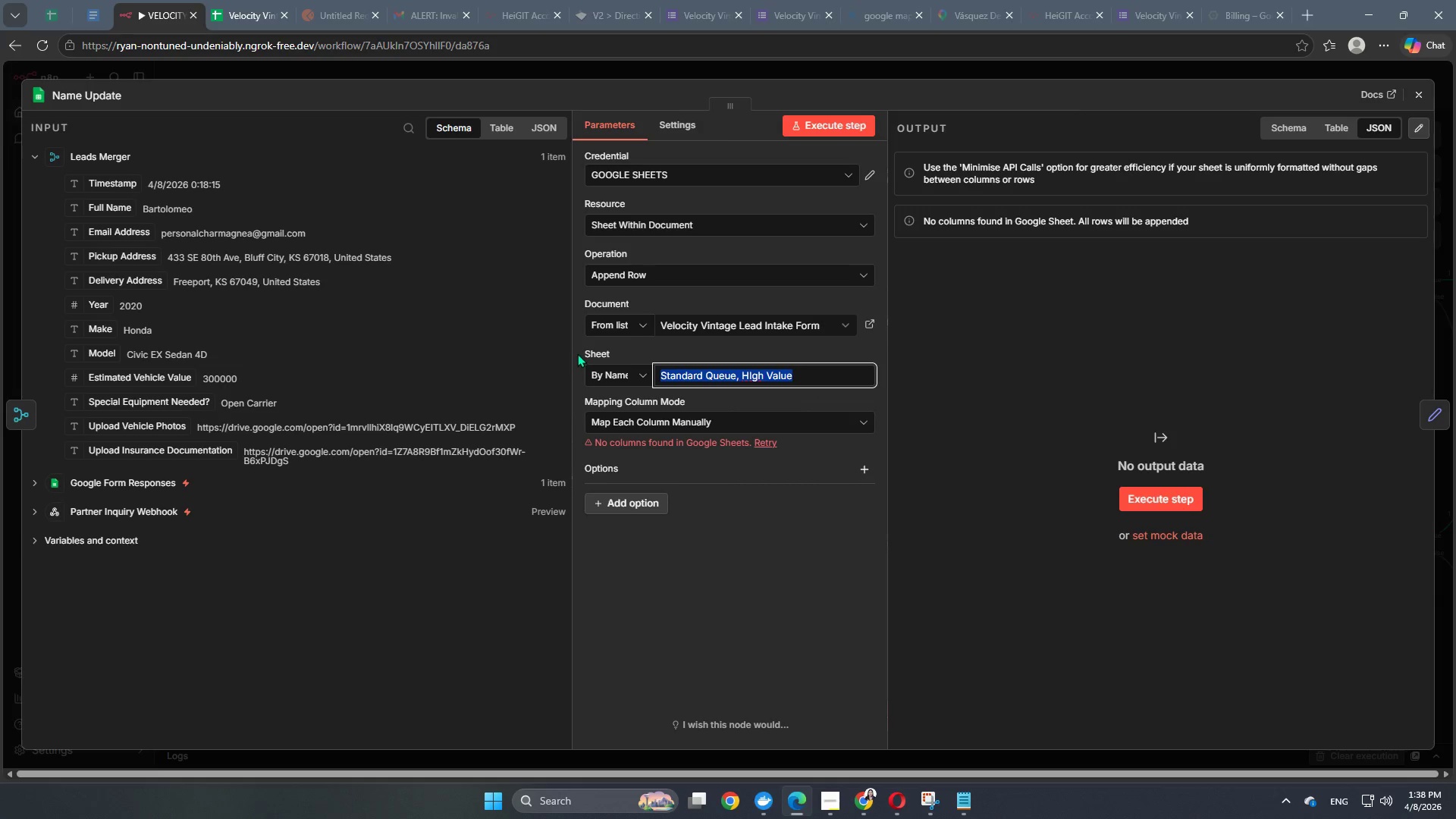 
key(Backspace)
 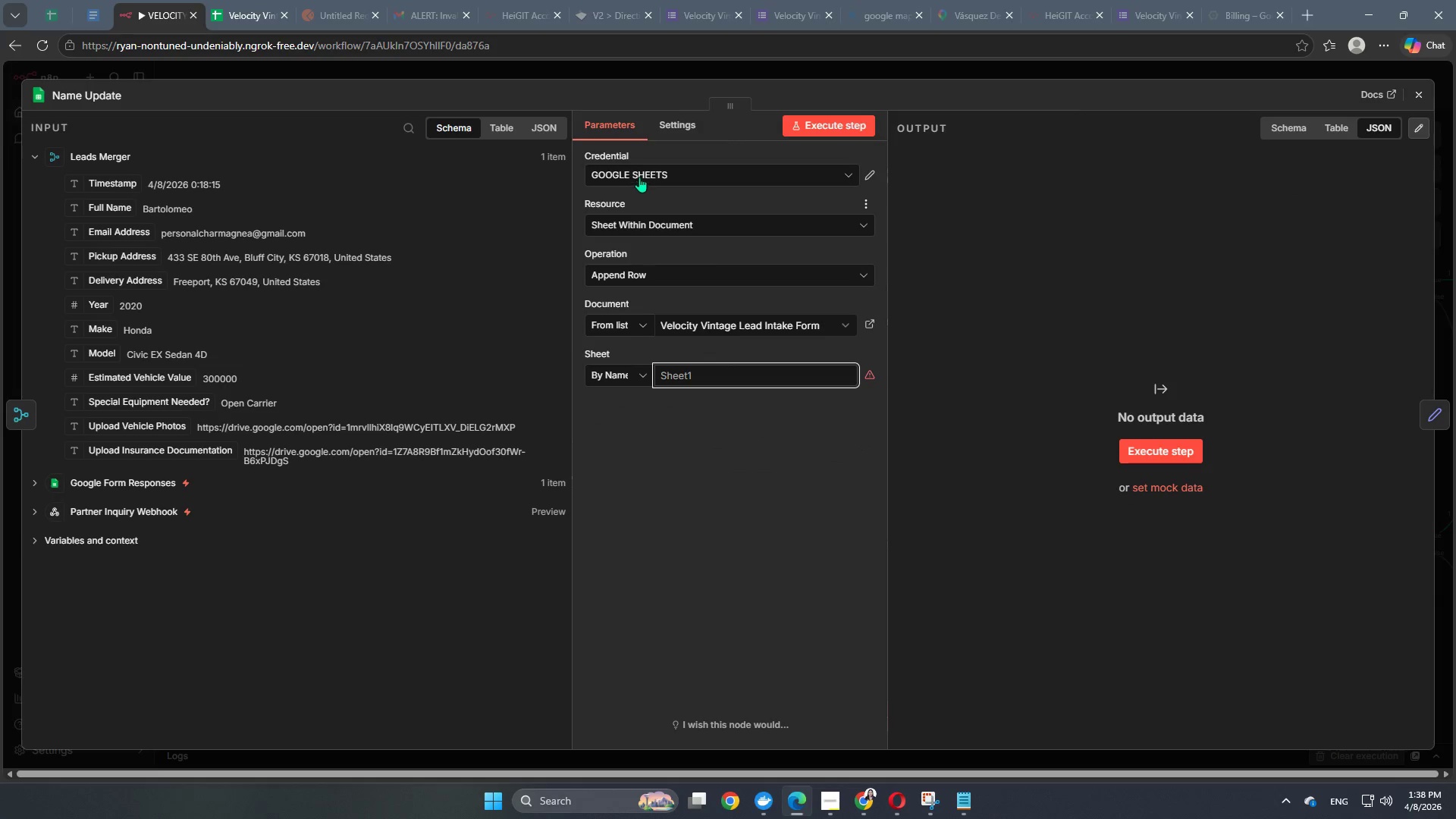 
left_click([705, 373])
 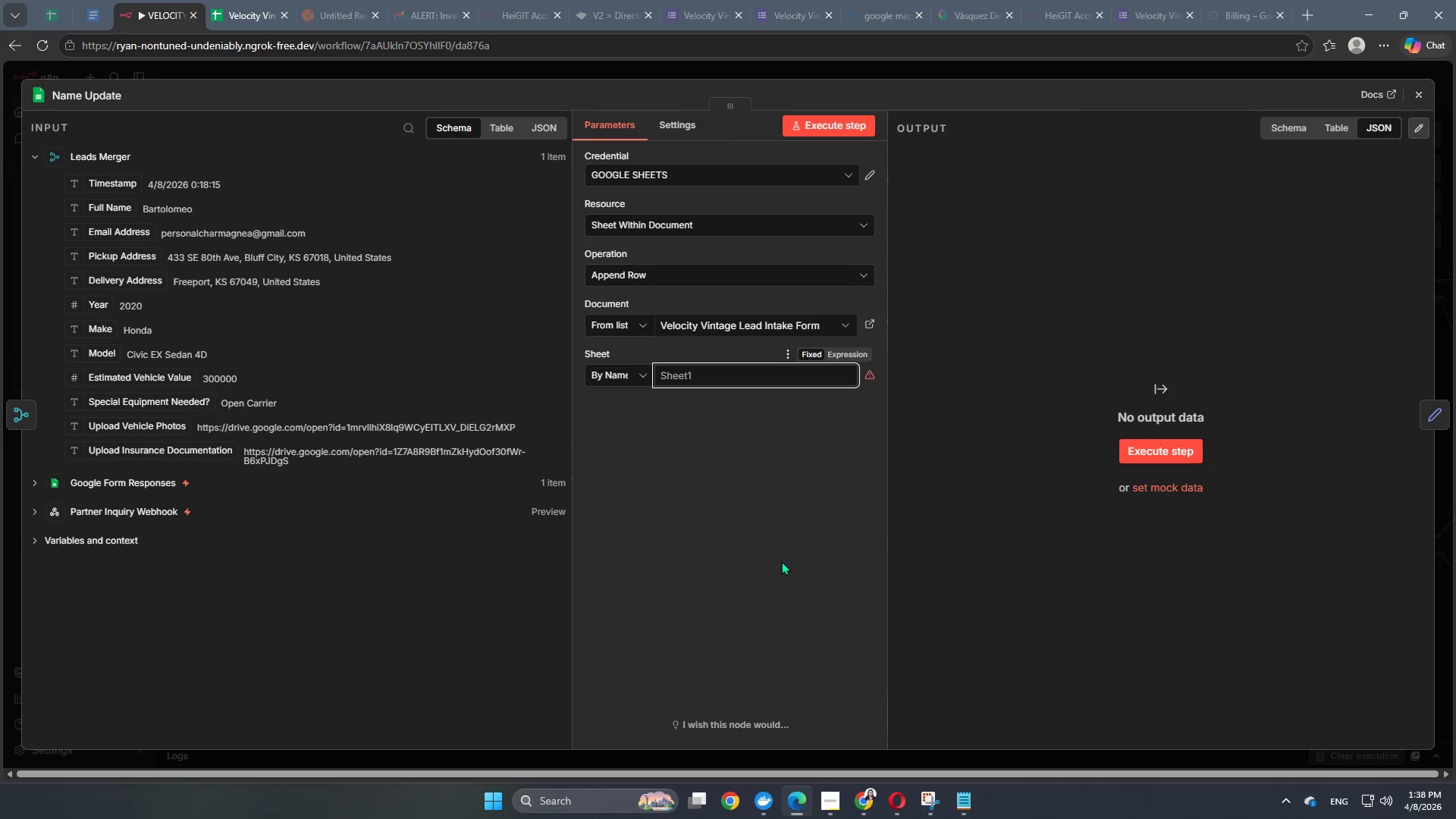 
left_click([781, 561])
 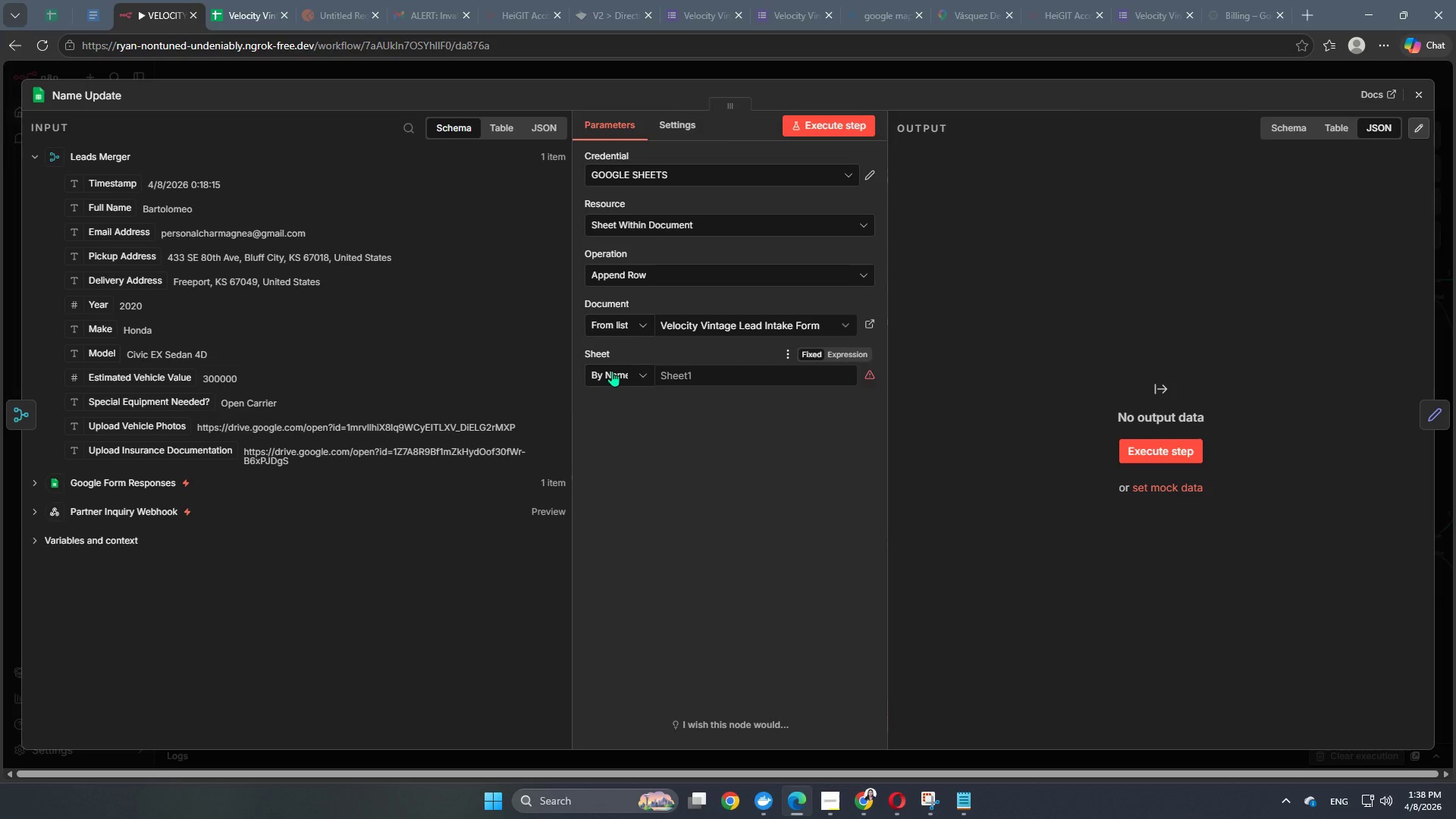 
double_click([613, 372])
 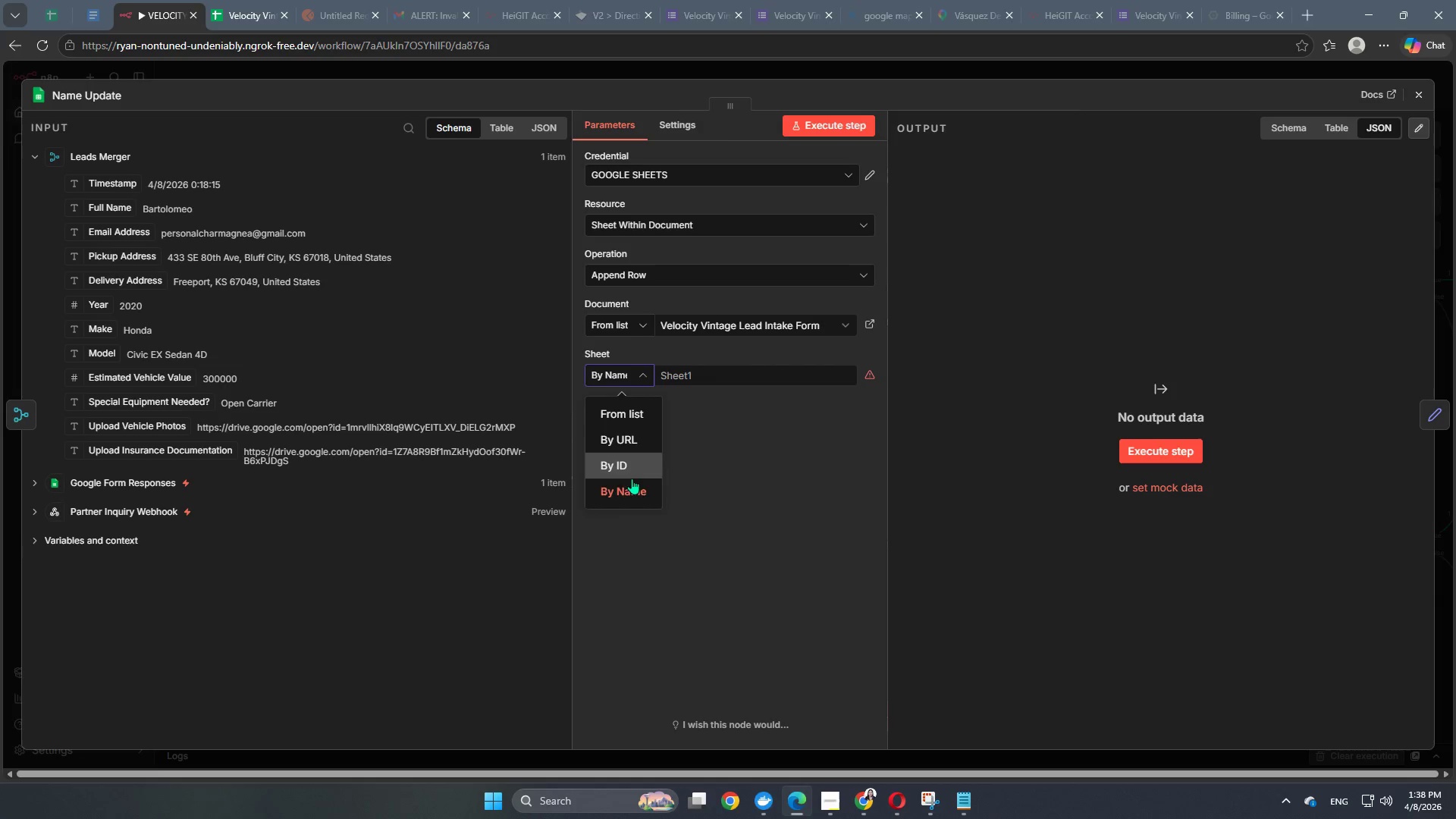 
left_click([623, 413])
 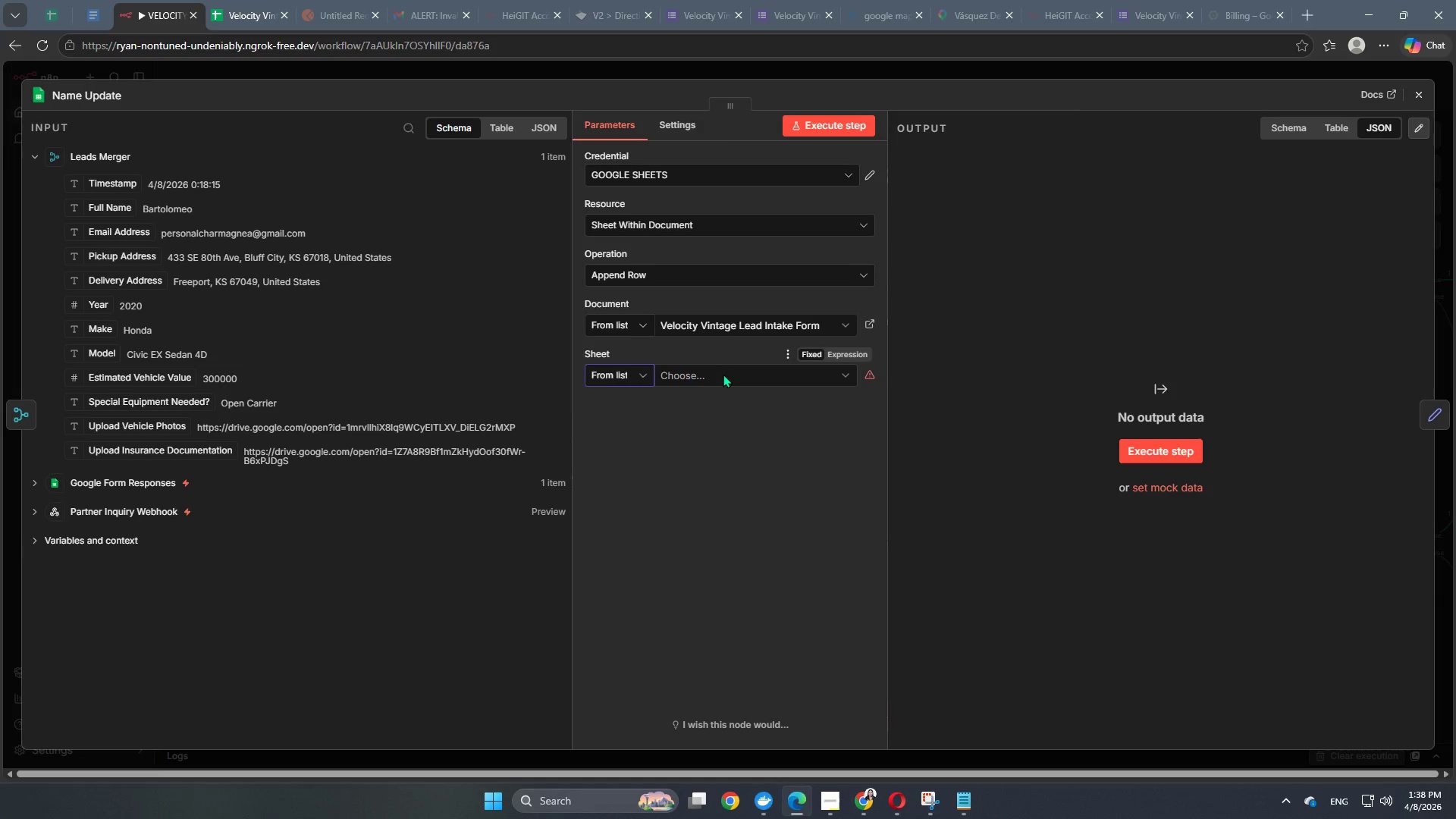 
left_click([723, 374])
 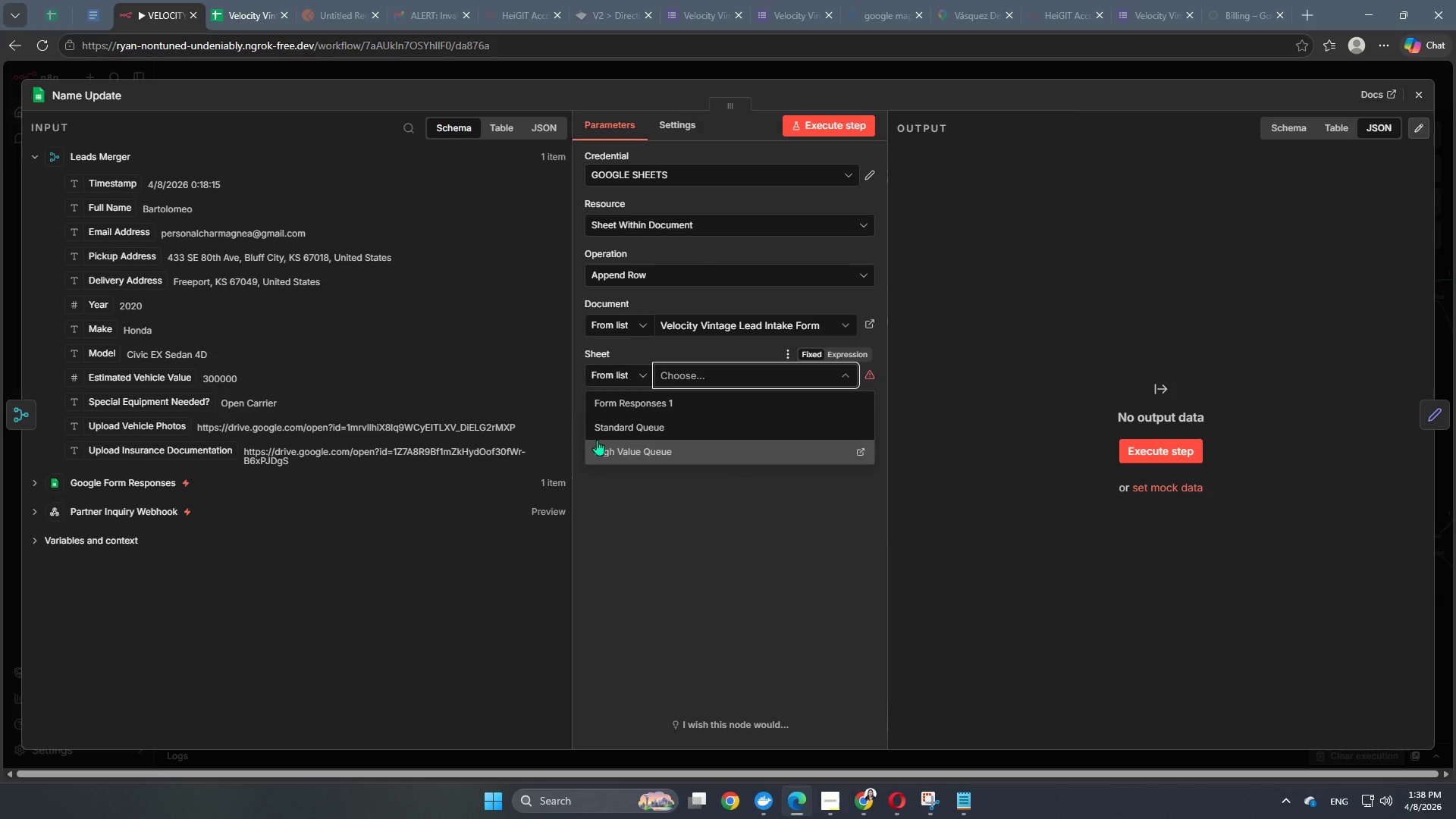 
wait(13.08)
 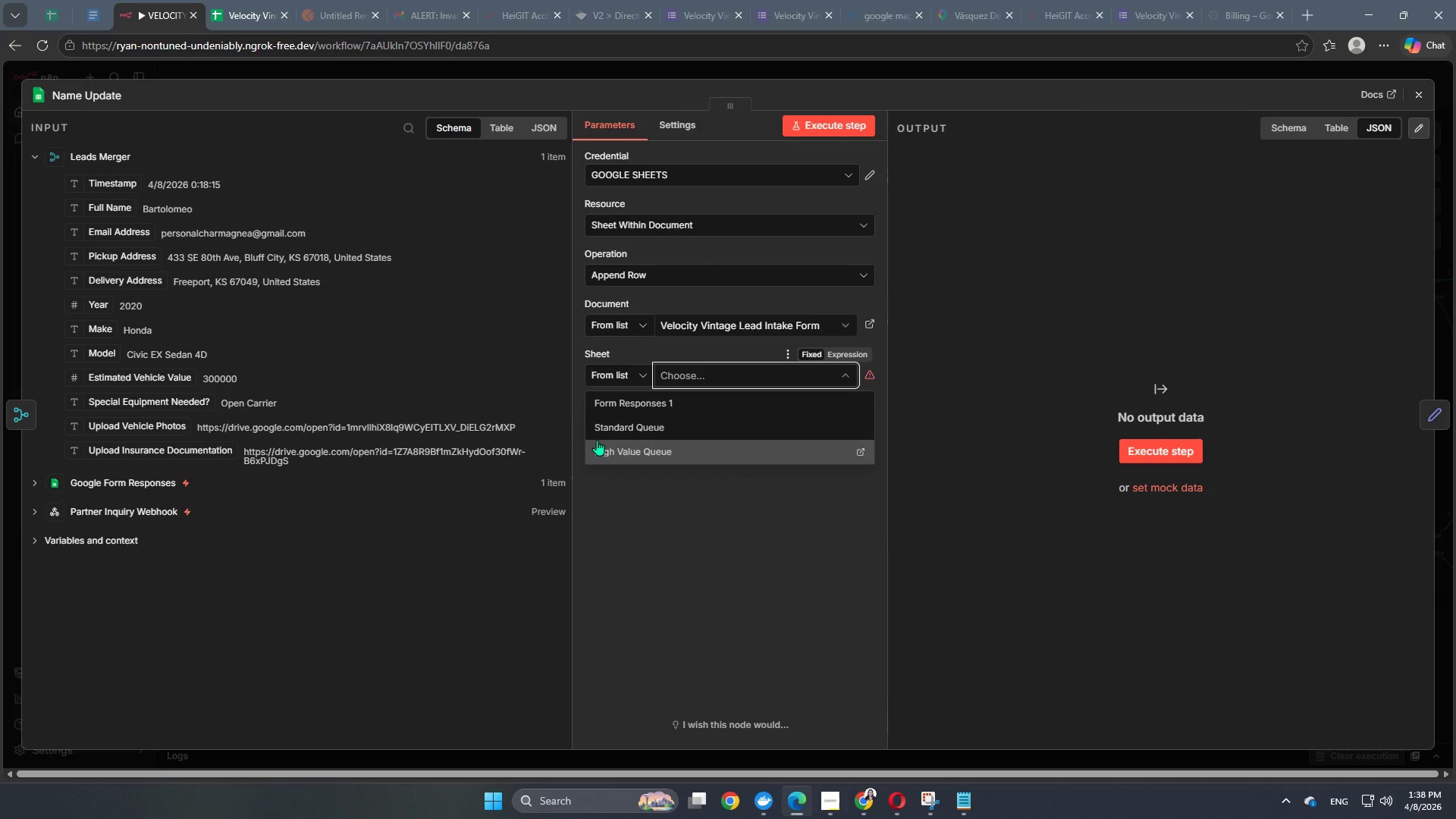 
left_click([642, 447])
 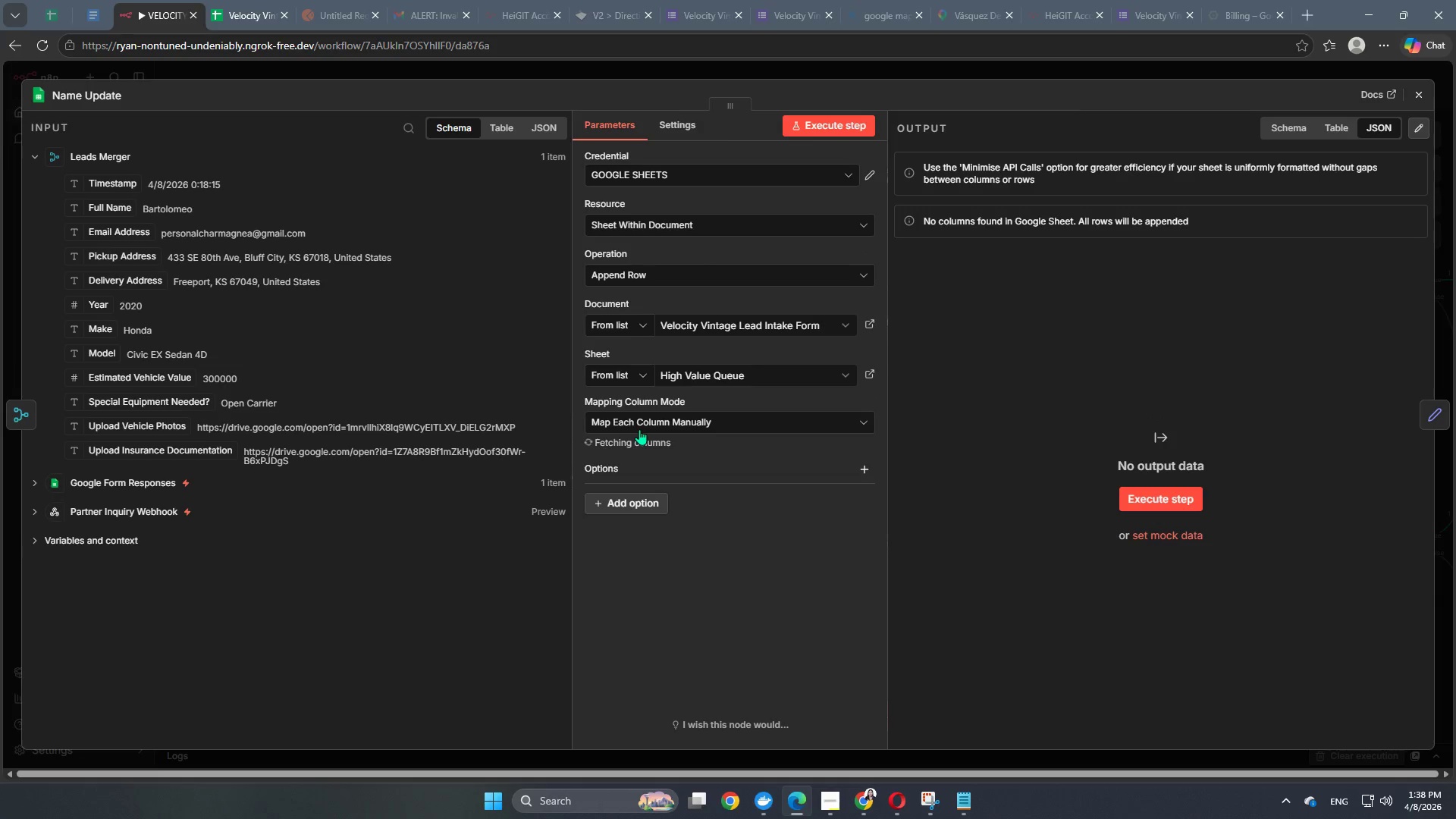 
mouse_move([654, 404])
 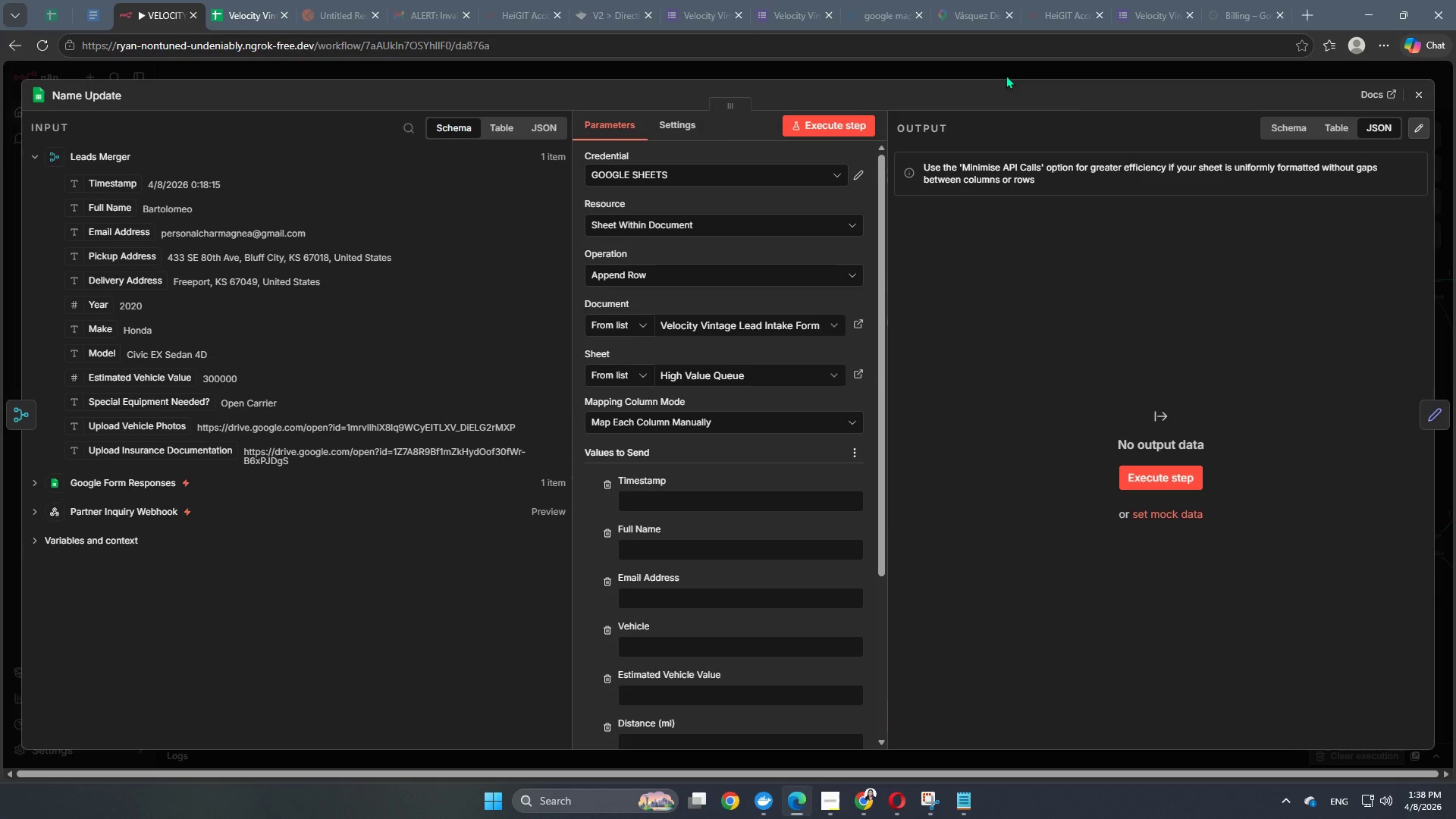 
left_click([1006, 74])
 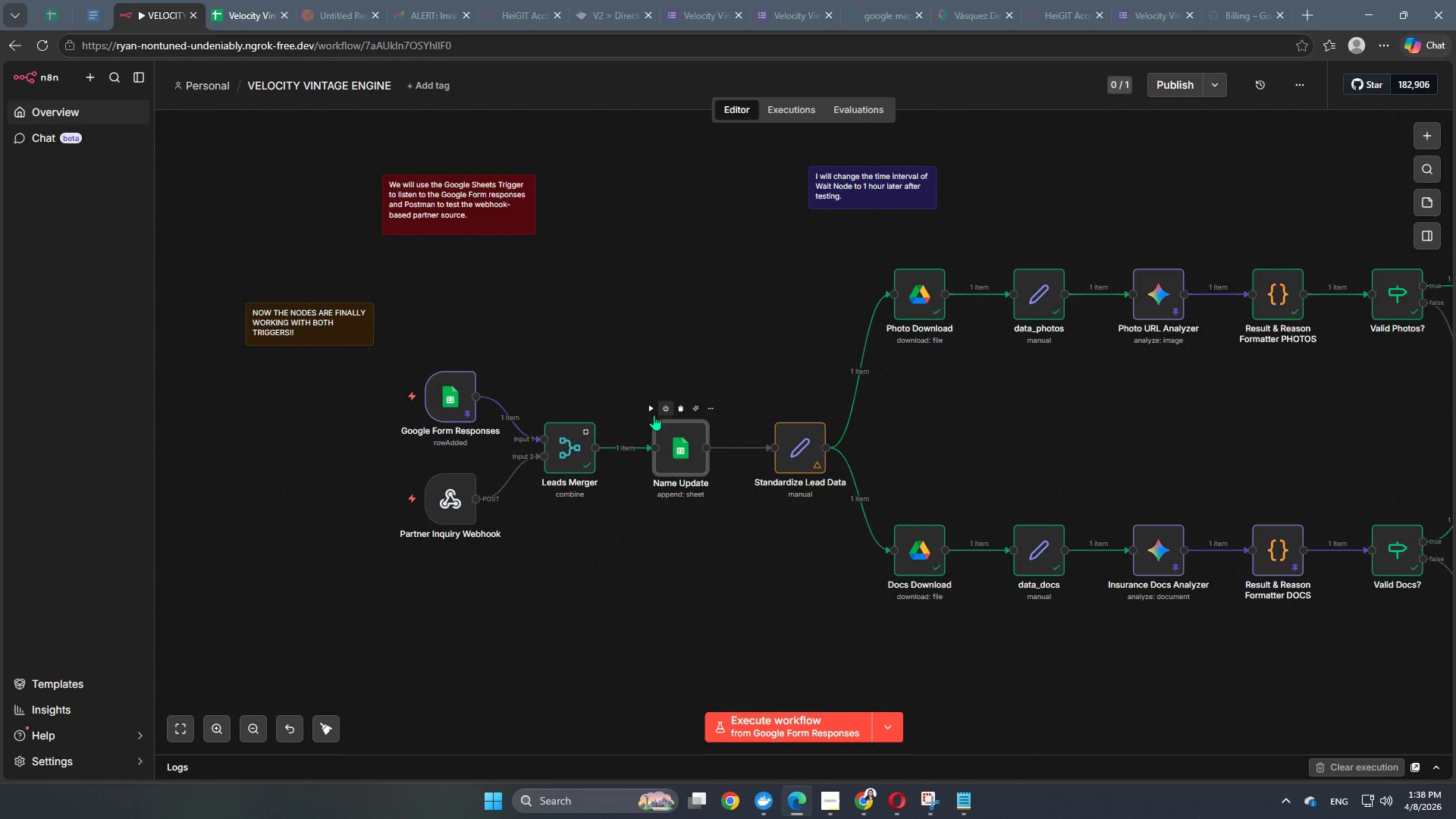 
left_click([633, 450])
 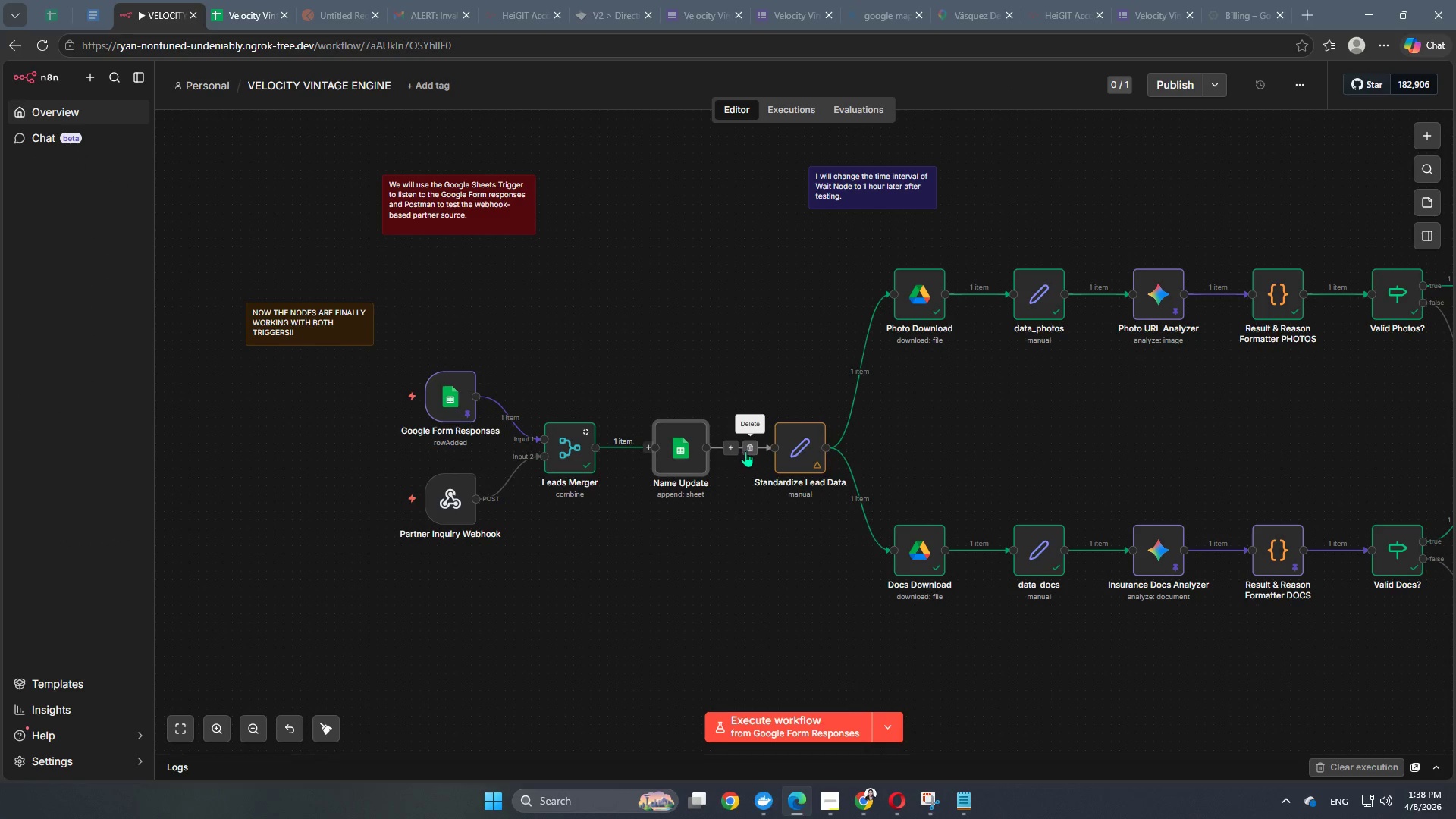 
left_click([748, 450])
 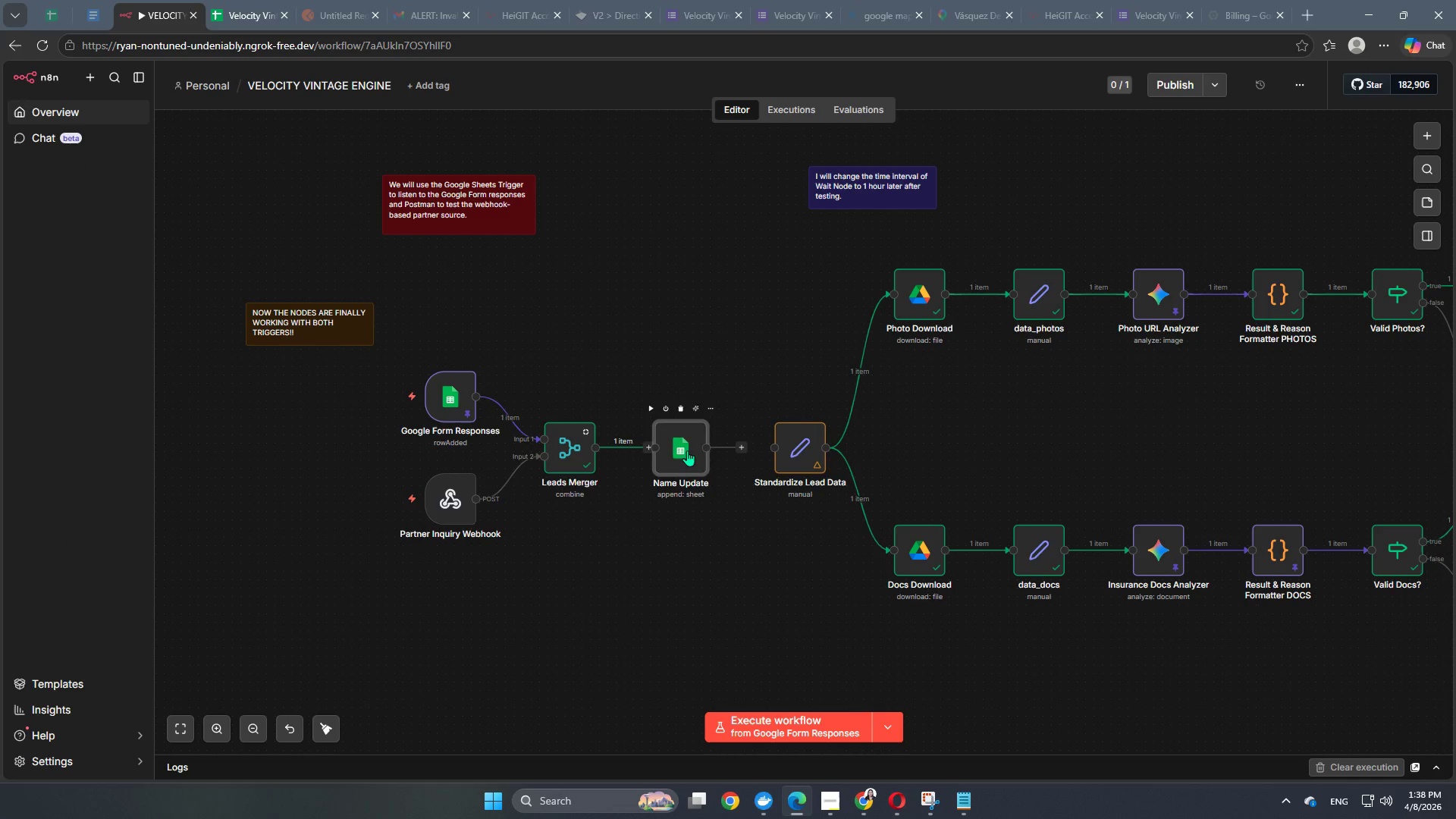 
left_click_drag(start_coordinate=[687, 450], to_coordinate=[692, 325])
 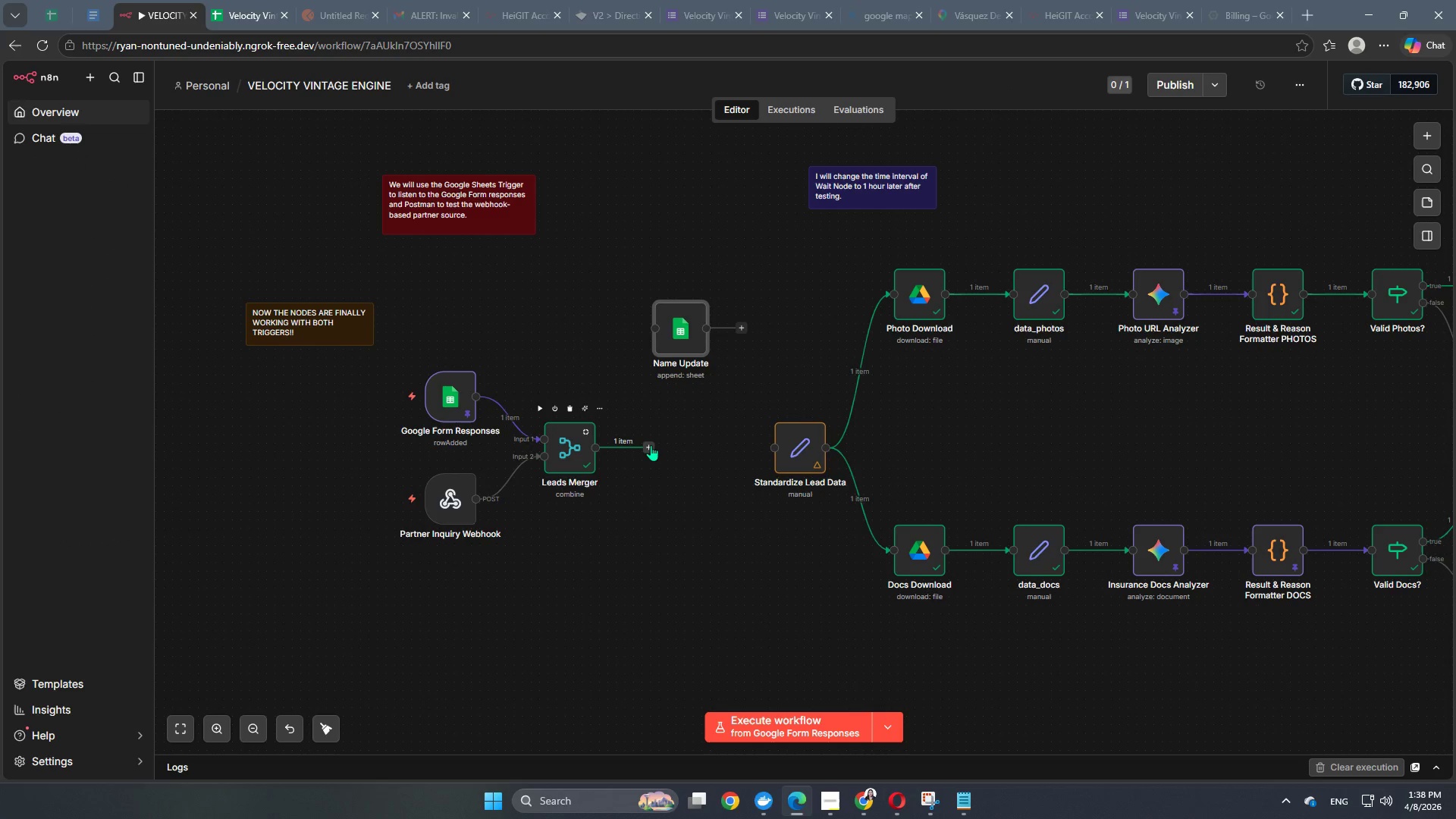 
left_click_drag(start_coordinate=[651, 445], to_coordinate=[765, 443])
 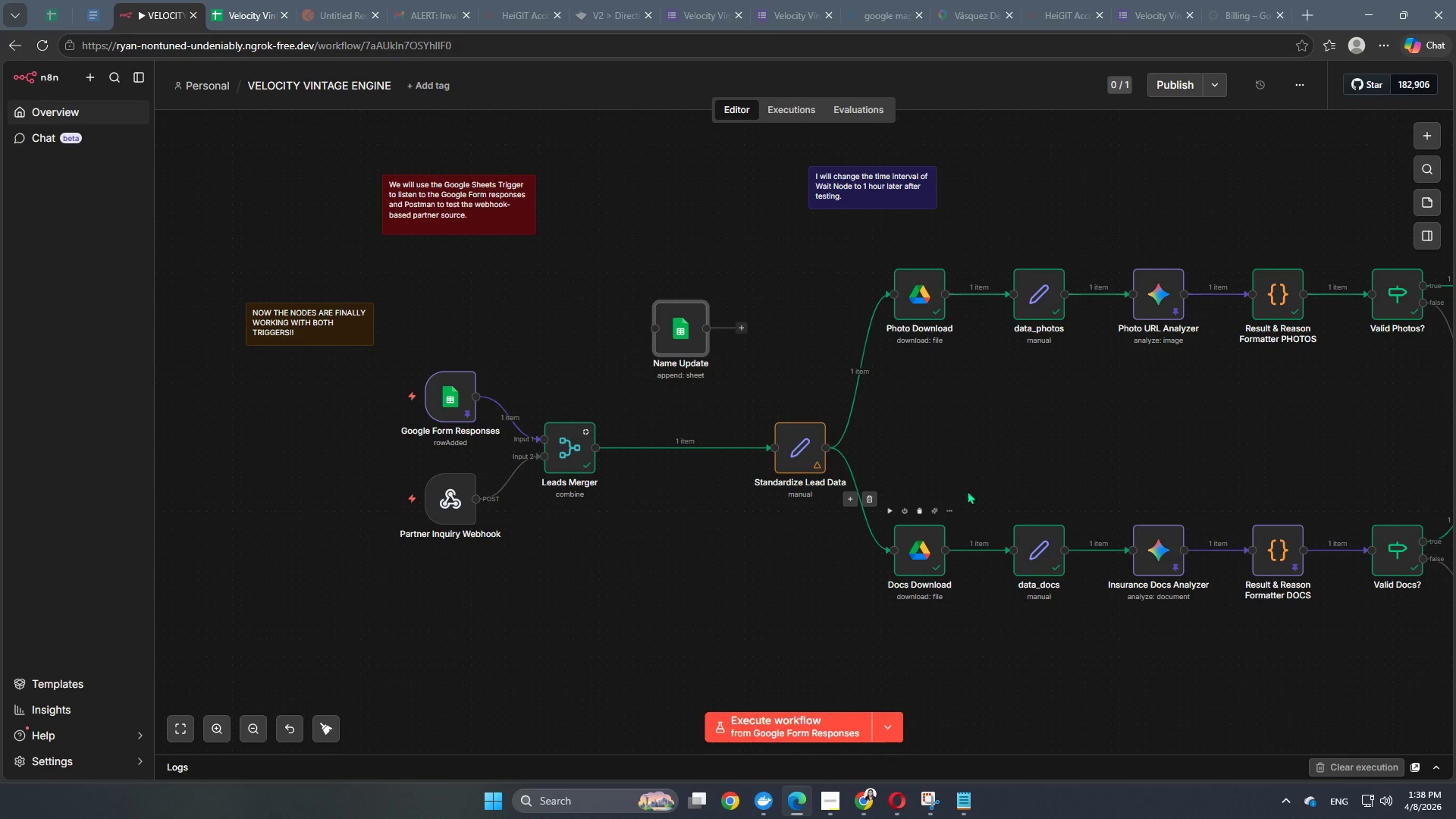 
hold_key(key=Space, duration=1.08)
 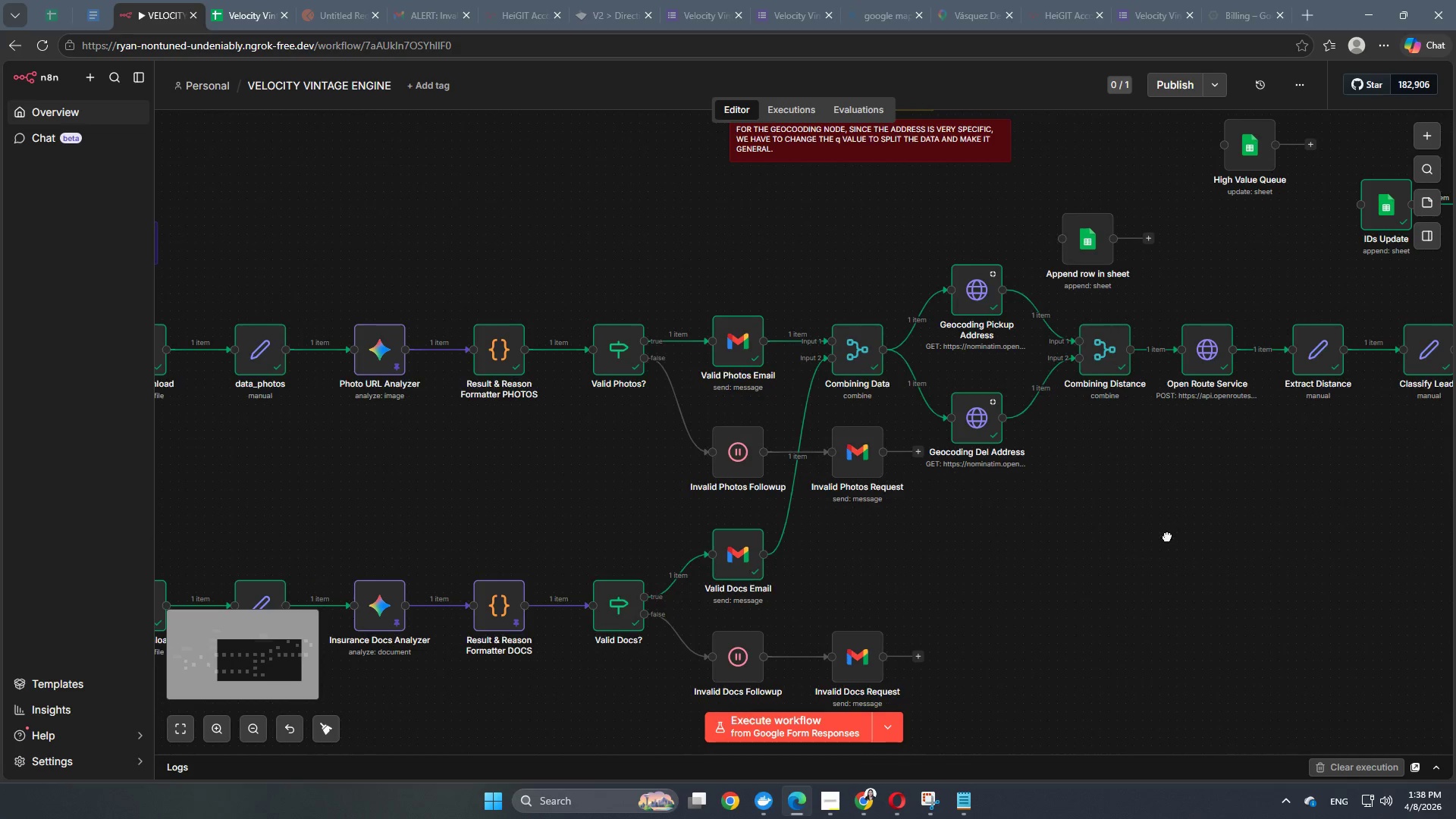 
left_click_drag(start_coordinate=[1188, 439], to_coordinate=[410, 494])
 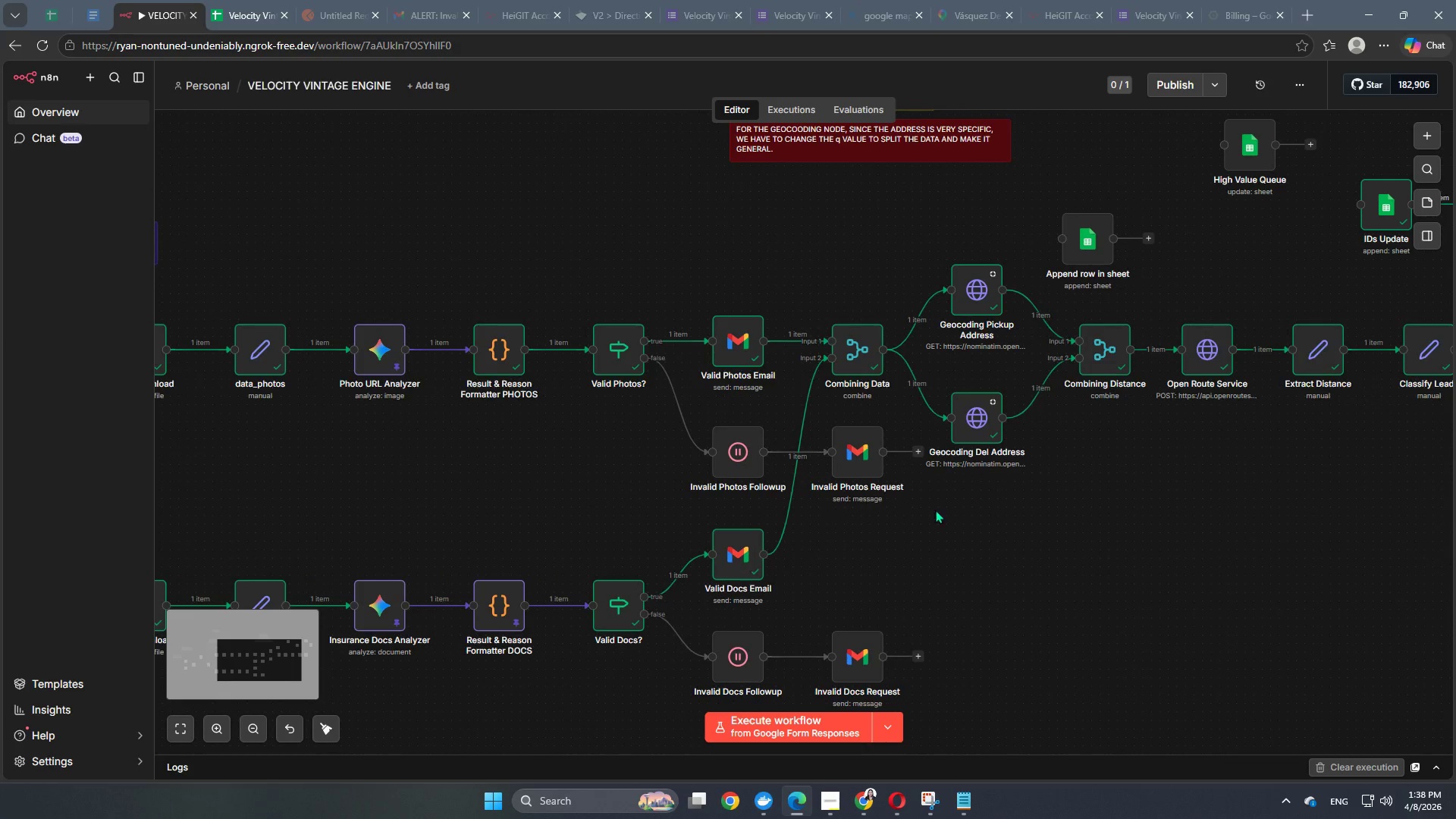 
hold_key(key=Space, duration=1.5)
 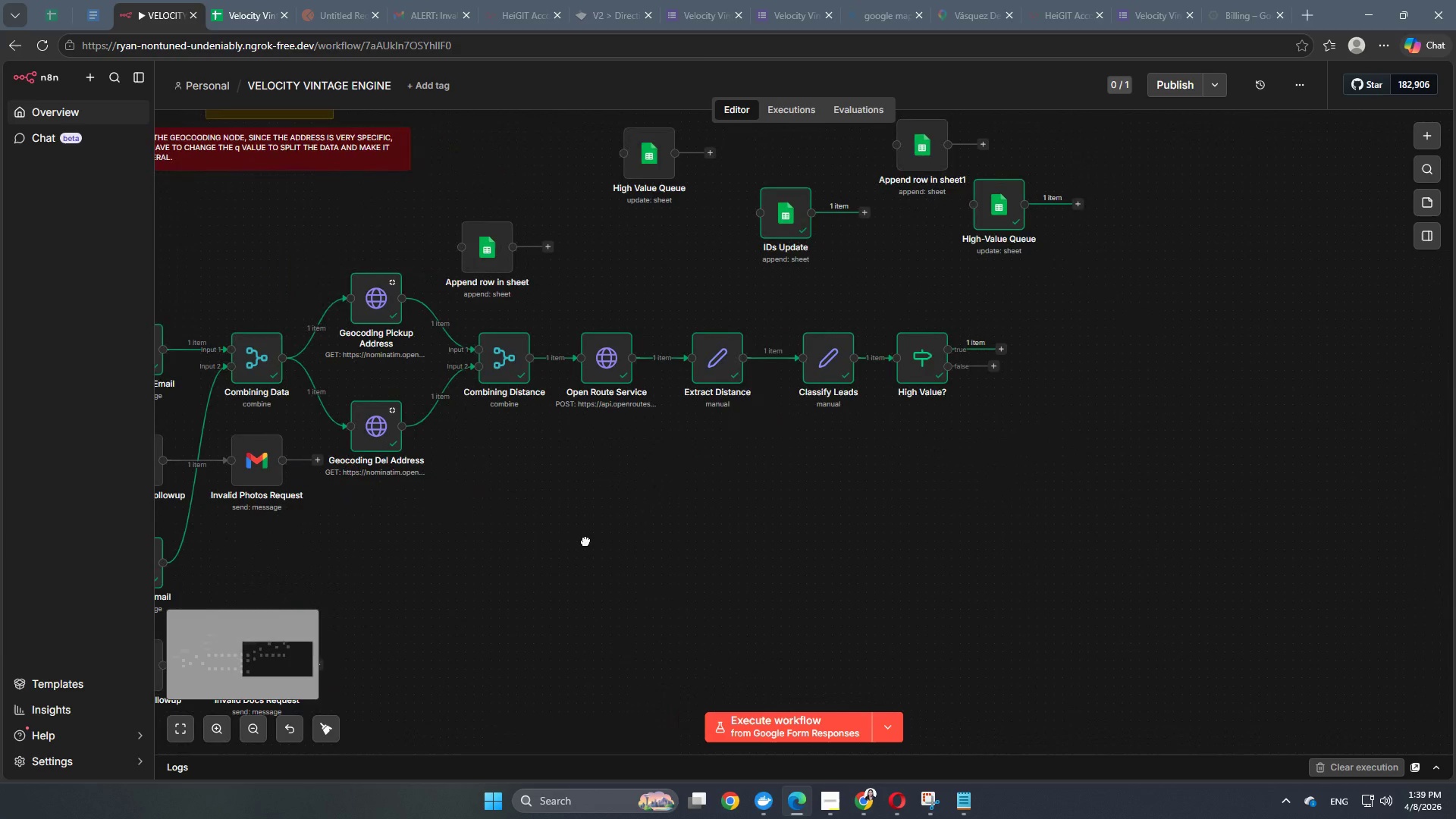 
left_click_drag(start_coordinate=[1187, 532], to_coordinate=[585, 541])
 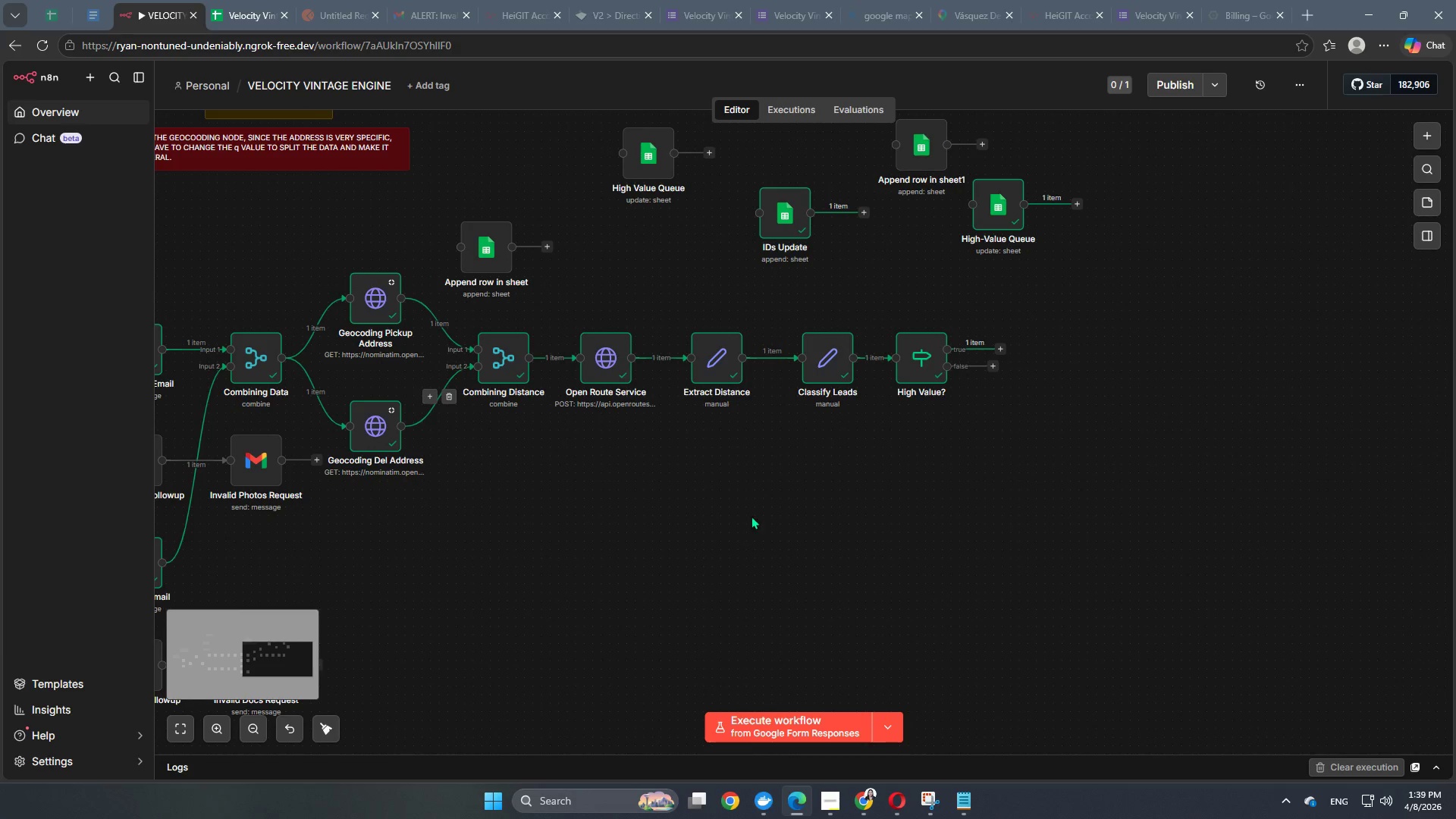 
hold_key(key=Space, duration=1.02)
 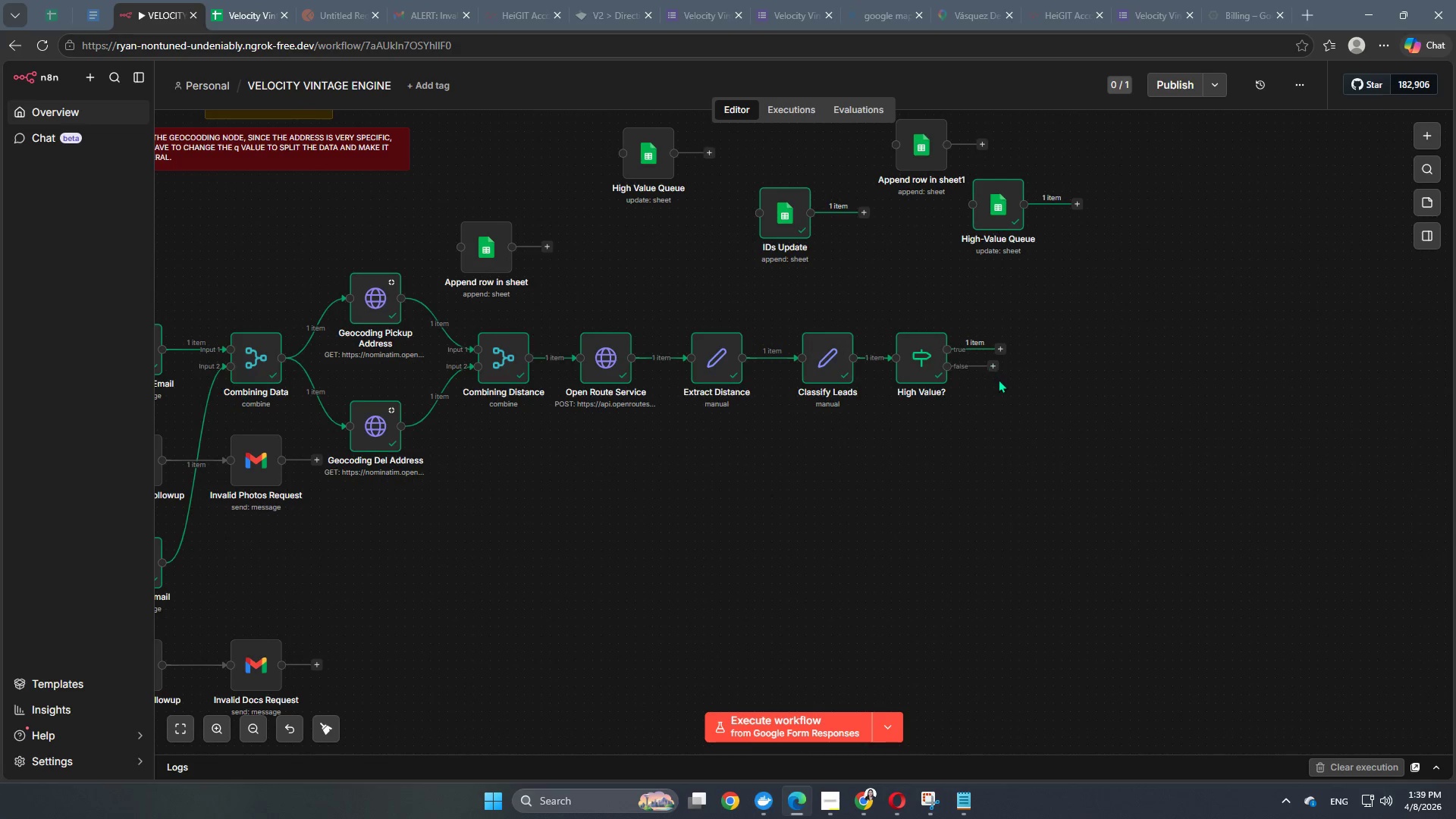 
left_click_drag(start_coordinate=[992, 366], to_coordinate=[1003, 367])
 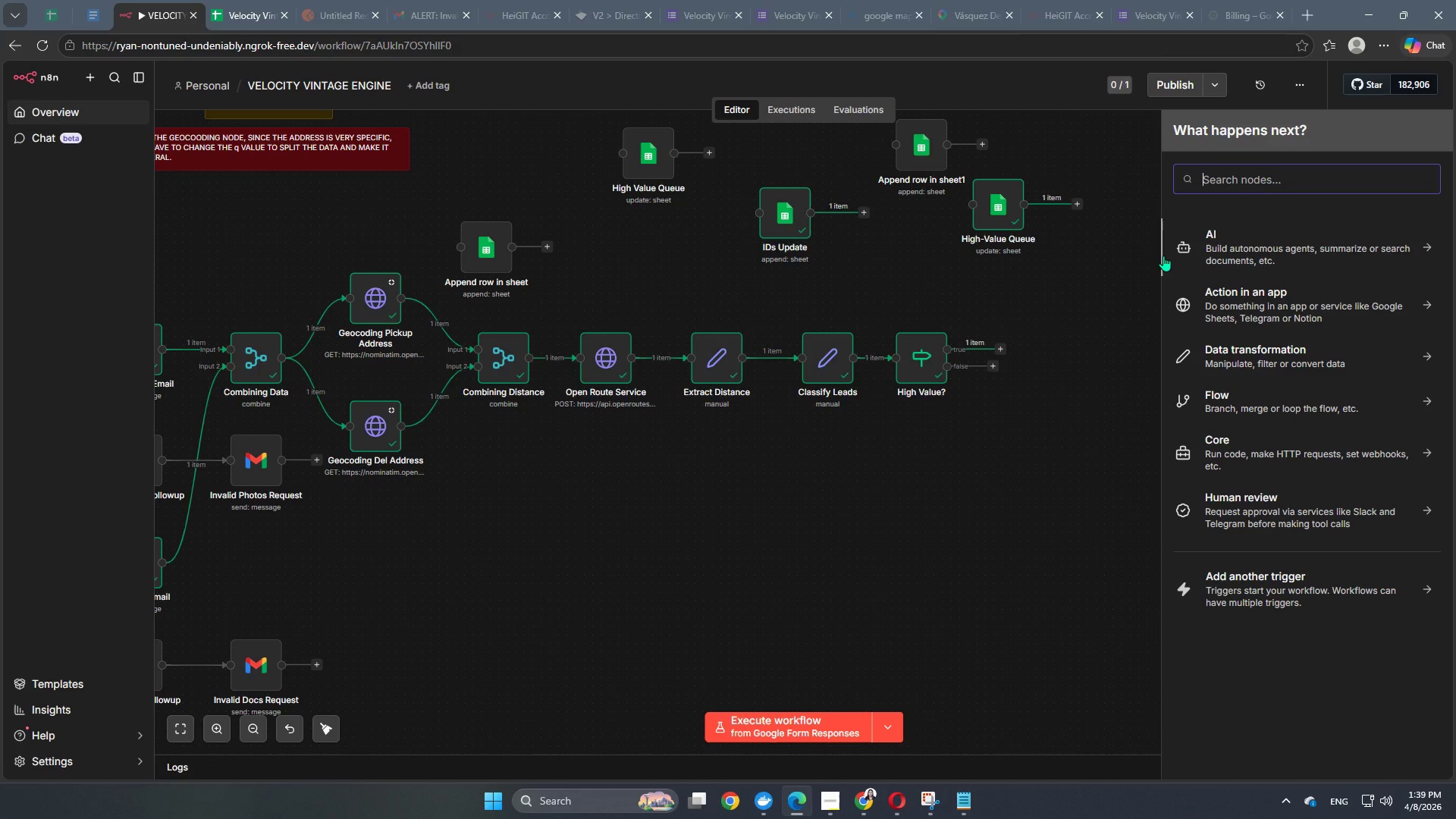 
wait(28.39)
 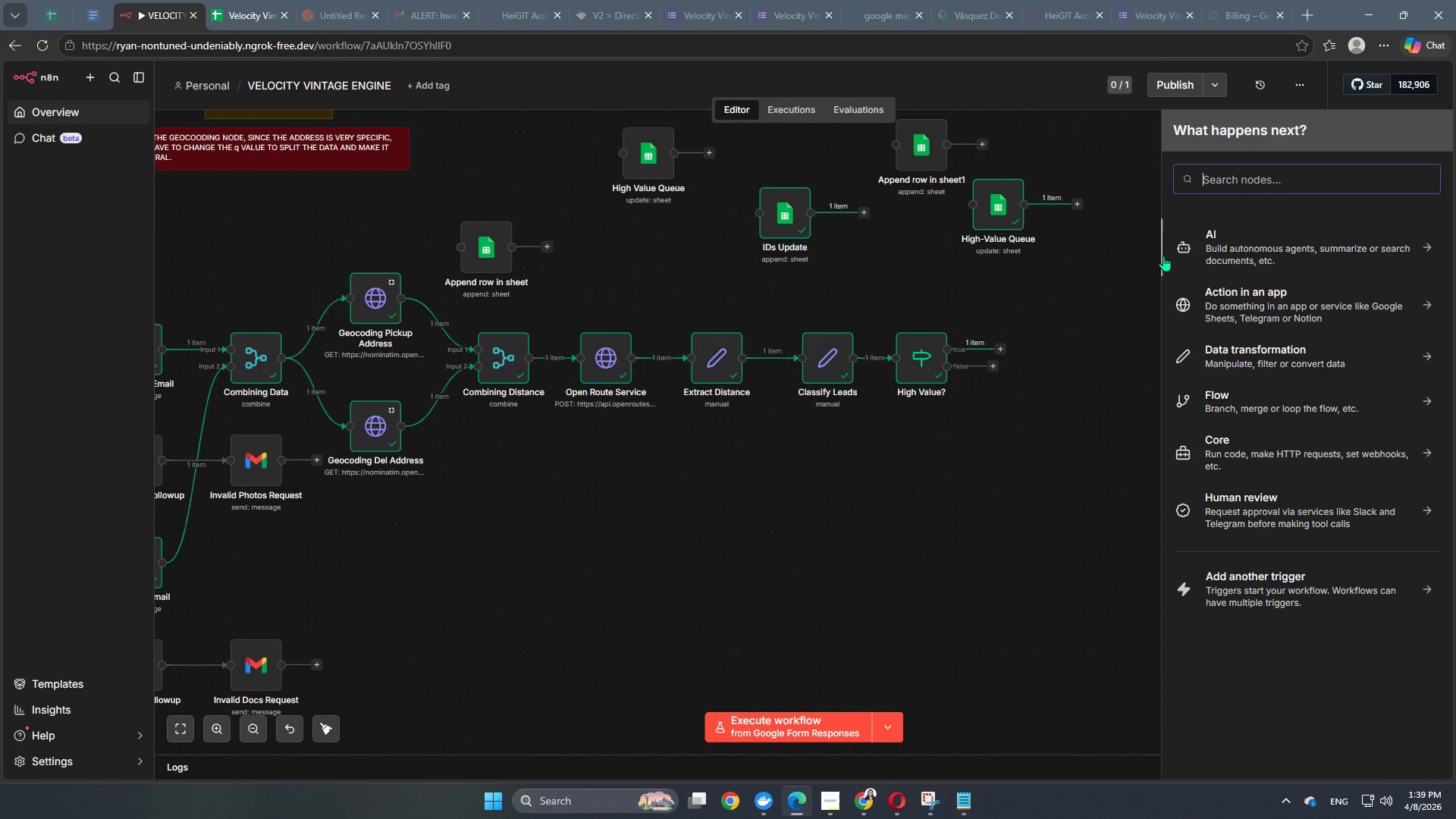 
hold_key(key=Space, duration=1.2)
 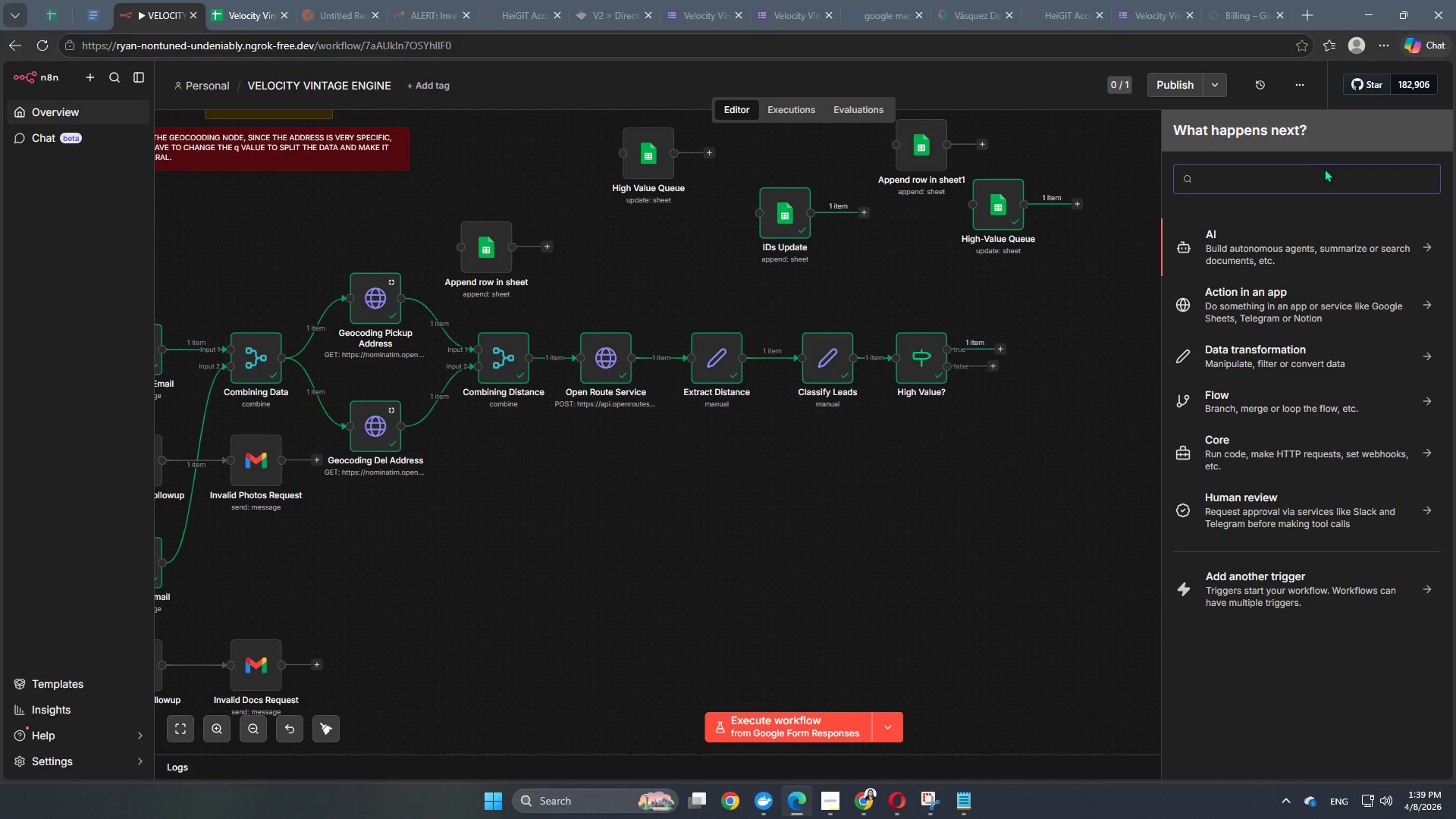 
left_click_drag(start_coordinate=[1324, 168], to_coordinate=[1181, 183])
 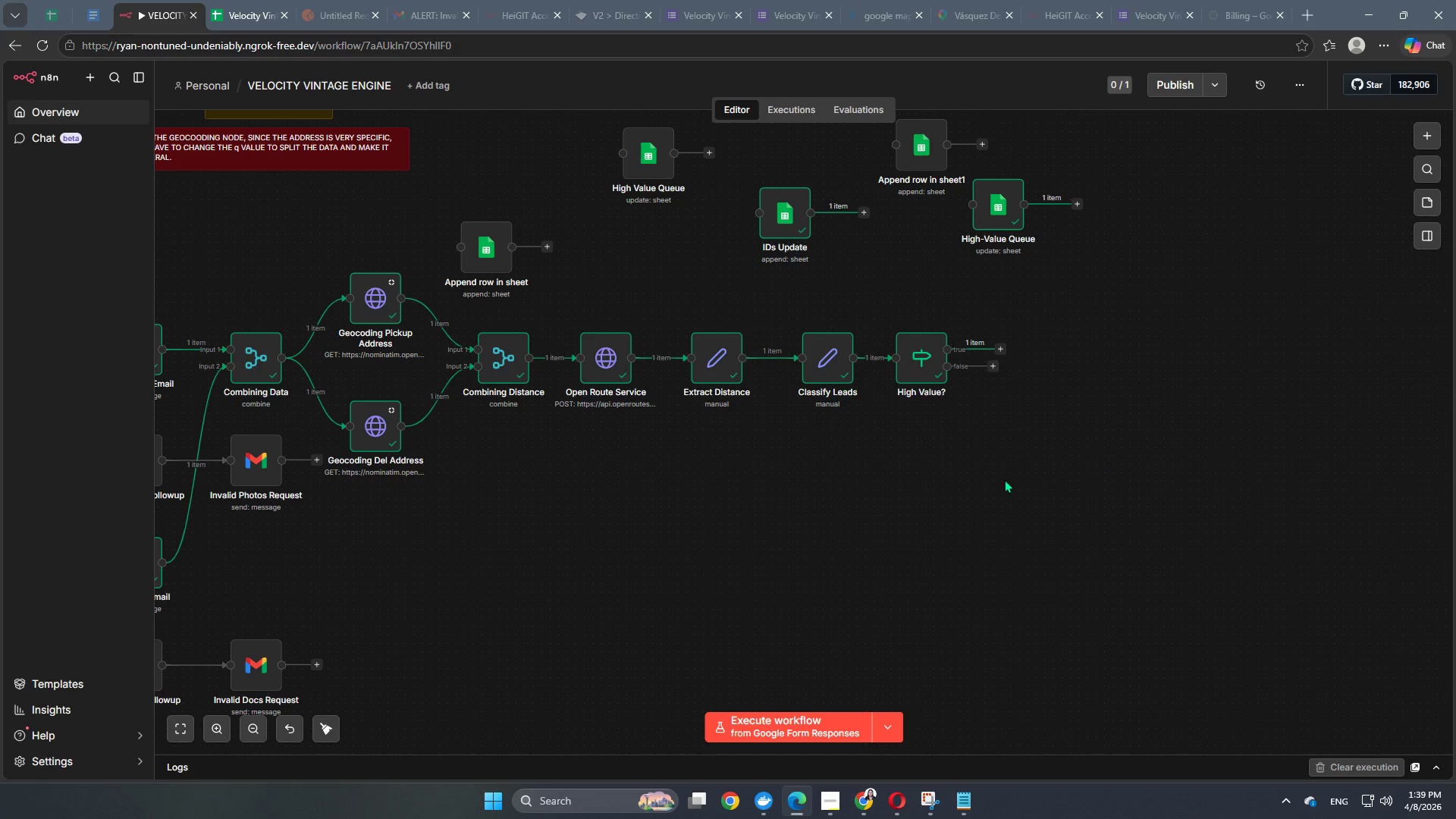 
hold_key(key=Space, duration=1.5)
 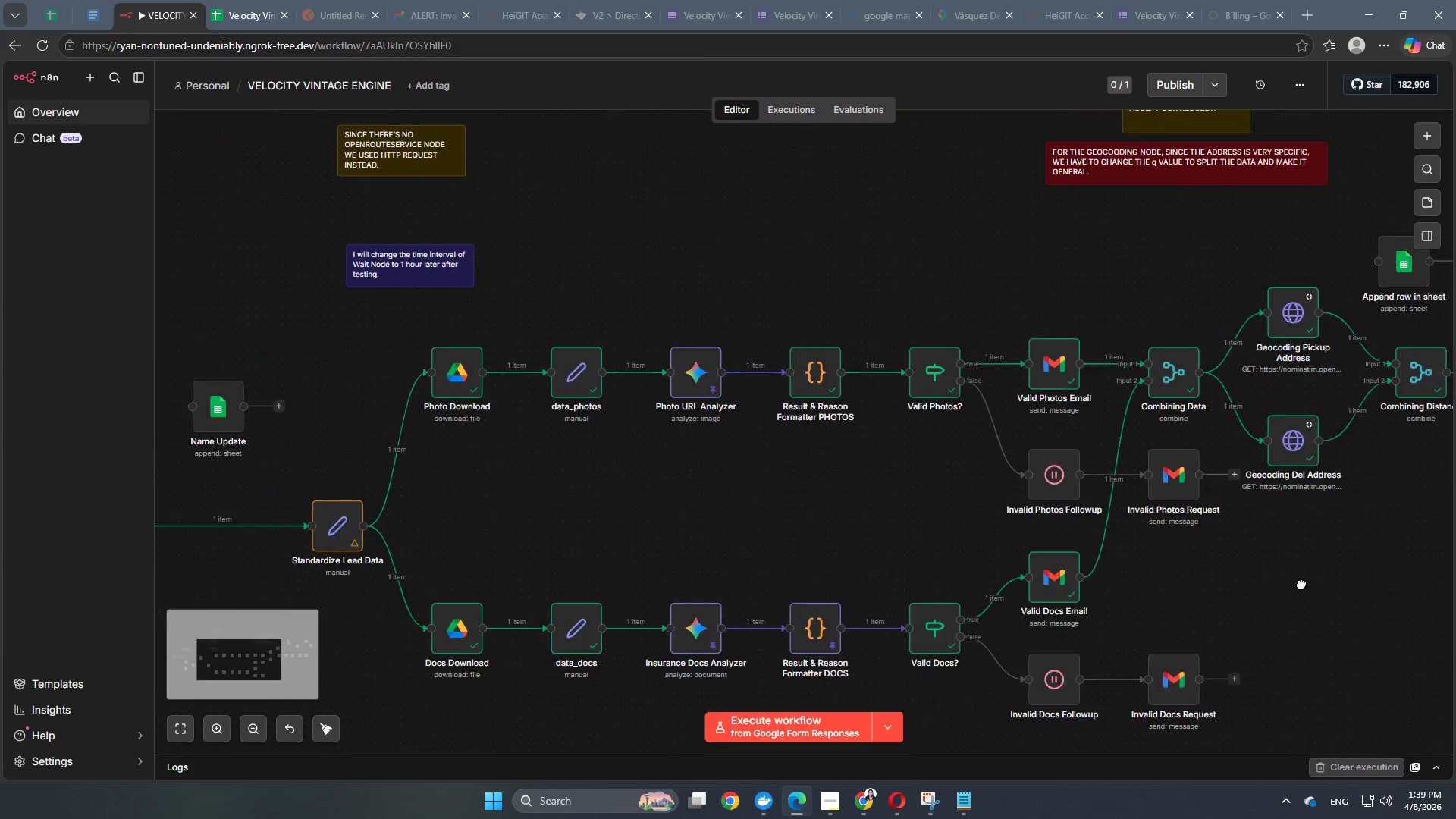 
left_click_drag(start_coordinate=[899, 479], to_coordinate=[1455, 313])
 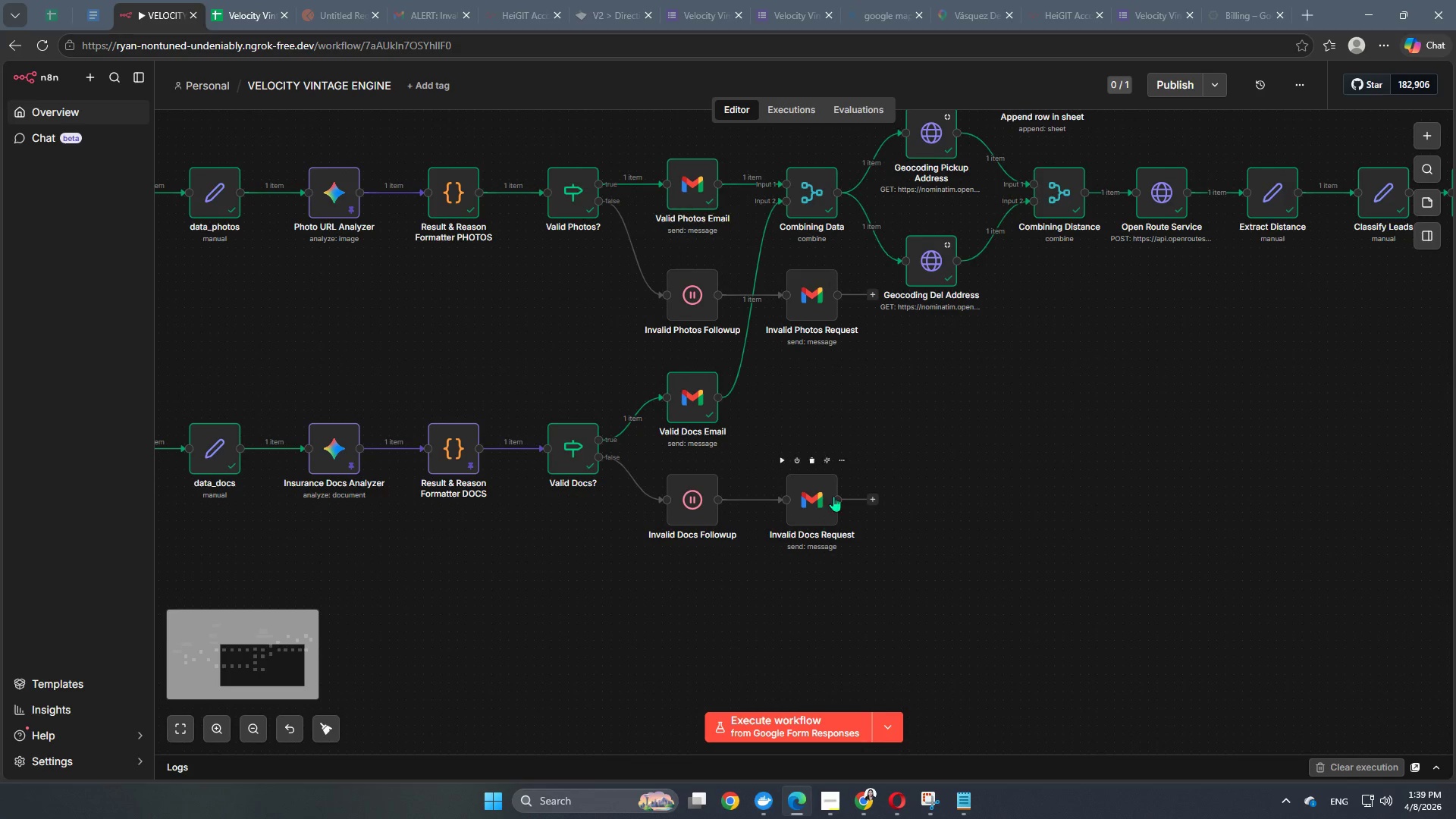 
hold_key(key=Space, duration=1.51)
 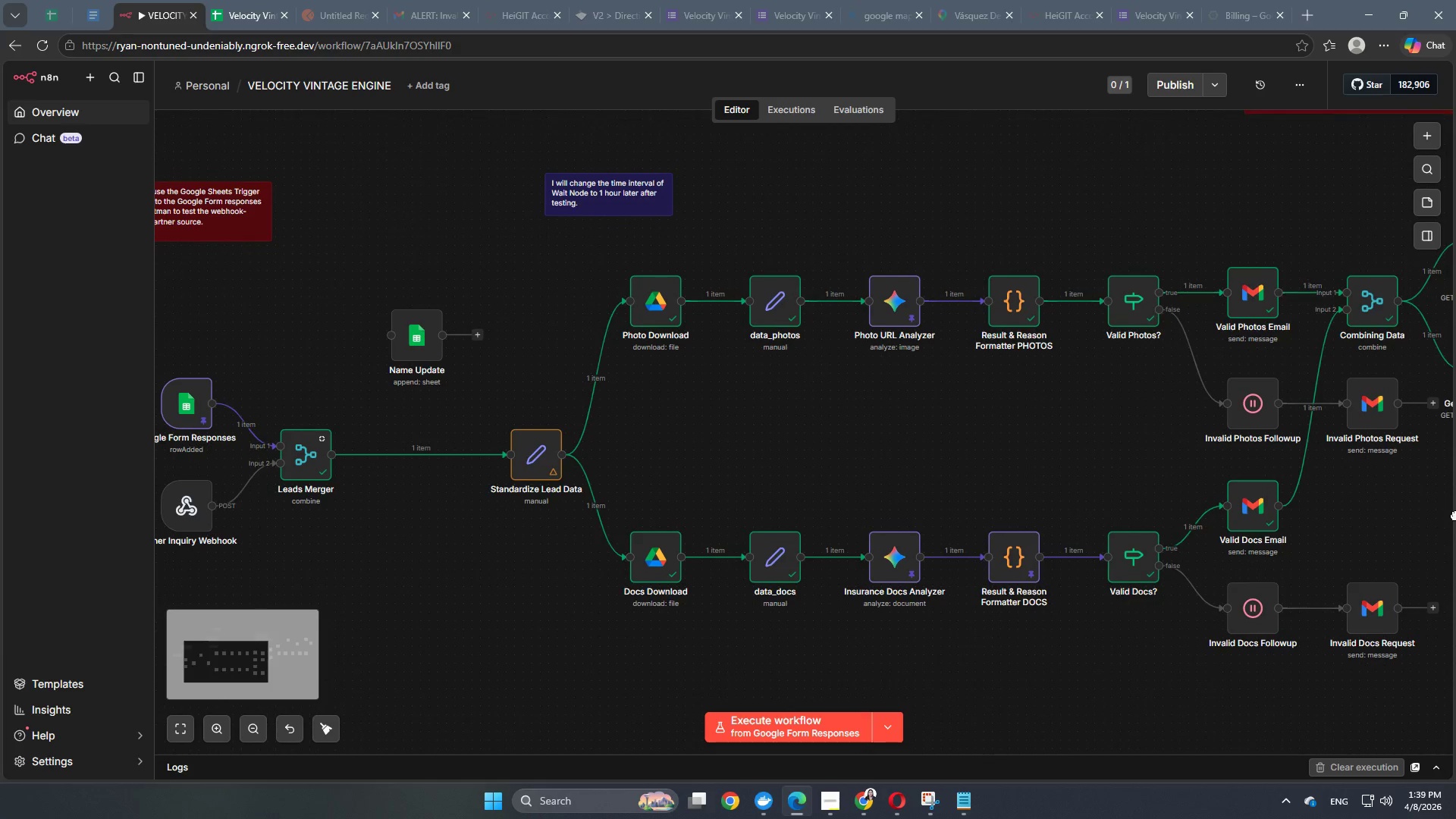 
left_click_drag(start_coordinate=[895, 406], to_coordinate=[1450, 515])
 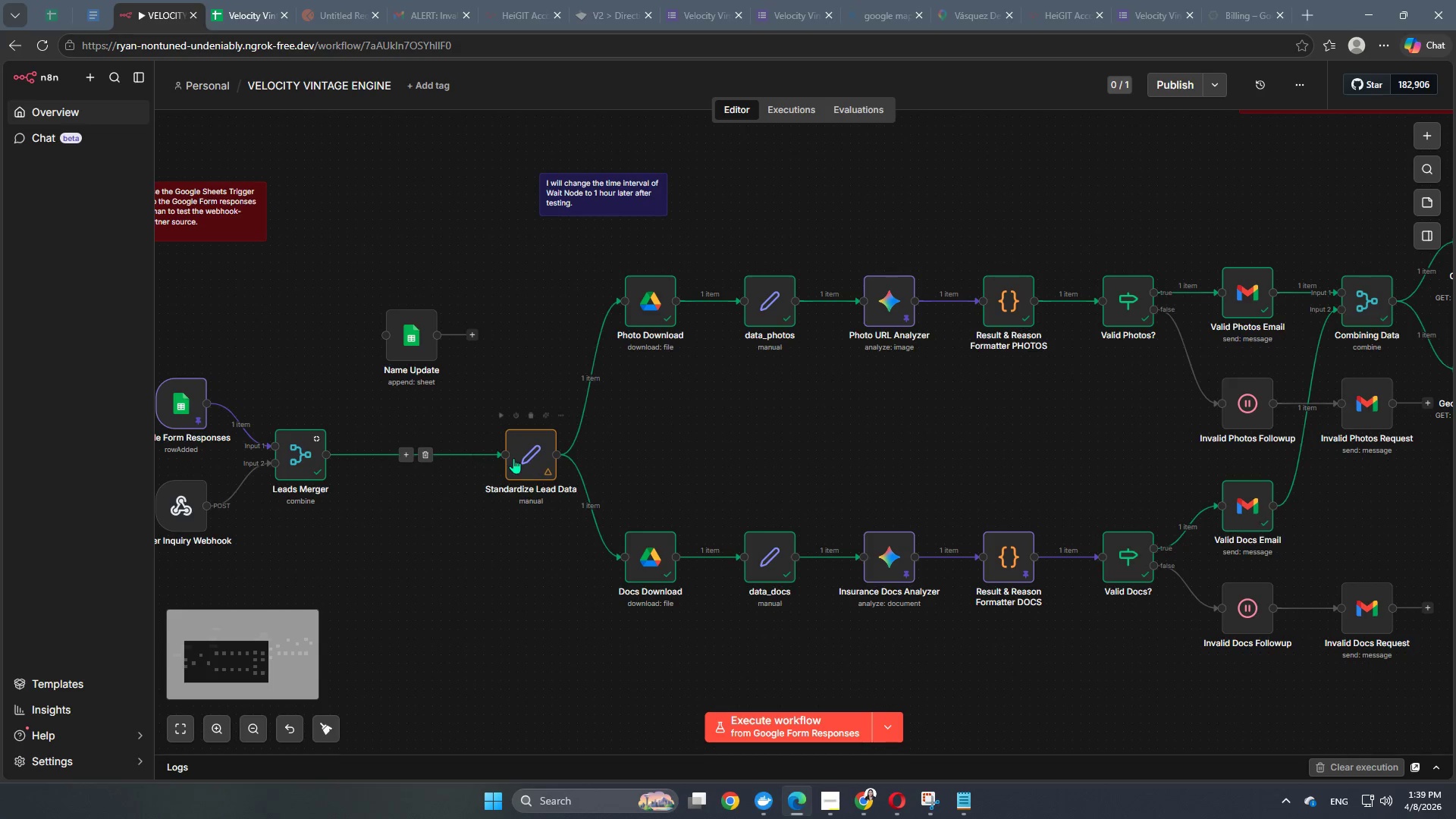 
hold_key(key=Space, duration=1.02)
 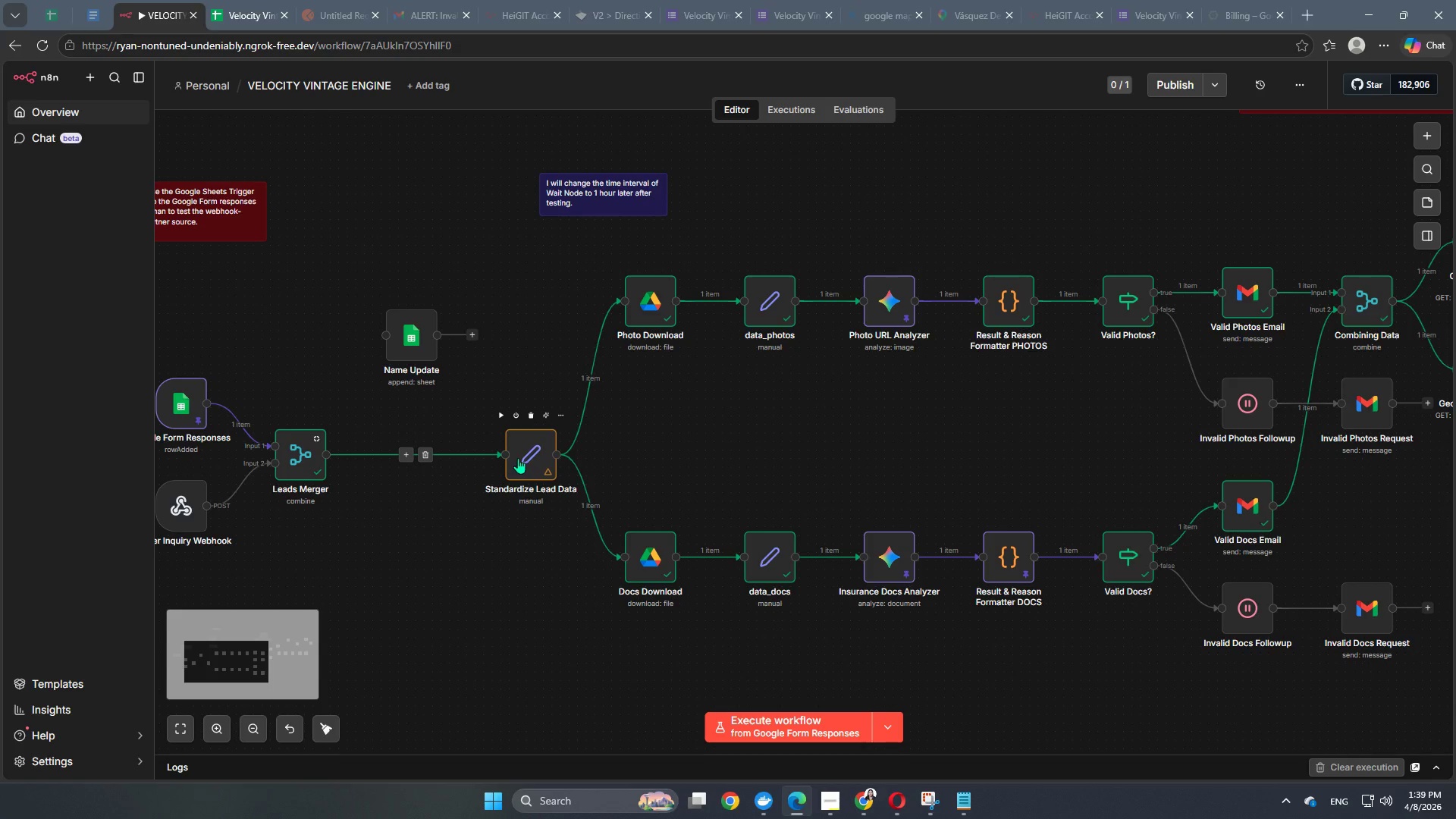 
left_click_drag(start_coordinate=[518, 458], to_coordinate=[373, 455])
 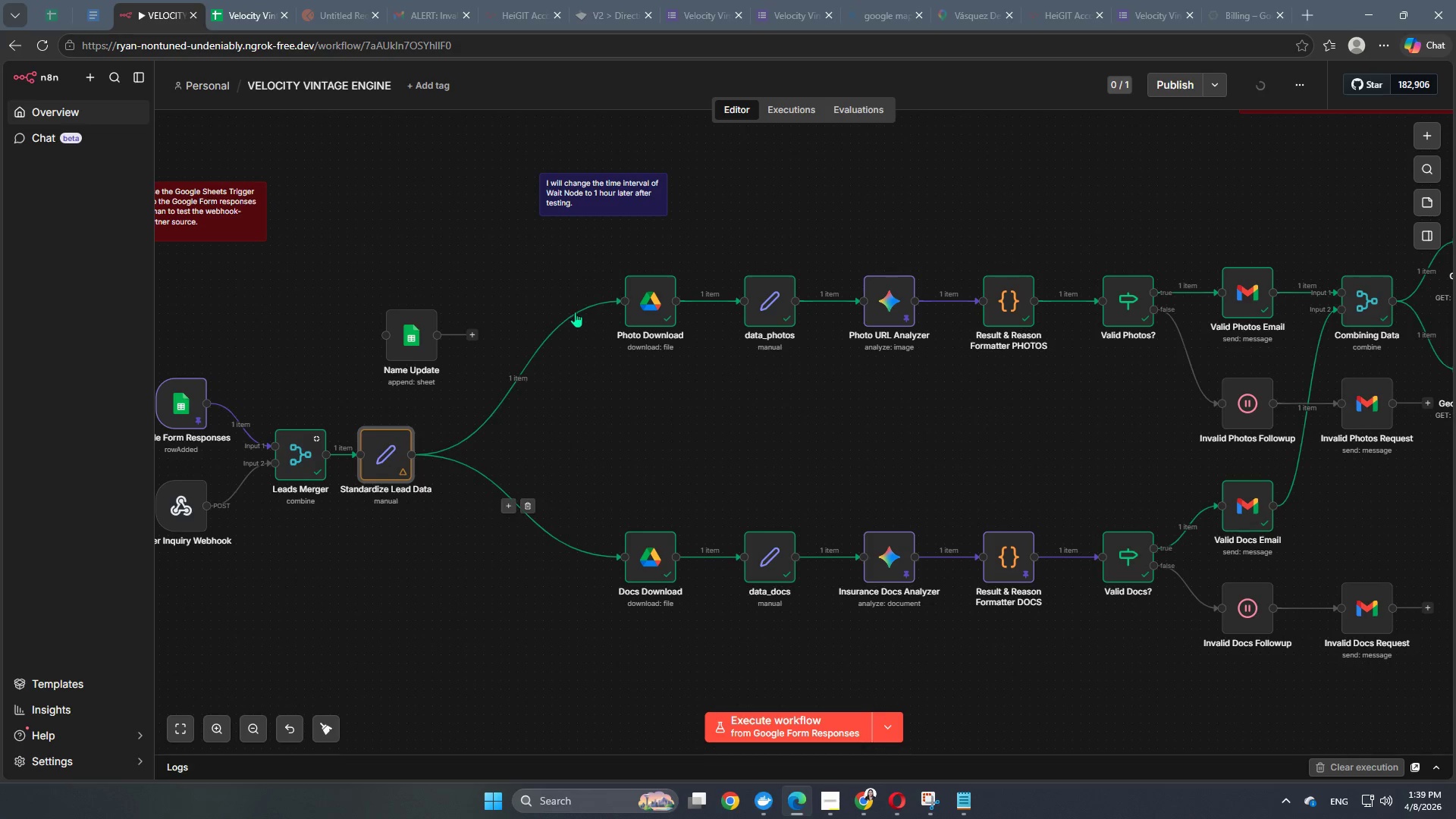 
left_click_drag(start_coordinate=[579, 240], to_coordinate=[1167, 667])
 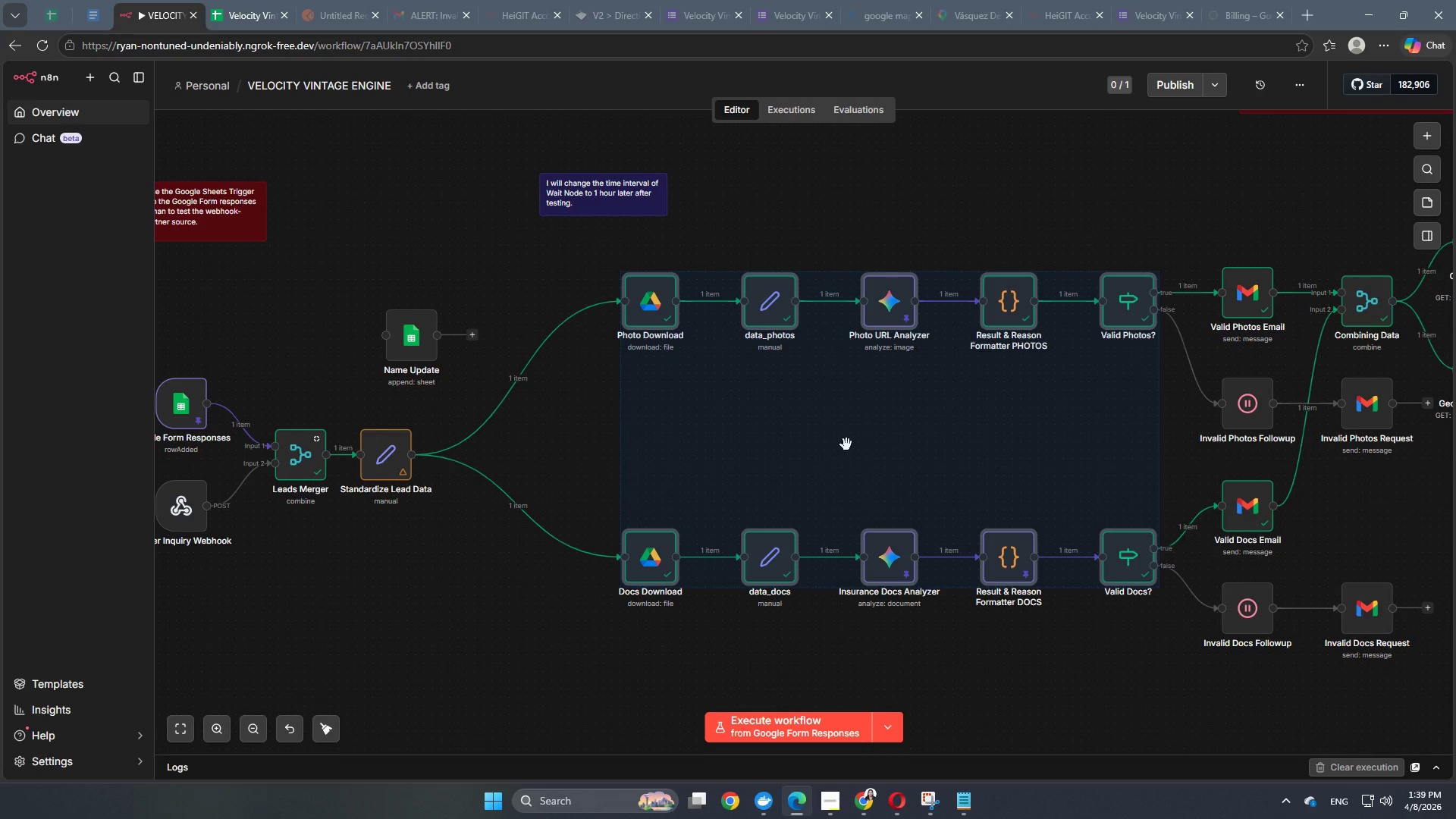 
left_click_drag(start_coordinate=[846, 444], to_coordinate=[726, 480])
 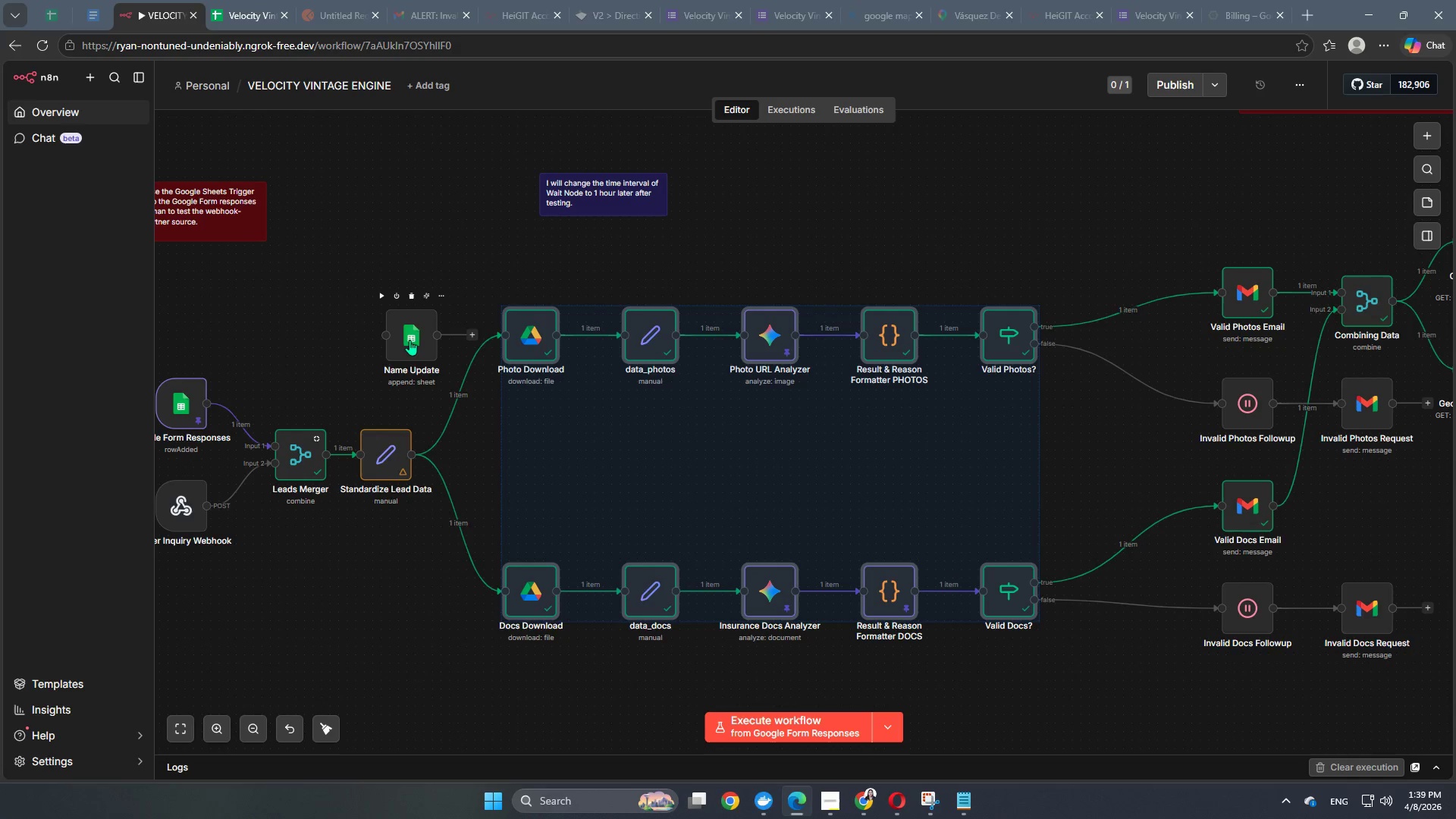 
left_click_drag(start_coordinate=[410, 339], to_coordinate=[274, 252])
 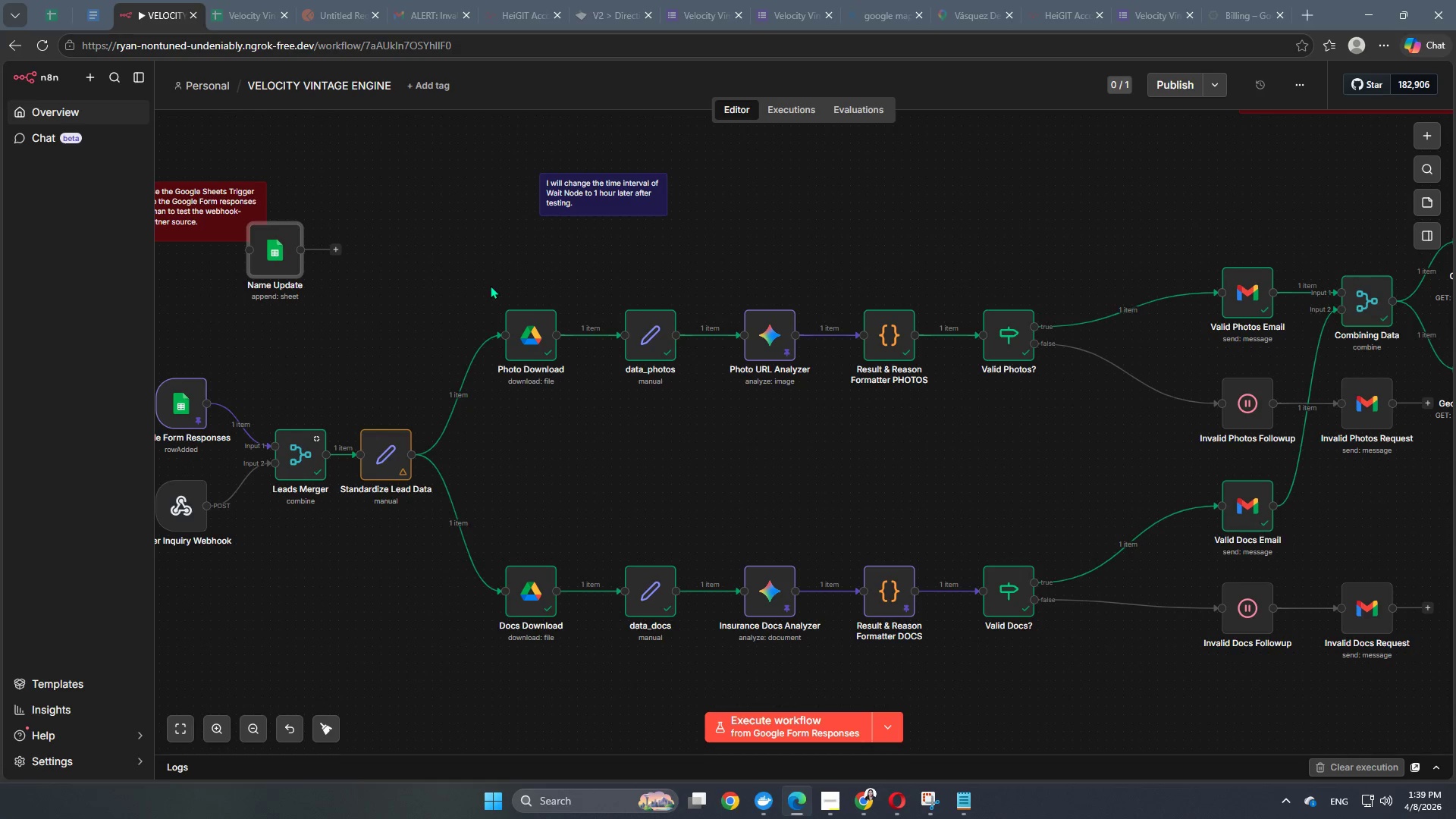 
left_click_drag(start_coordinate=[476, 265], to_coordinate=[1061, 405])
 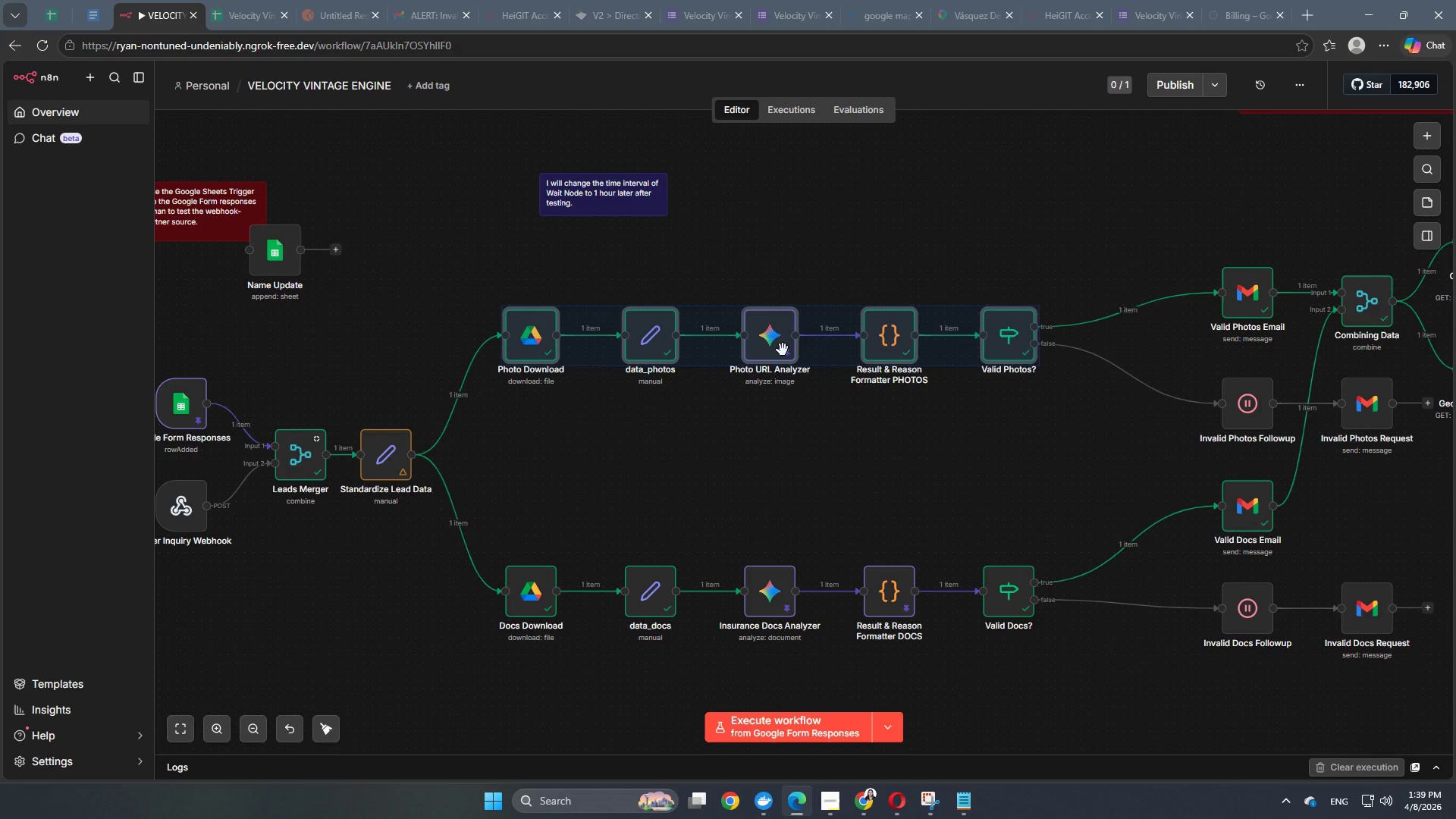 
left_click_drag(start_coordinate=[785, 340], to_coordinate=[717, 401])
 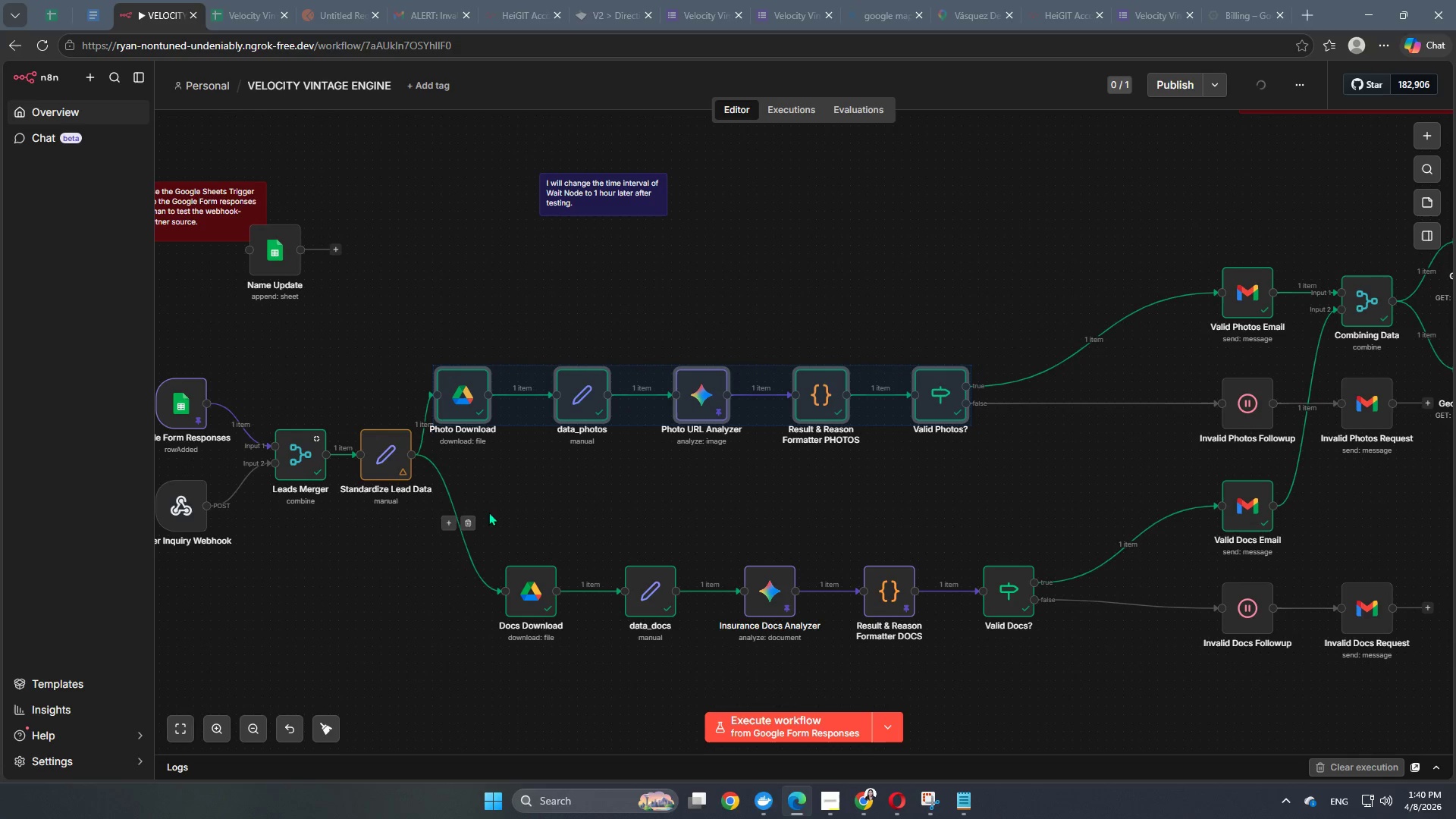 
left_click_drag(start_coordinate=[403, 559], to_coordinate=[1055, 647])
 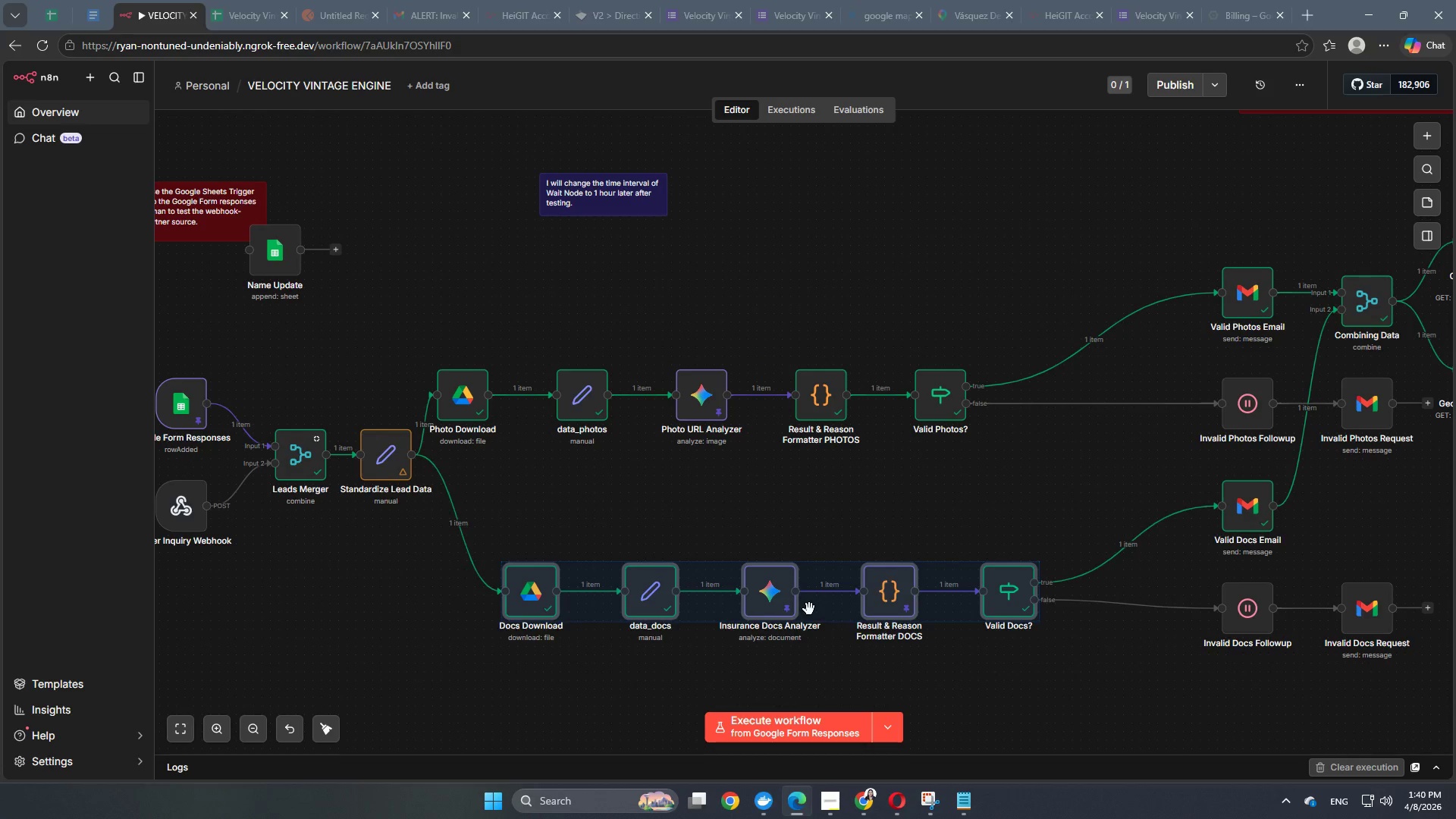 
left_click_drag(start_coordinate=[816, 609], to_coordinate=[745, 520])
 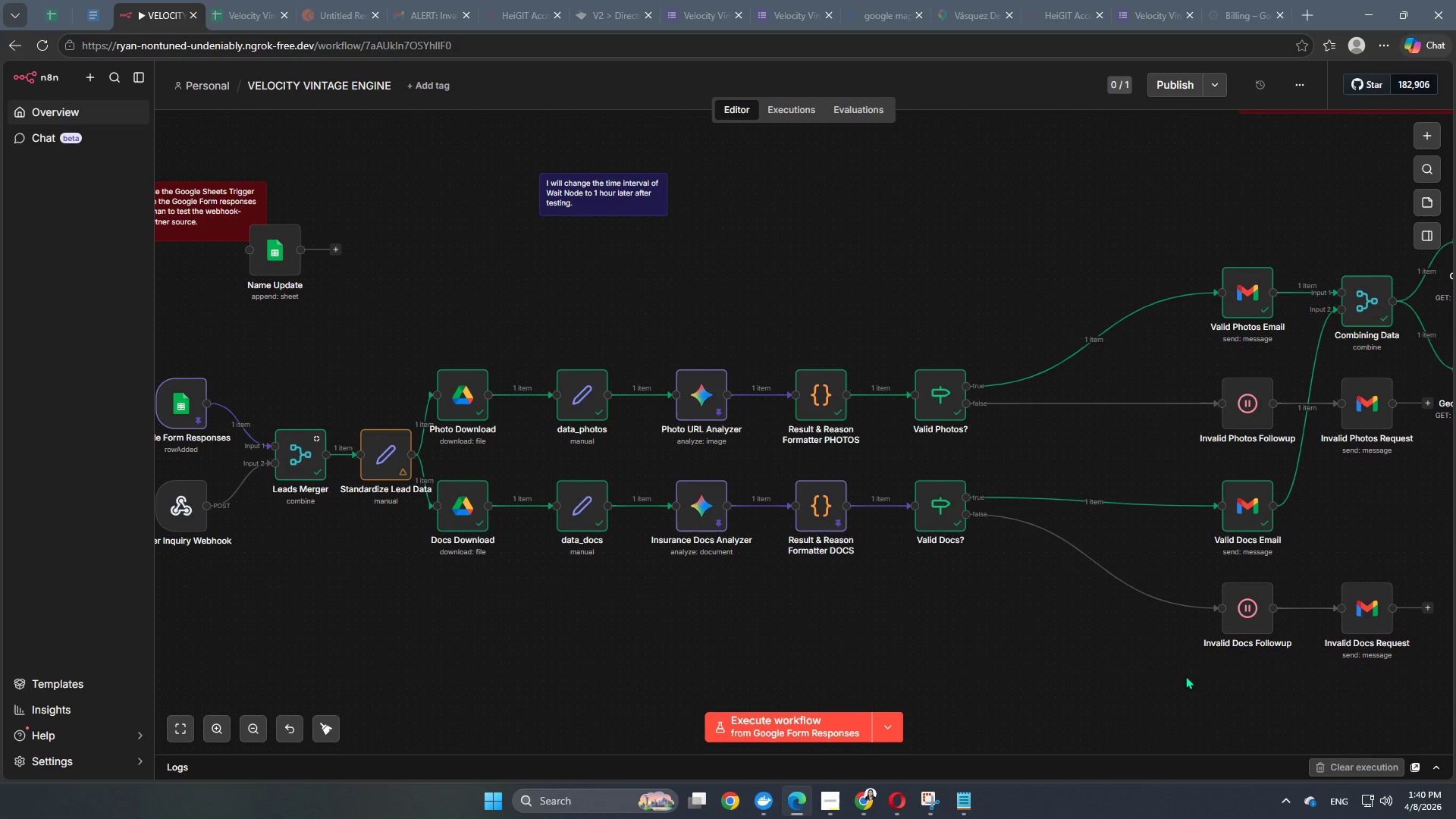 
left_click([1185, 676])
 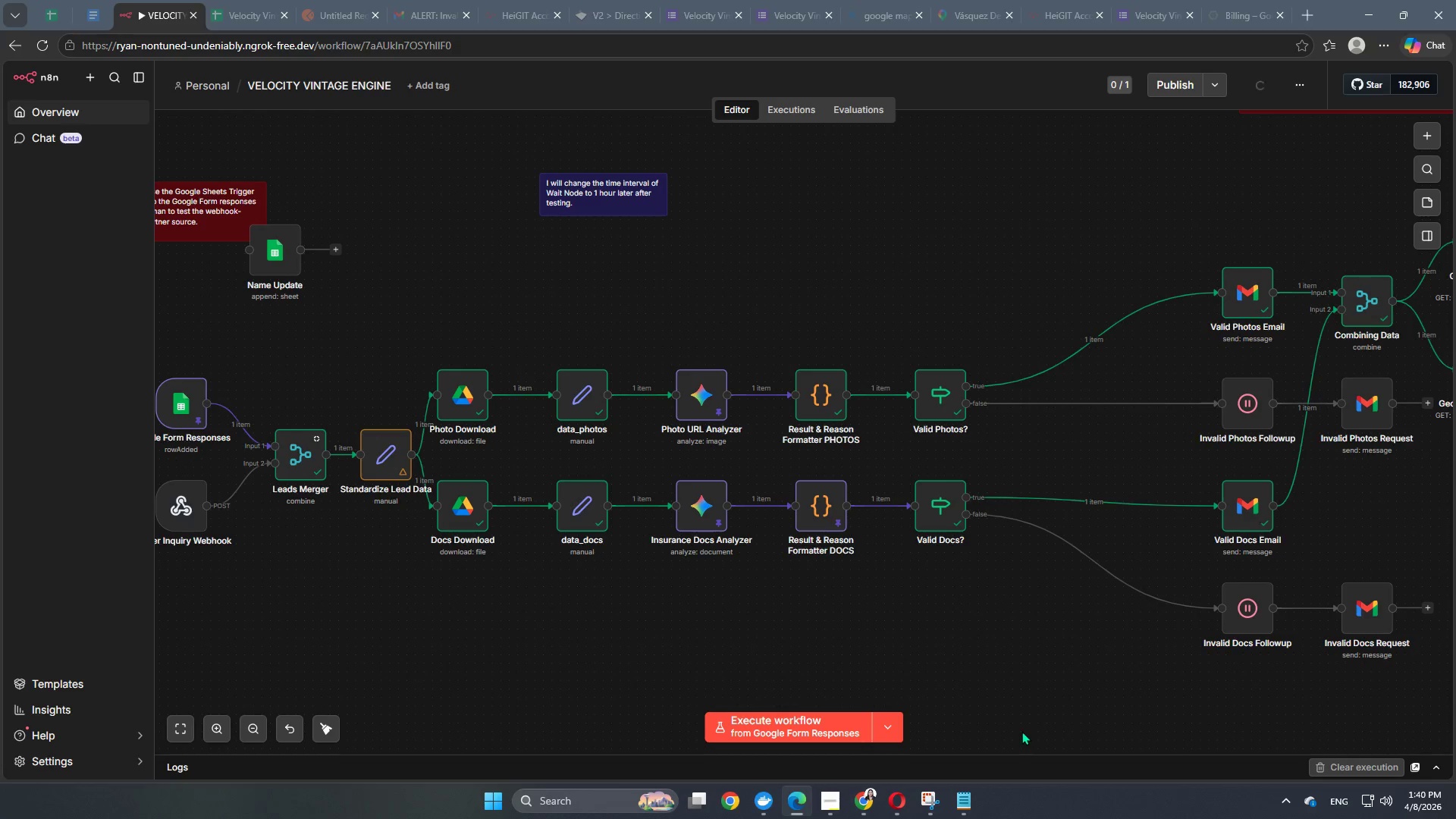 
hold_key(key=Space, duration=1.5)
 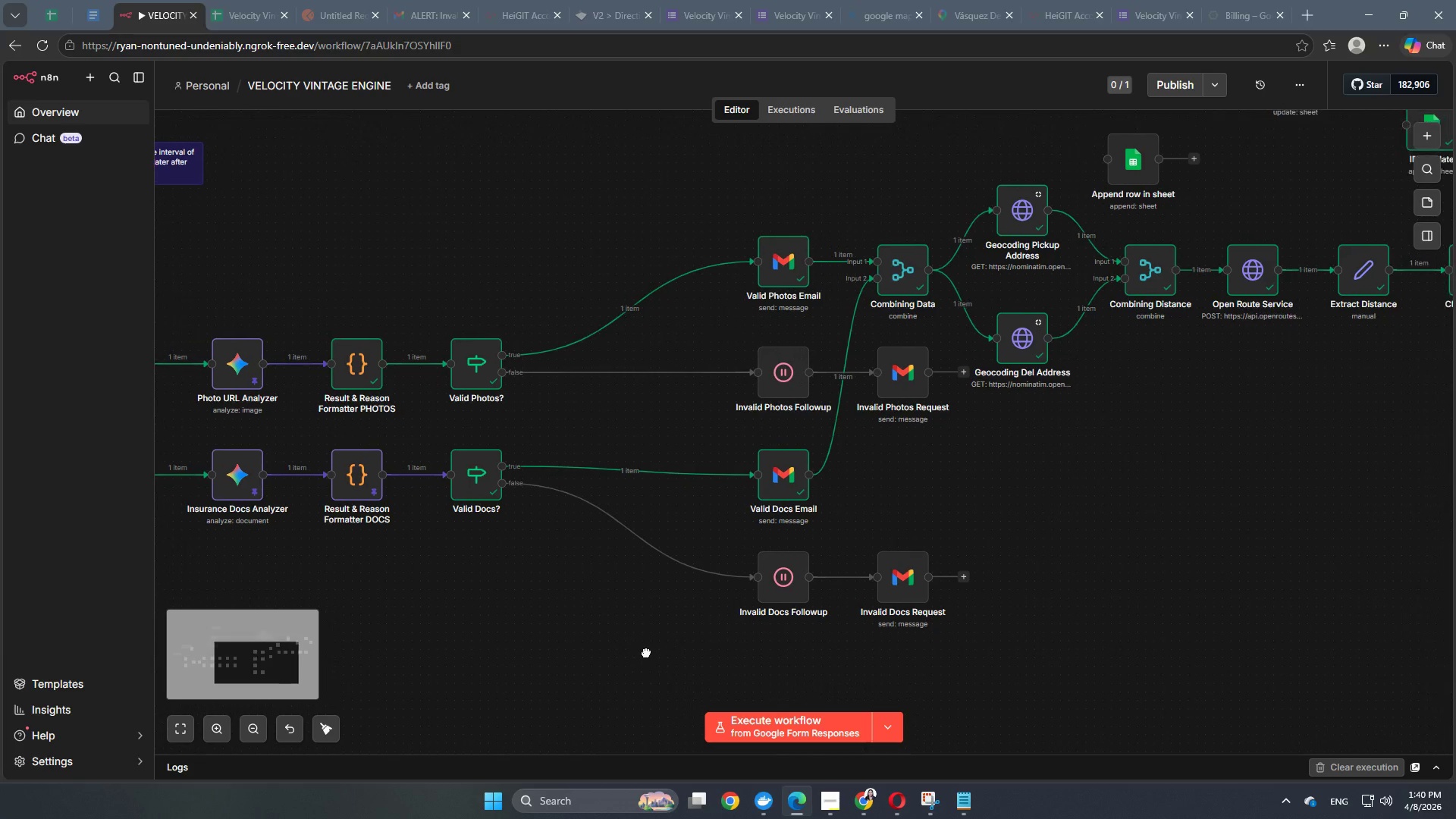 
left_click_drag(start_coordinate=[1110, 683], to_coordinate=[646, 652])
 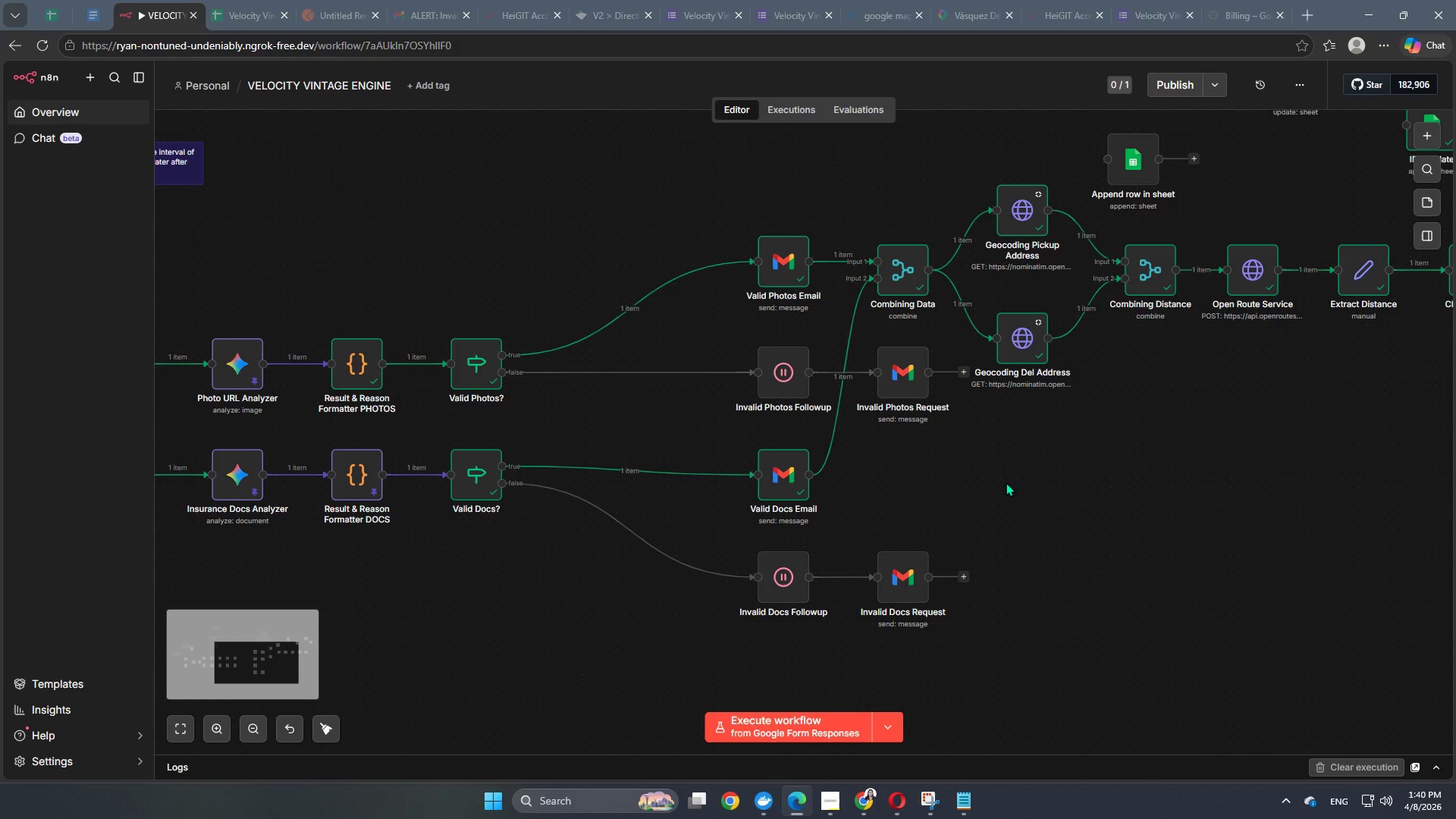 
hold_key(key=Space, duration=0.72)
 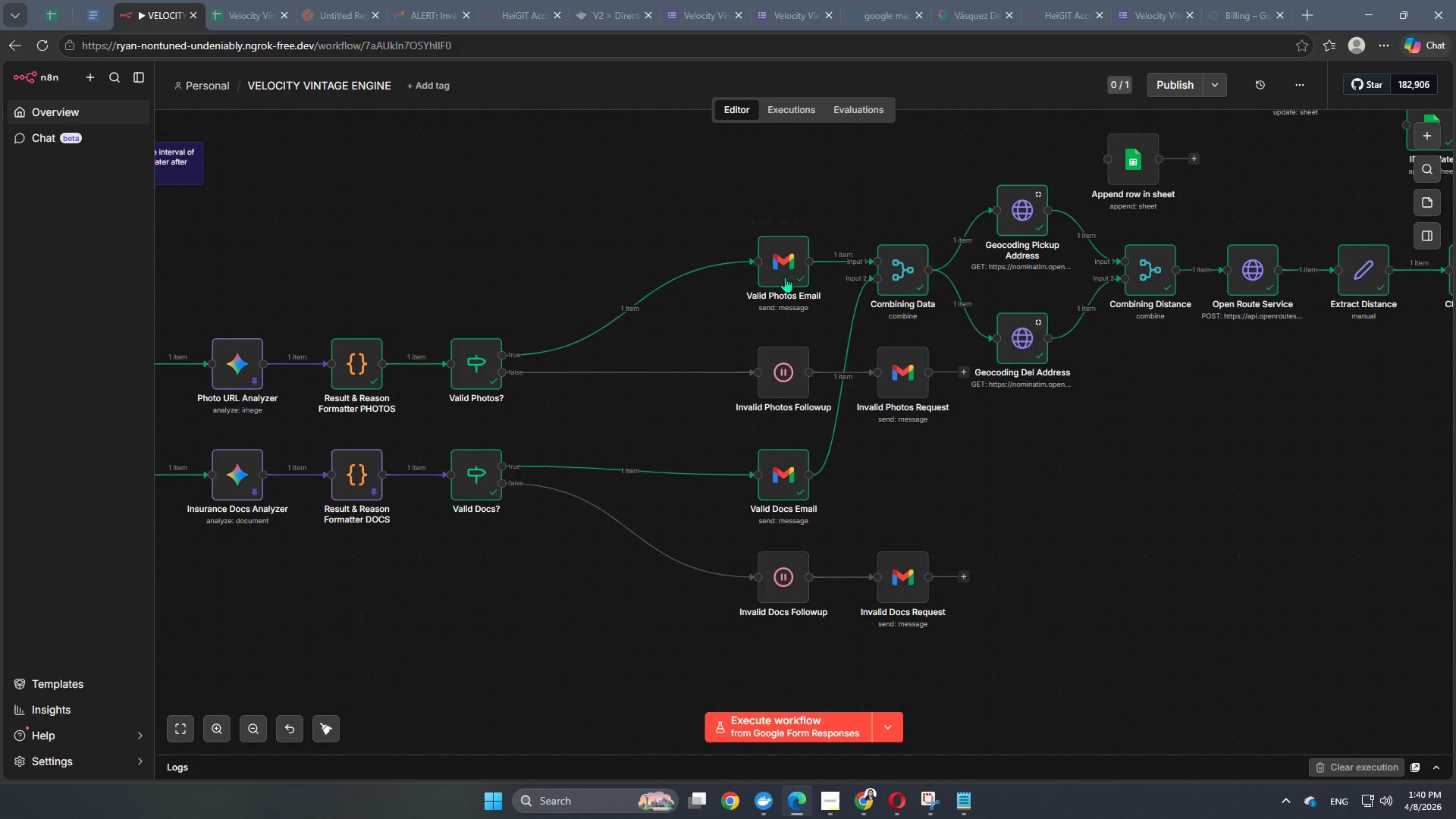 
left_click_drag(start_coordinate=[722, 216], to_coordinate=[962, 422])
 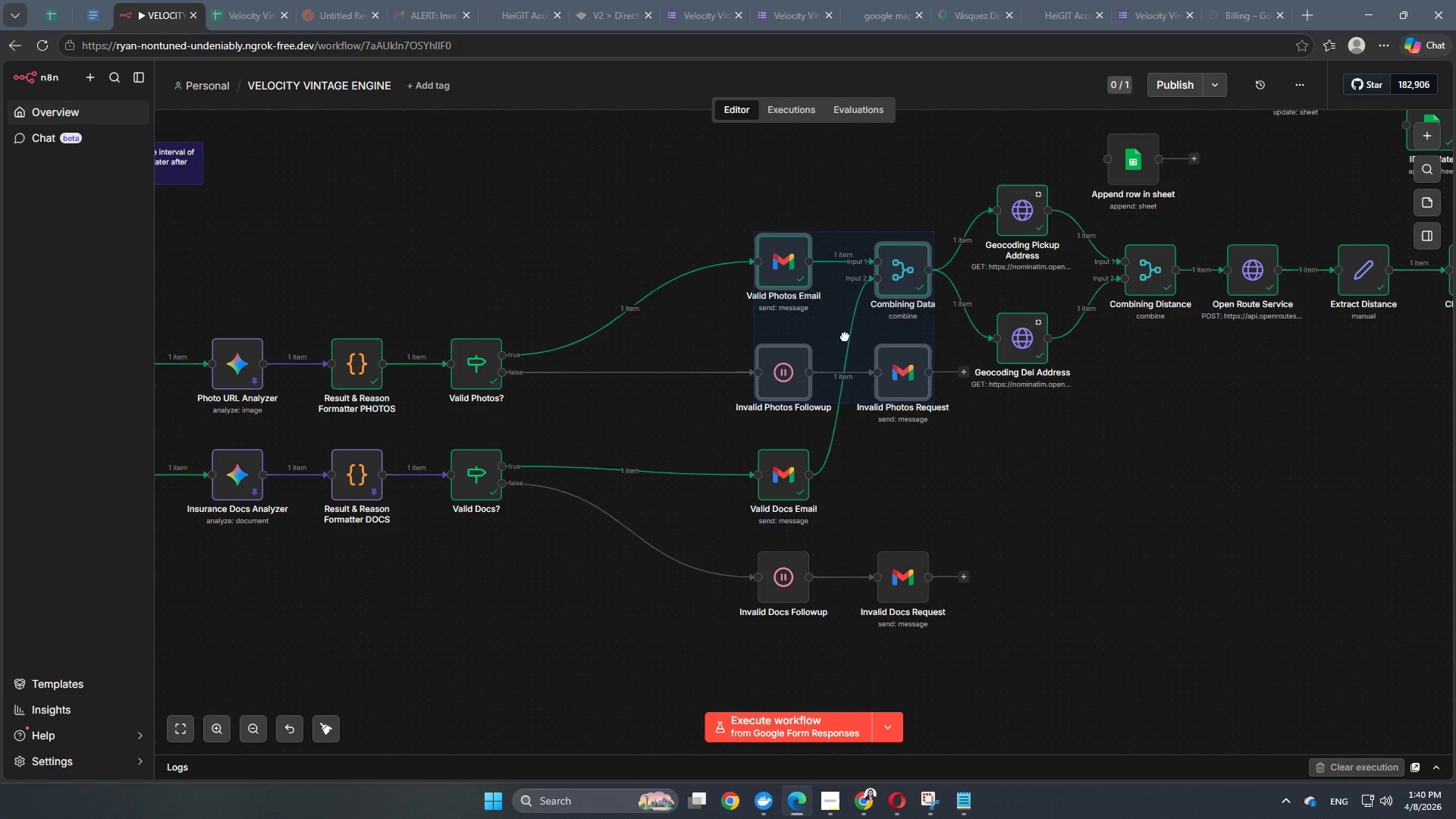 
left_click_drag(start_coordinate=[872, 343], to_coordinate=[667, 341])
 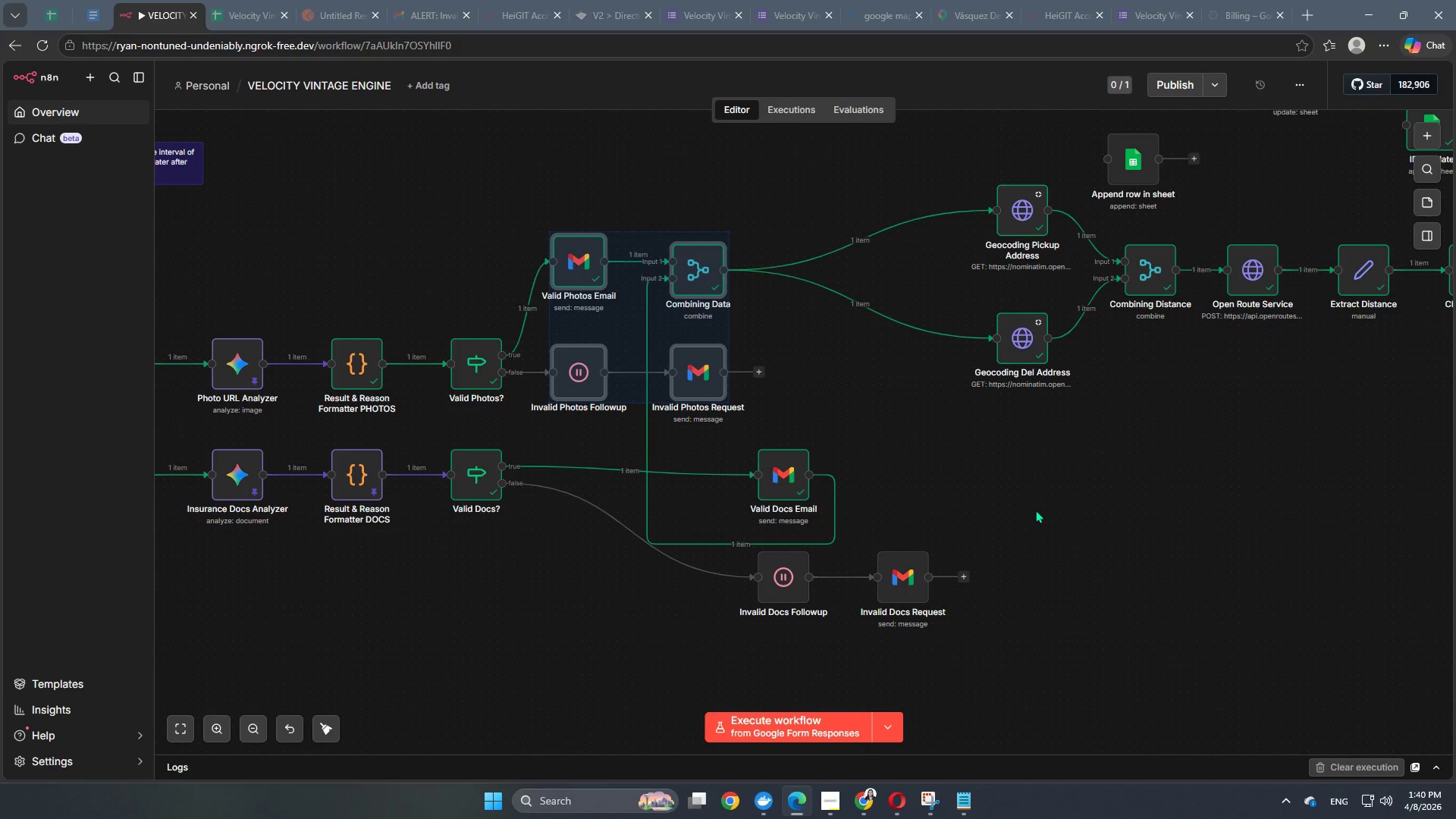 
left_click([1035, 510])
 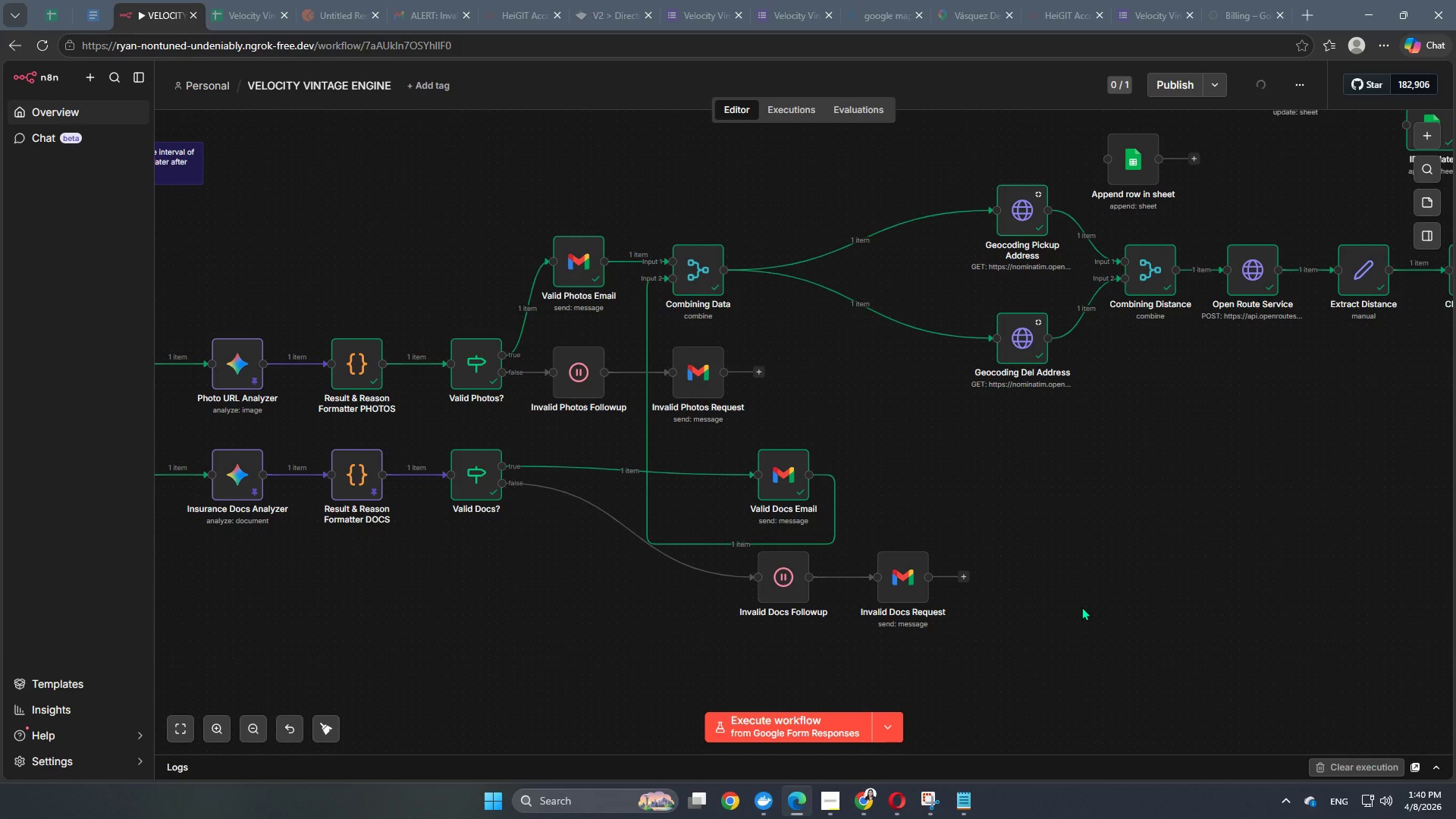 
scroll: coordinate [1081, 607], scroll_direction: down, amount: 1.0
 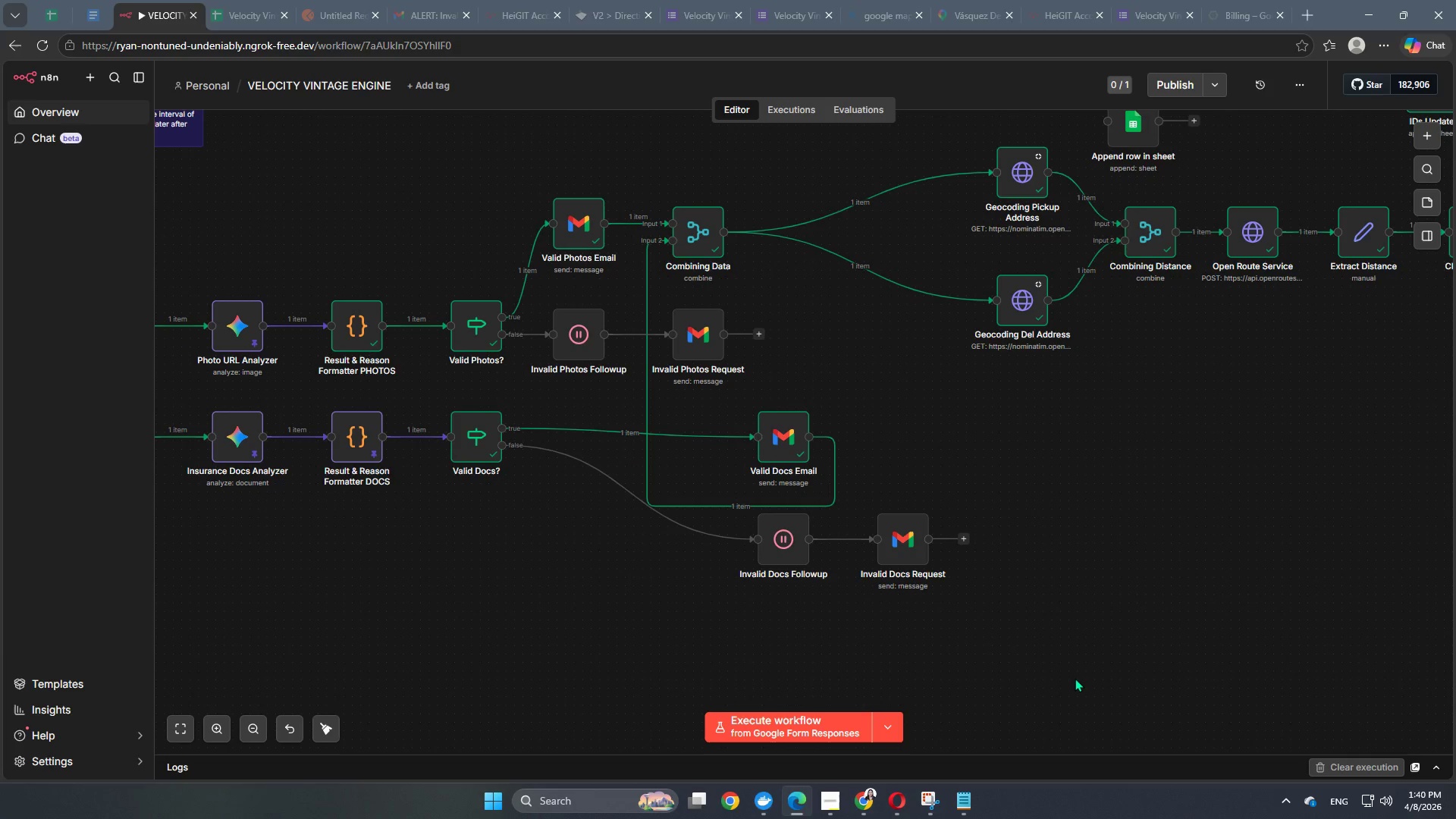 
left_click_drag(start_coordinate=[1075, 684], to_coordinate=[908, 538])
 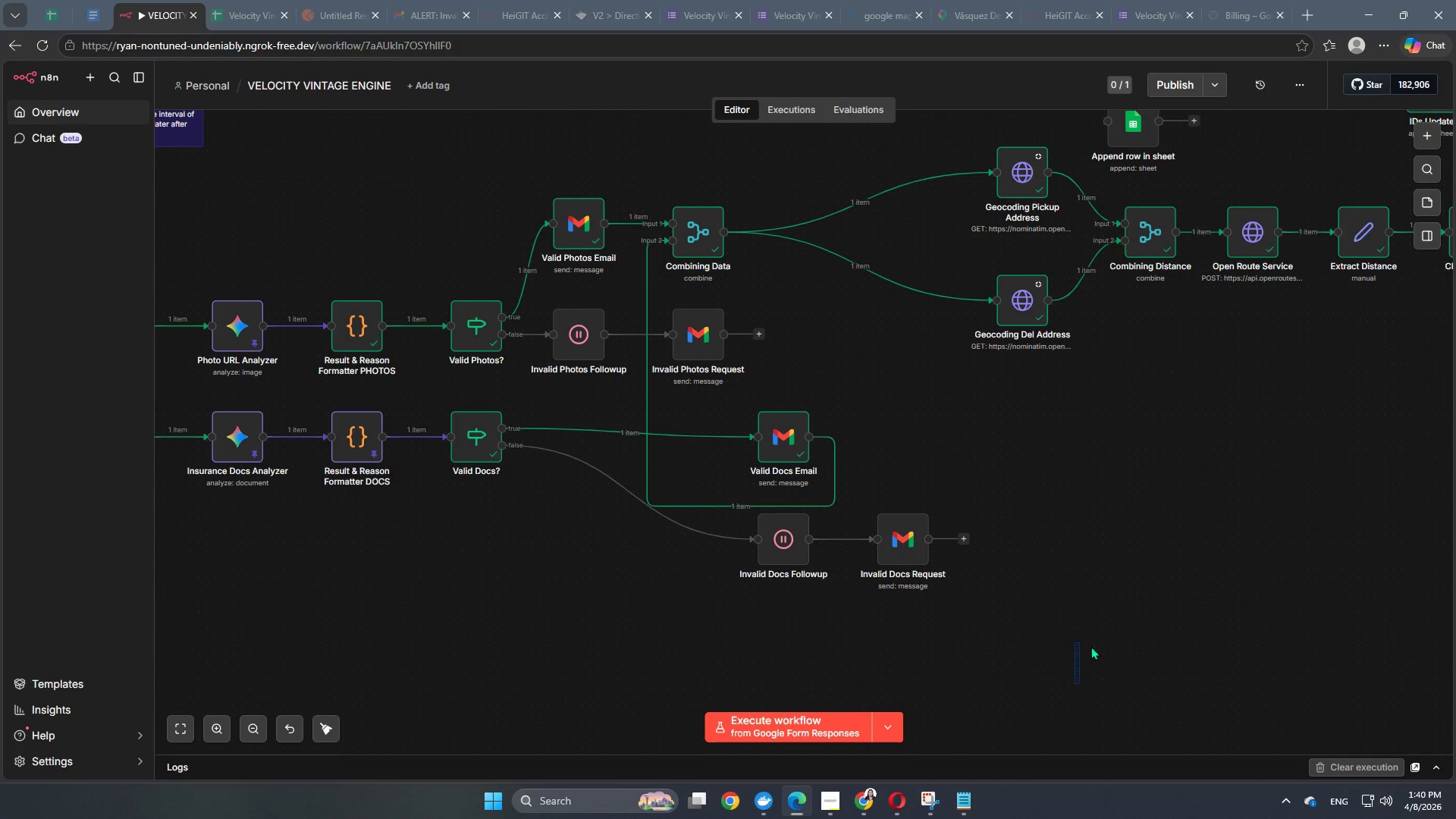 
hold_key(key=Space, duration=0.91)
 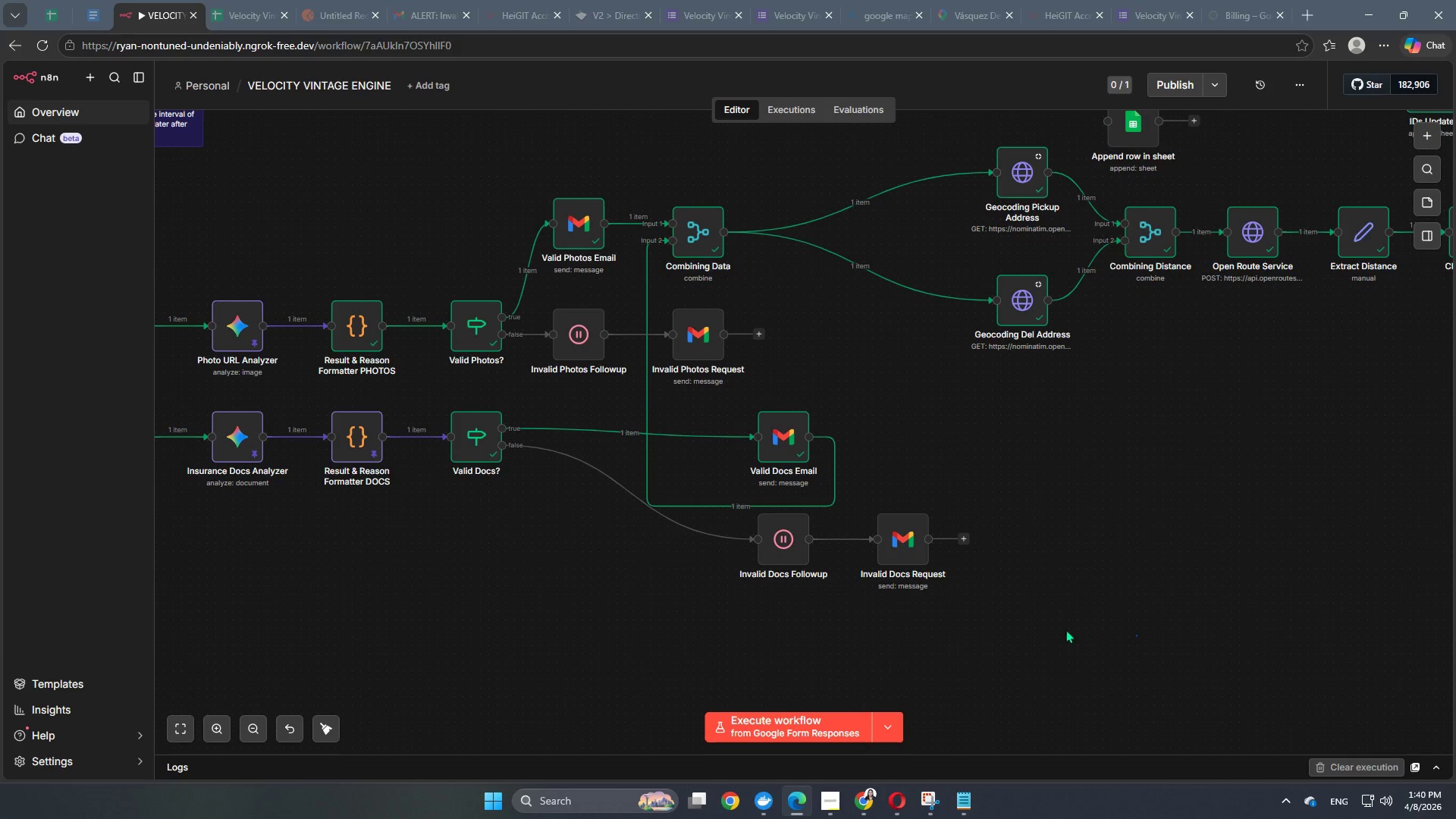 
left_click_drag(start_coordinate=[1062, 634], to_coordinate=[639, 400])
 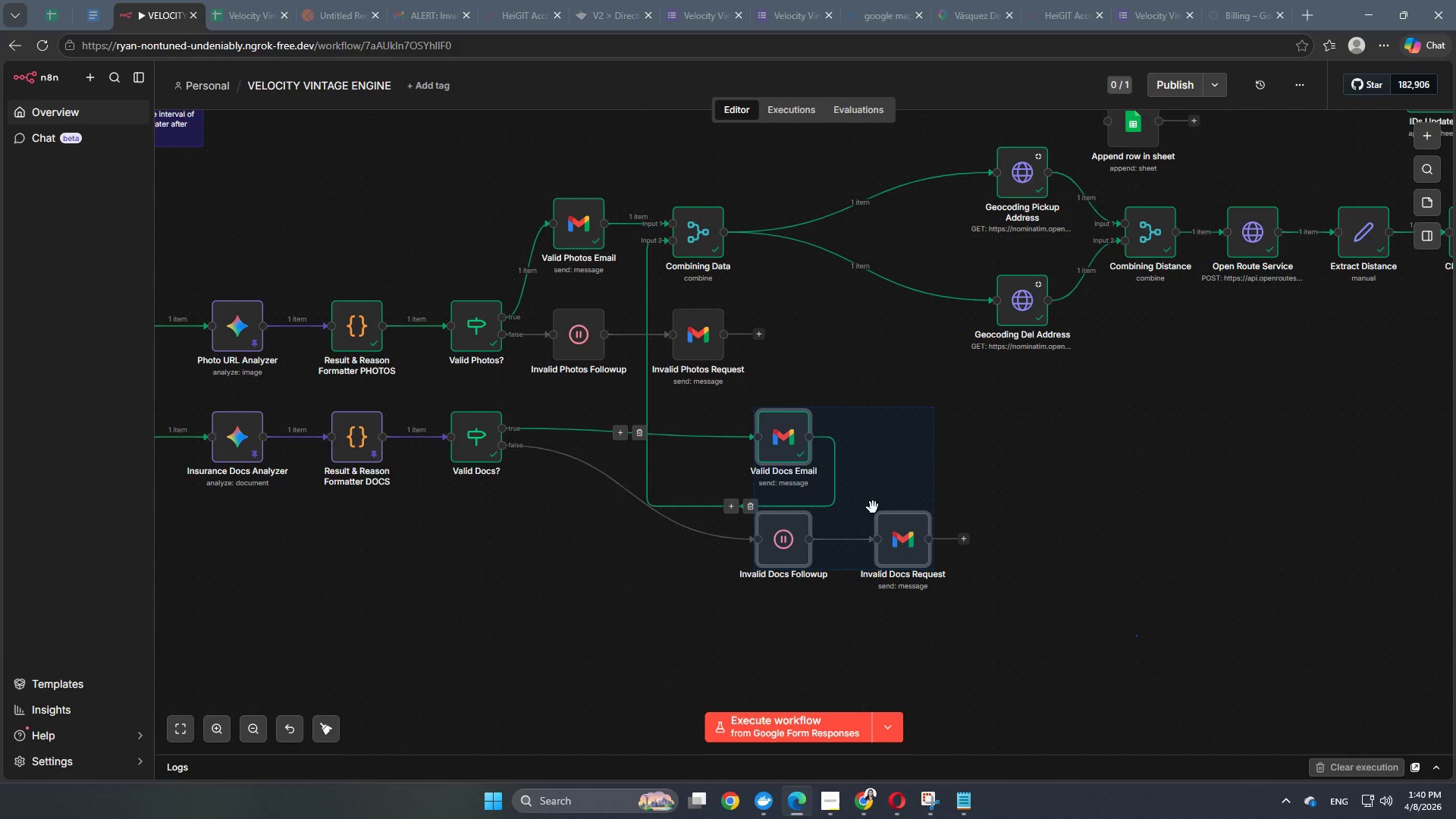 
left_click_drag(start_coordinate=[873, 507], to_coordinate=[666, 499])
 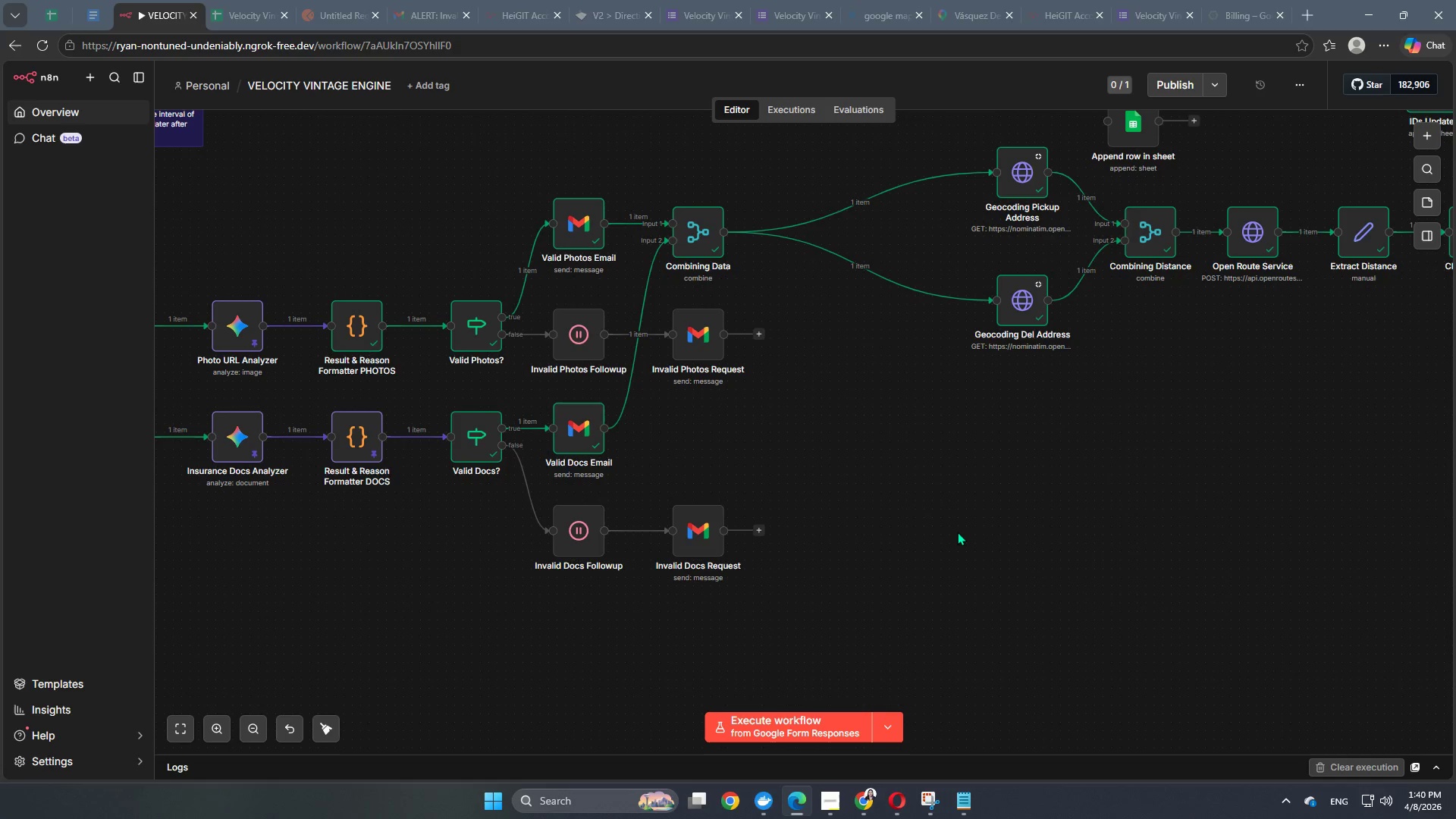 
left_click([957, 532])
 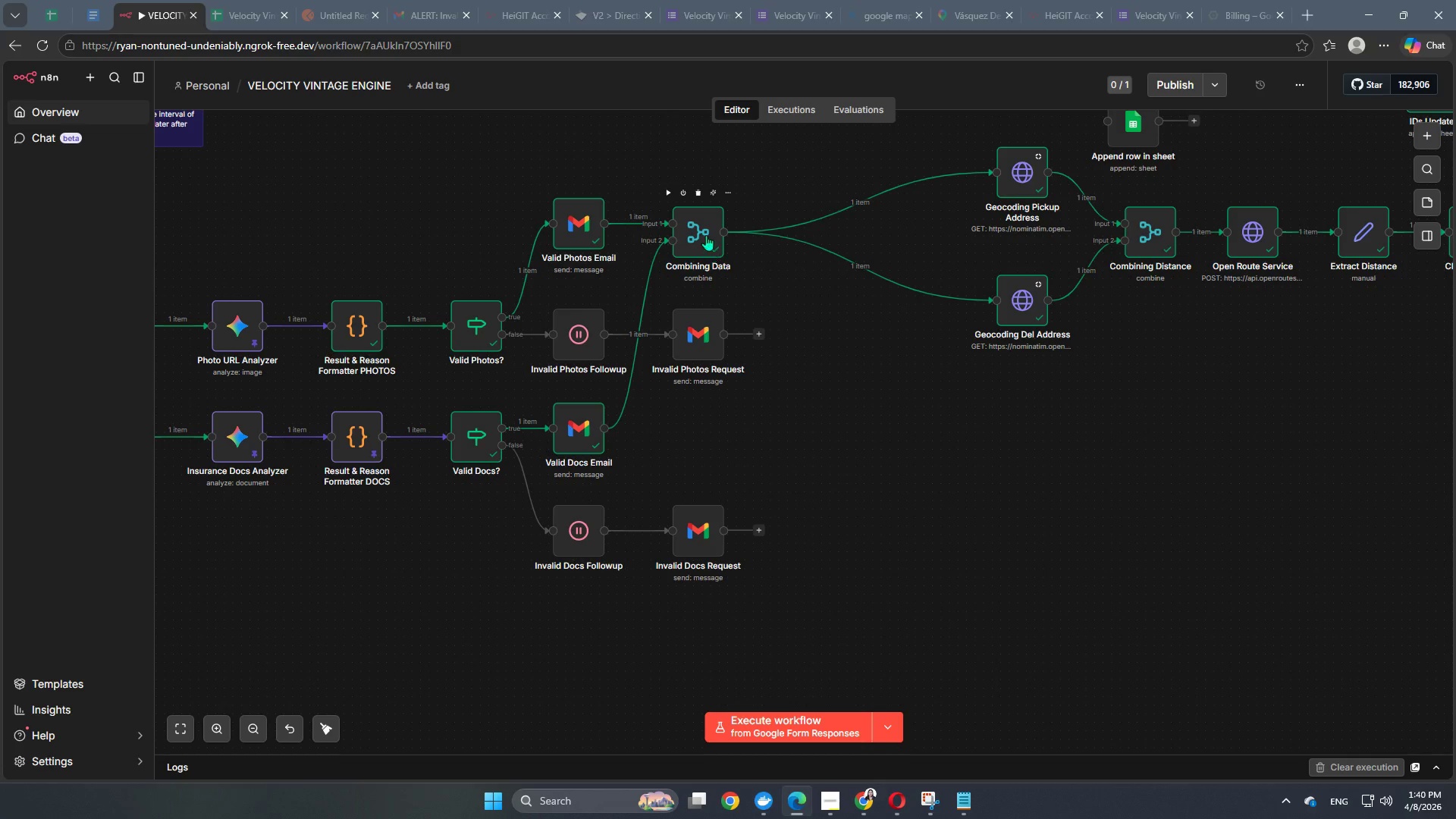 
left_click_drag(start_coordinate=[705, 235], to_coordinate=[858, 422])
 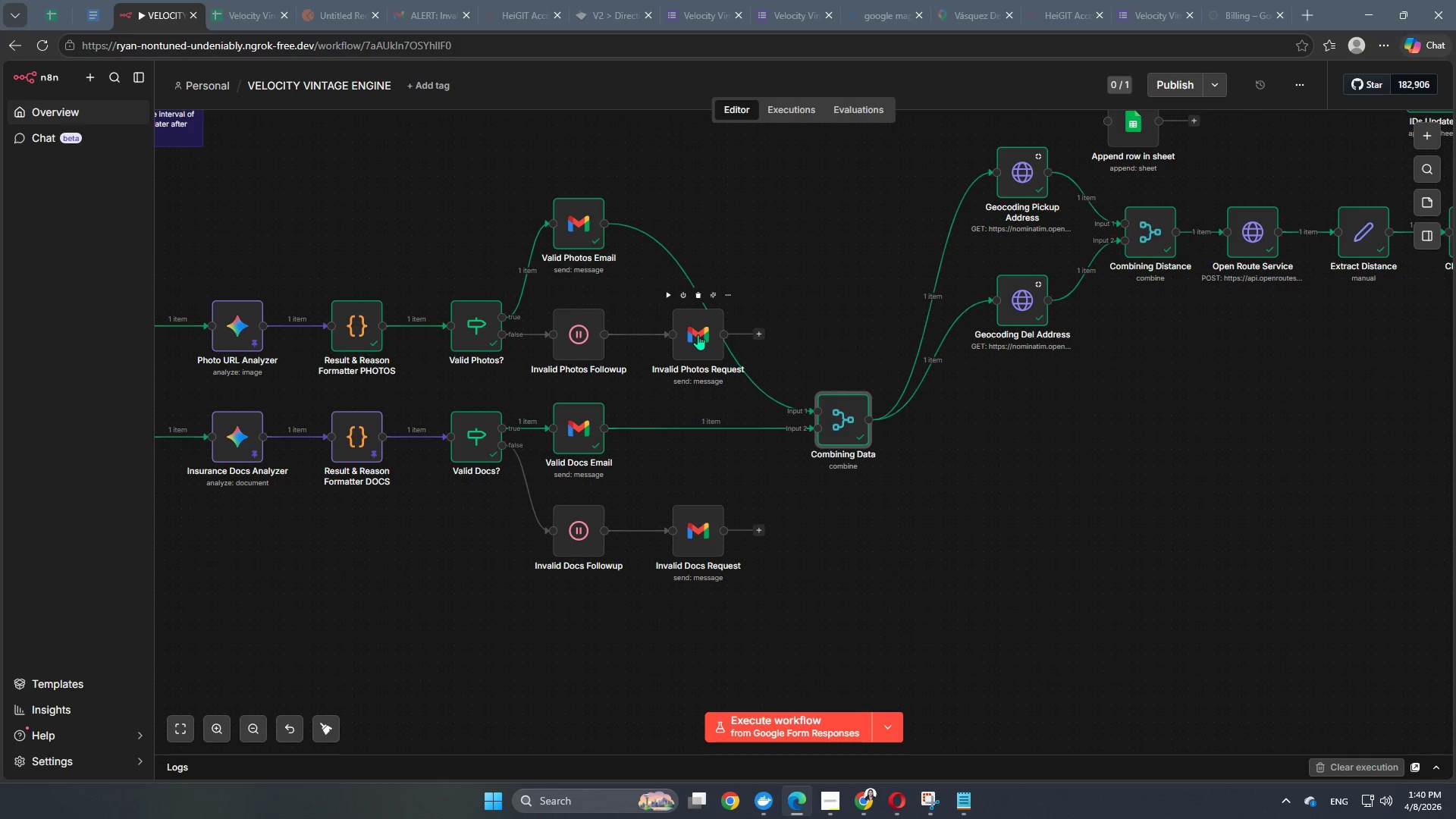 
left_click_drag(start_coordinate=[698, 334], to_coordinate=[653, 338])
 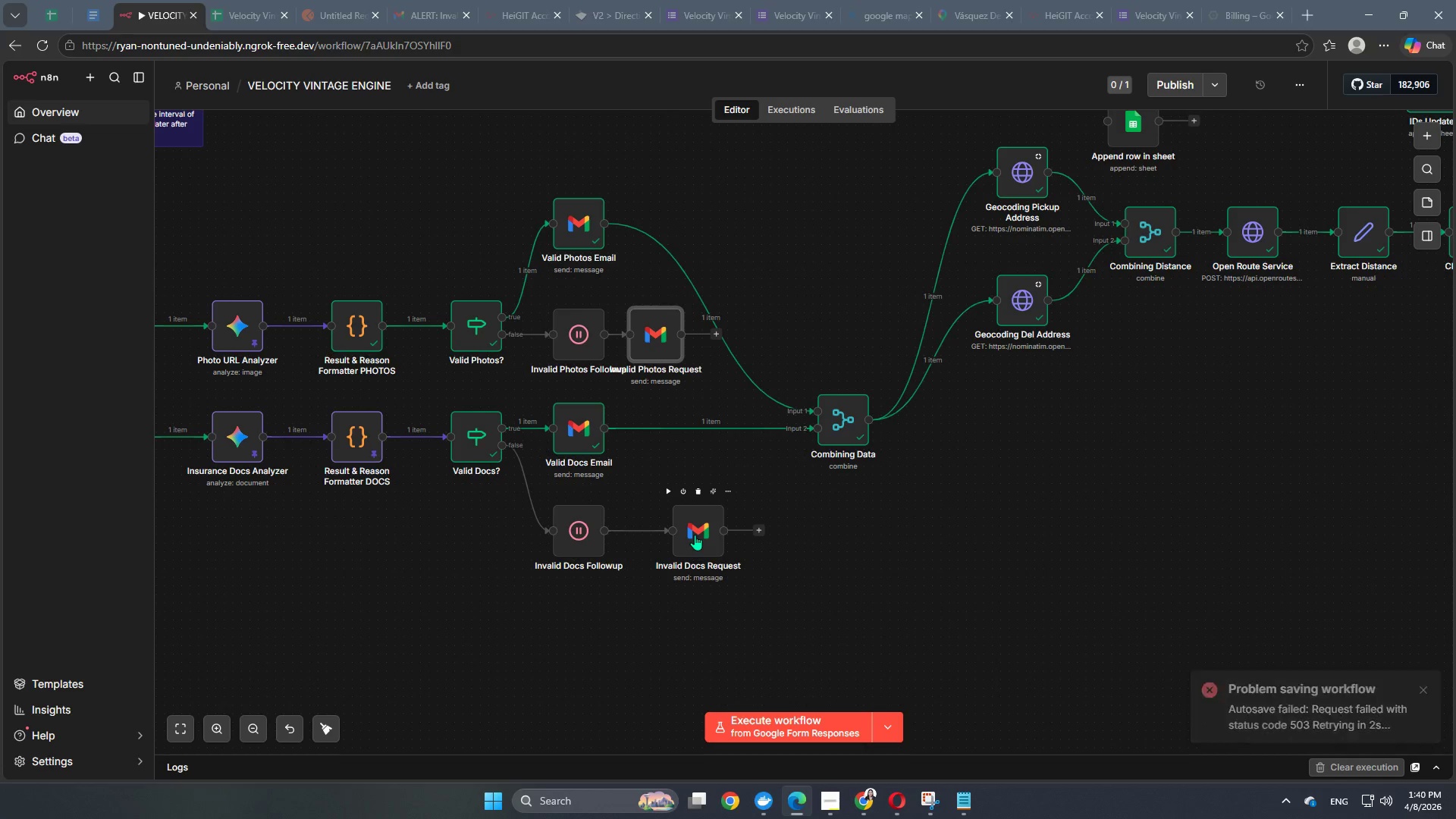 
left_click_drag(start_coordinate=[695, 535], to_coordinate=[676, 533])
 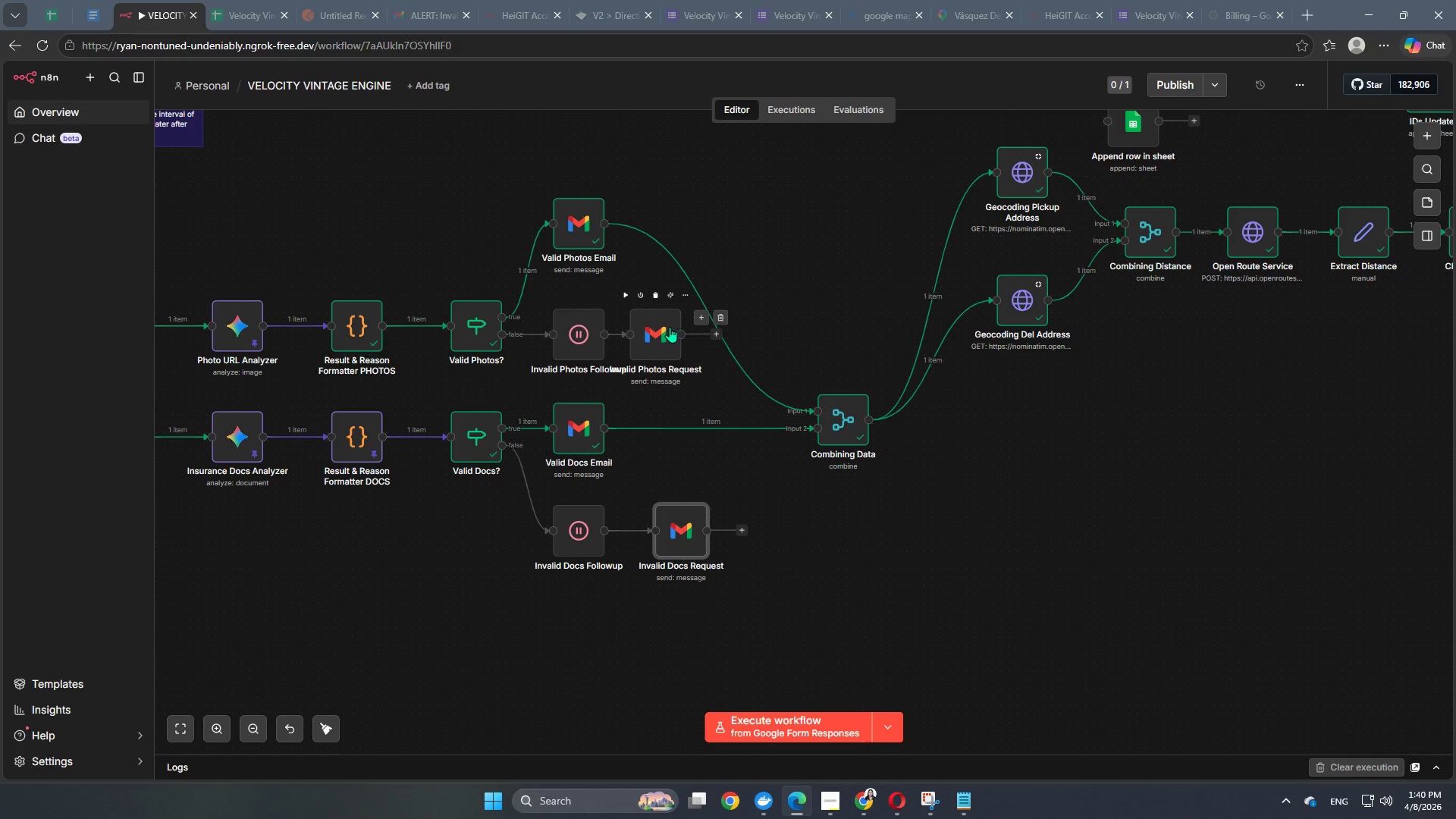 
left_click_drag(start_coordinate=[670, 327], to_coordinate=[695, 329])
 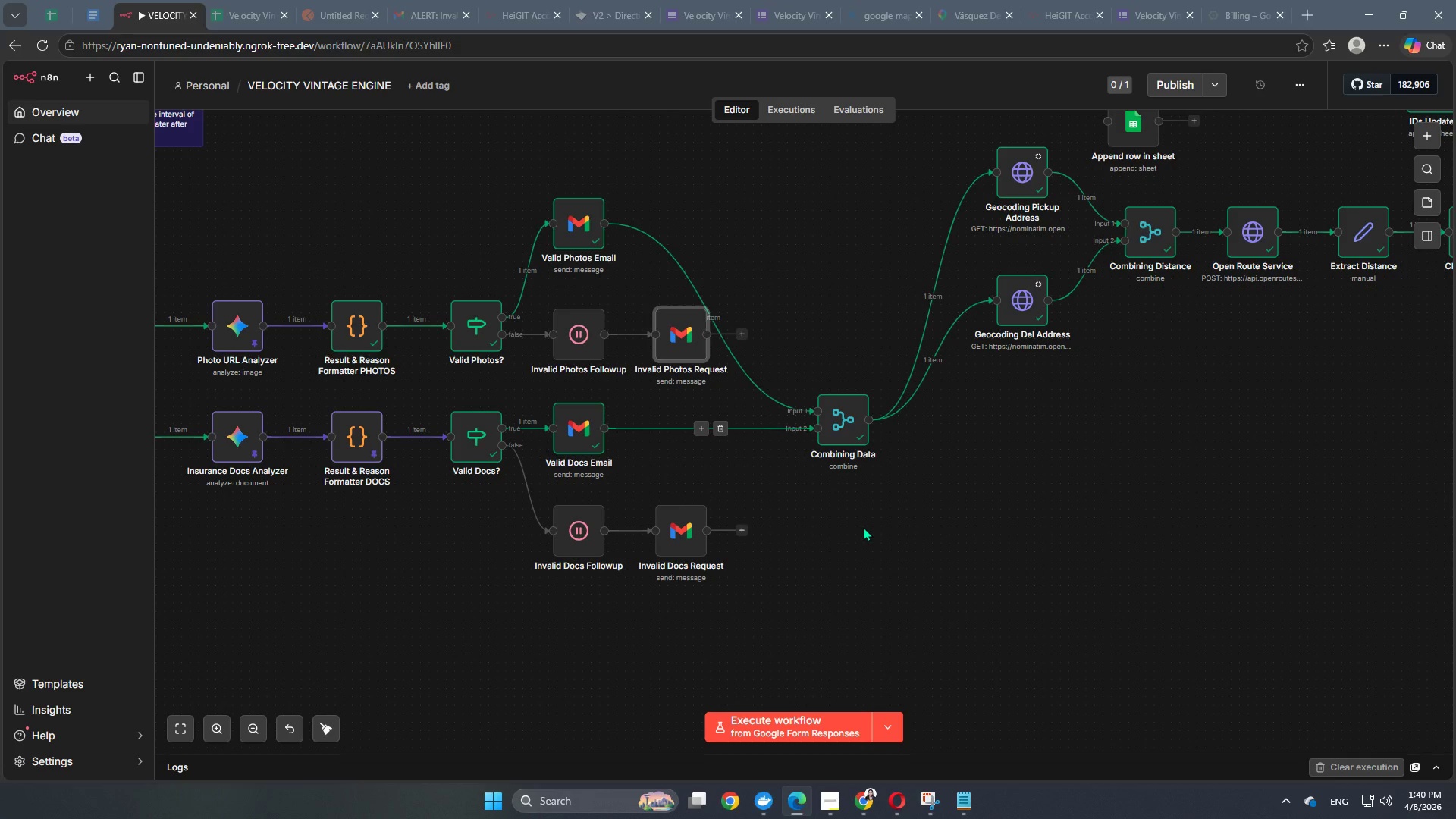 
left_click([863, 527])
 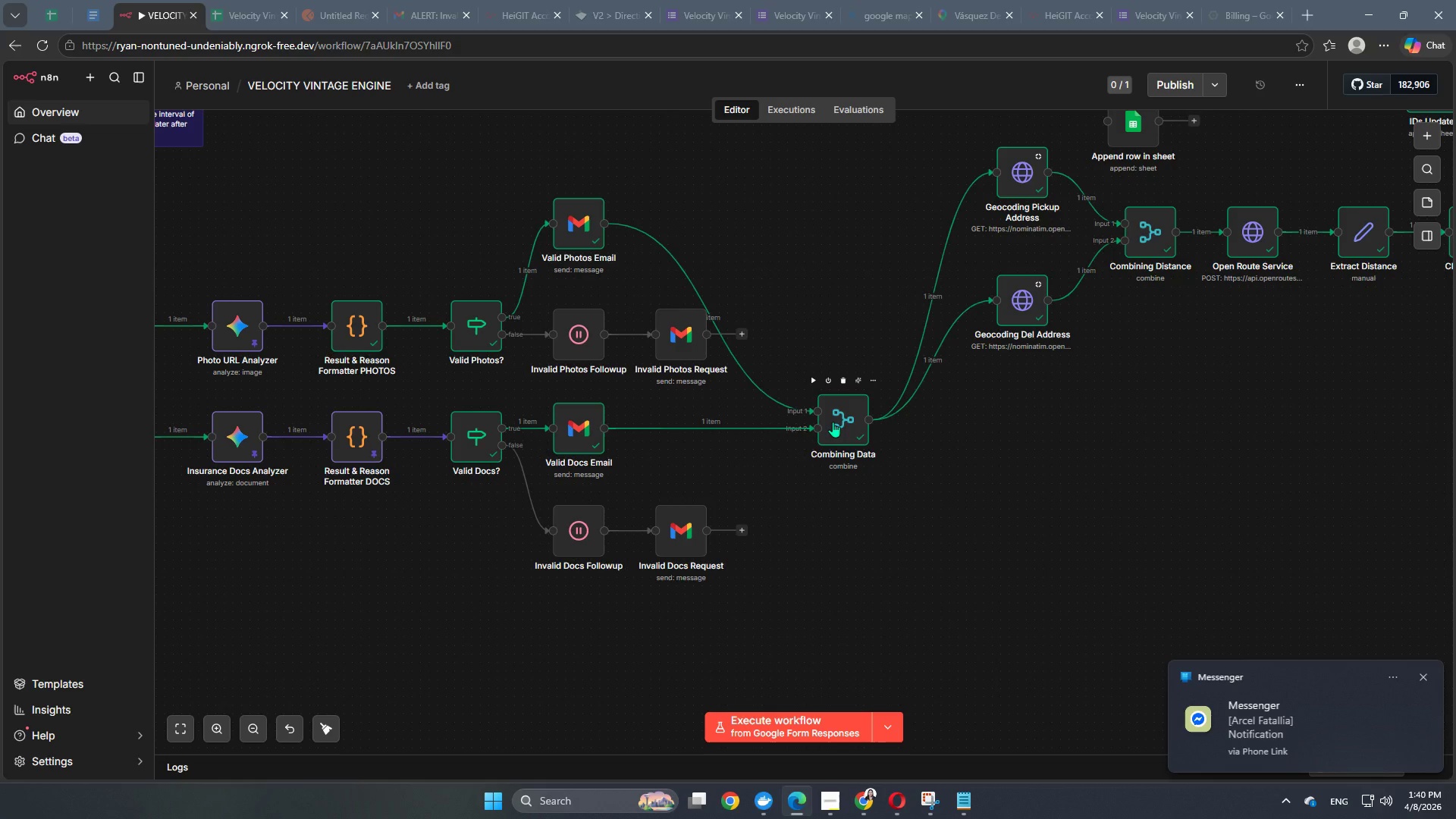 
left_click_drag(start_coordinate=[833, 422], to_coordinate=[862, 420])
 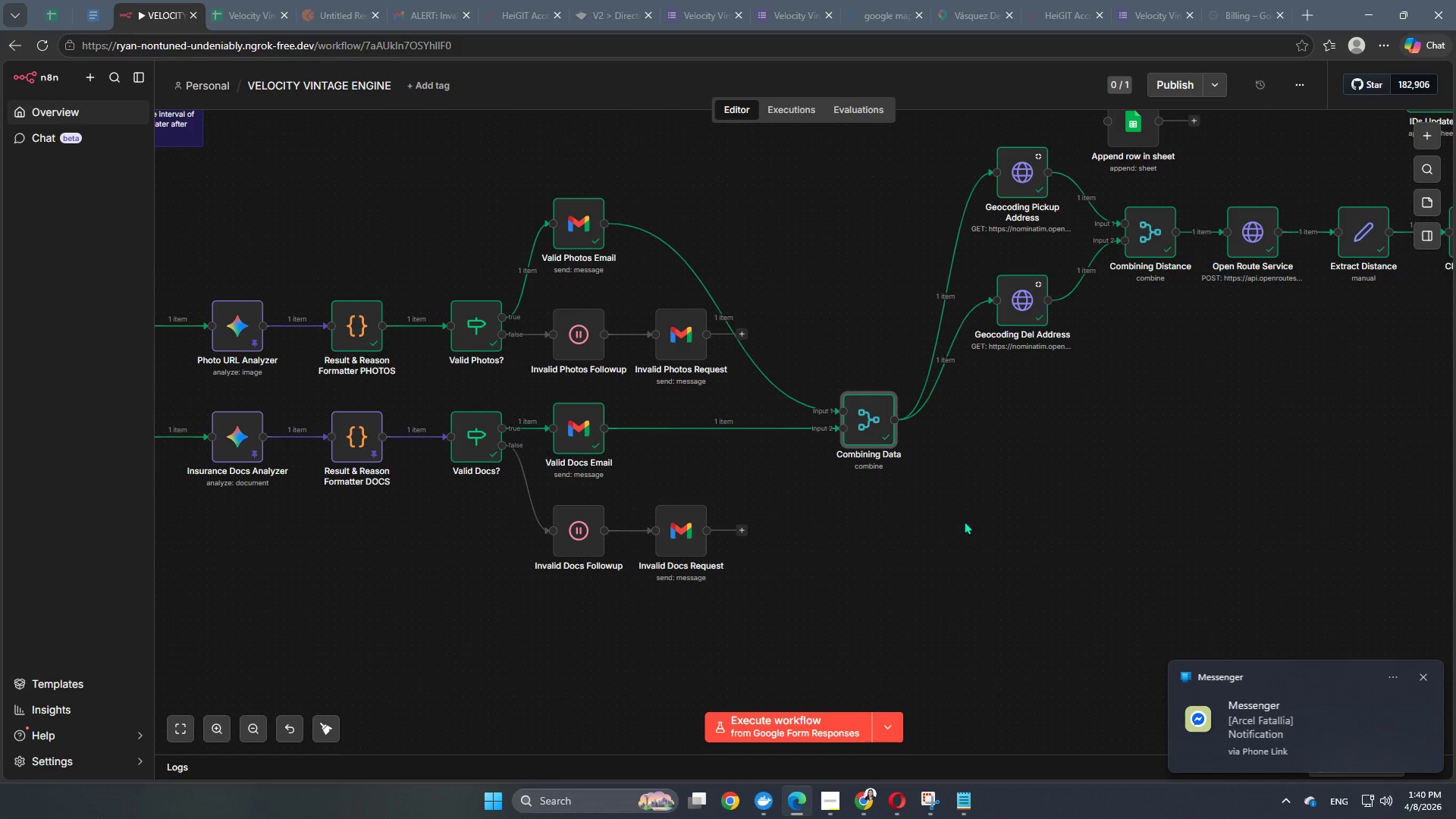 
hold_key(key=Space, duration=1.5)
 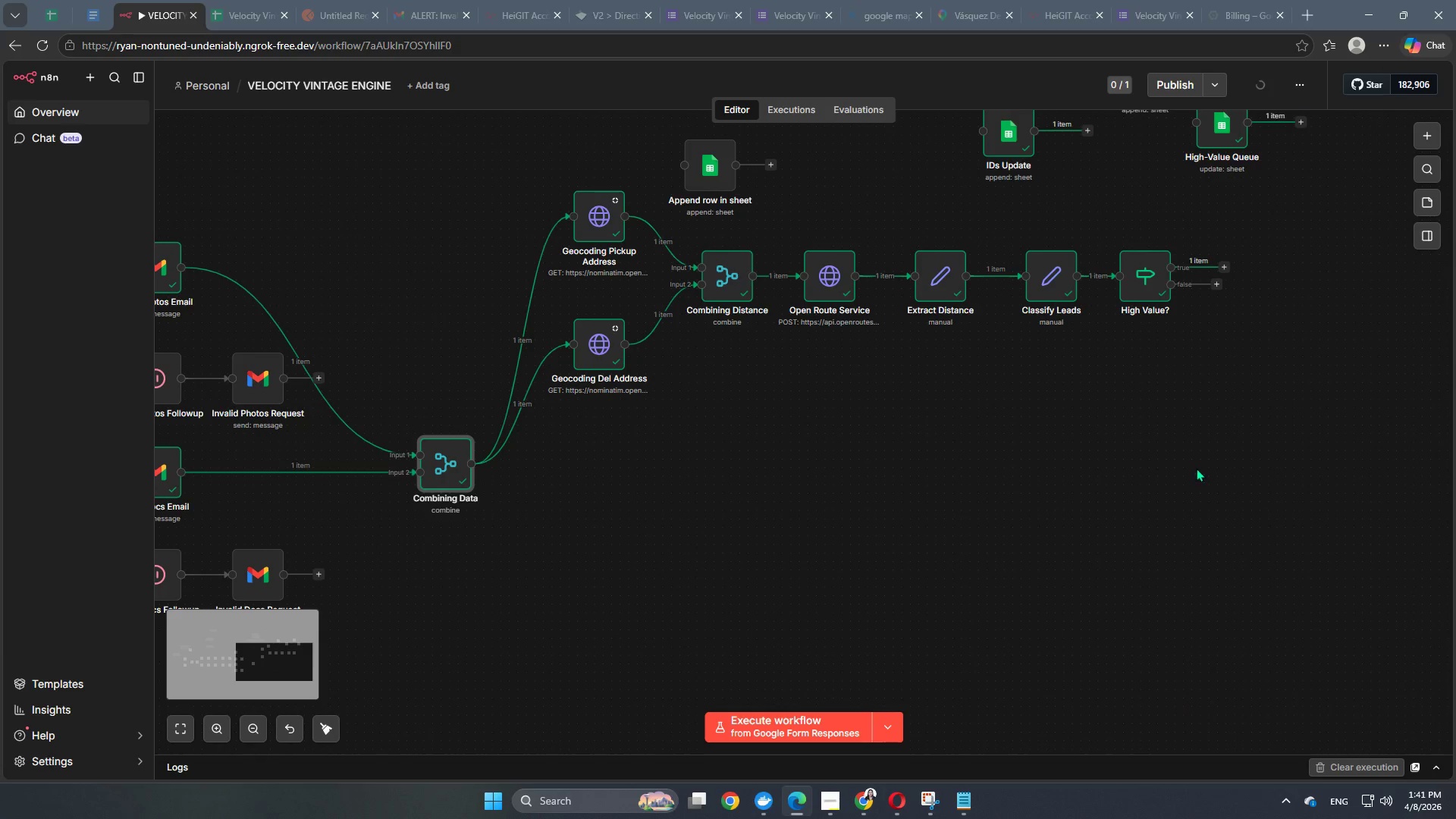 
left_click_drag(start_coordinate=[1068, 597], to_coordinate=[645, 641])
 